 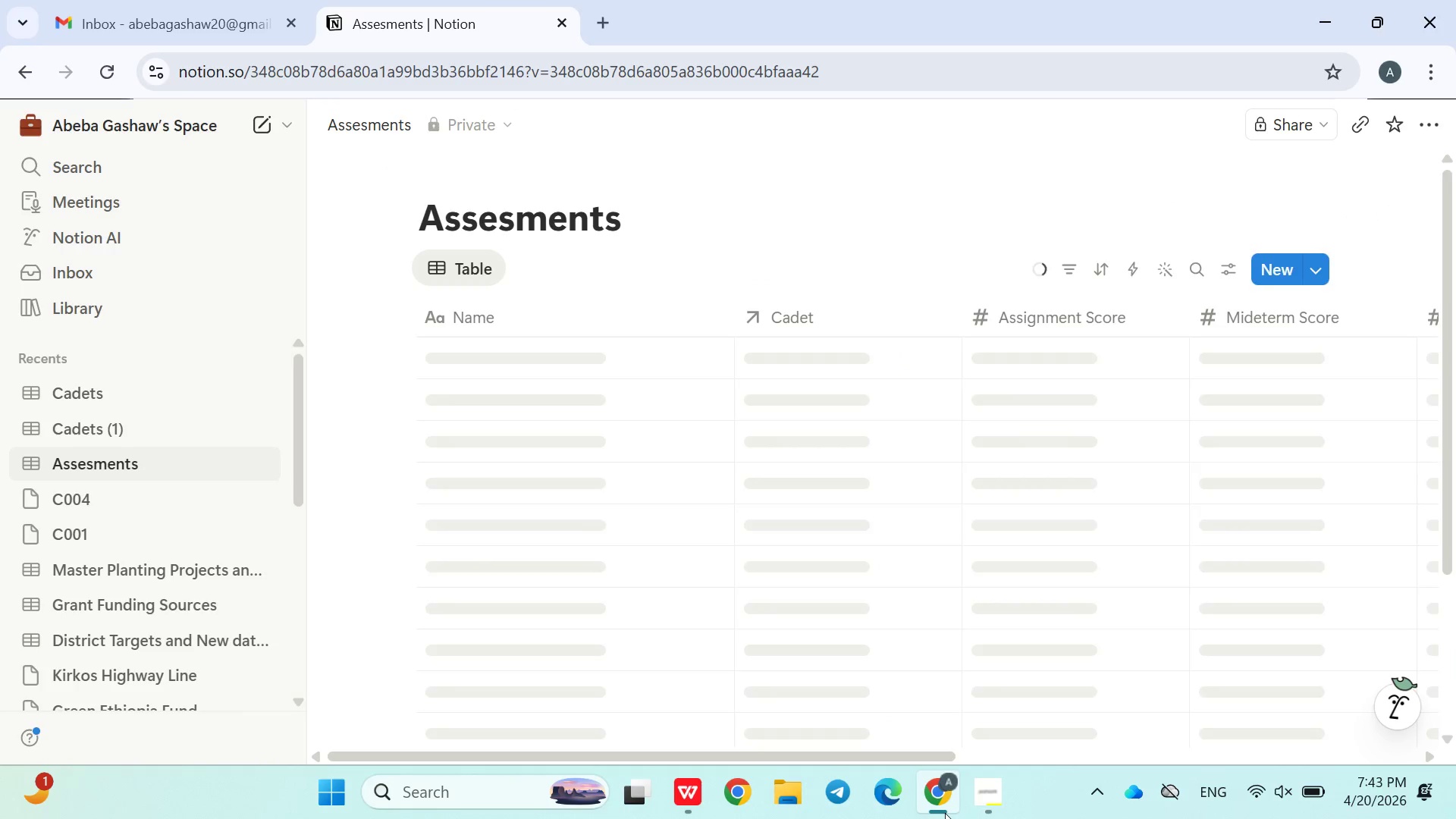 
left_click([945, 813])
 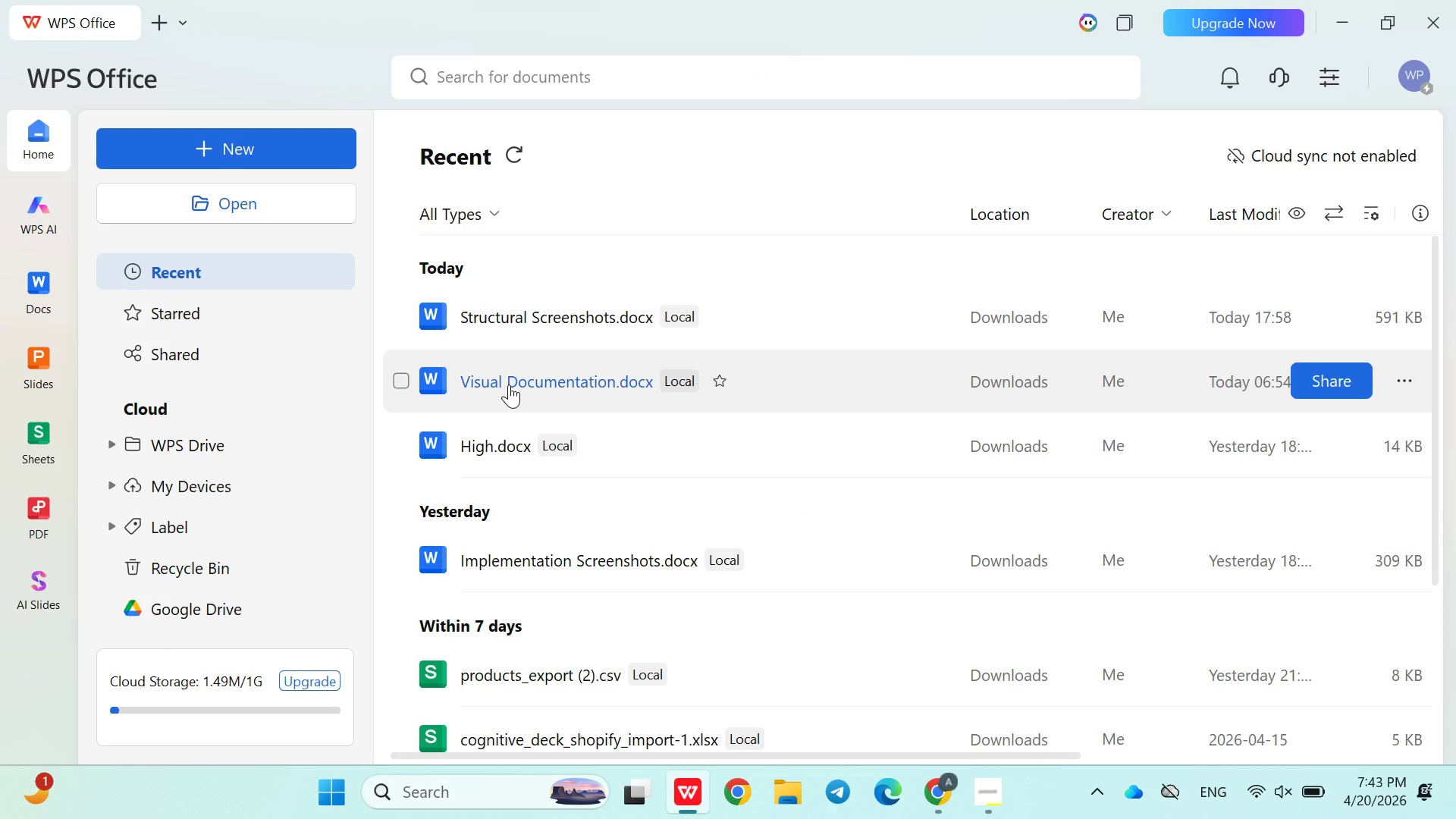 
left_click([497, 436])
 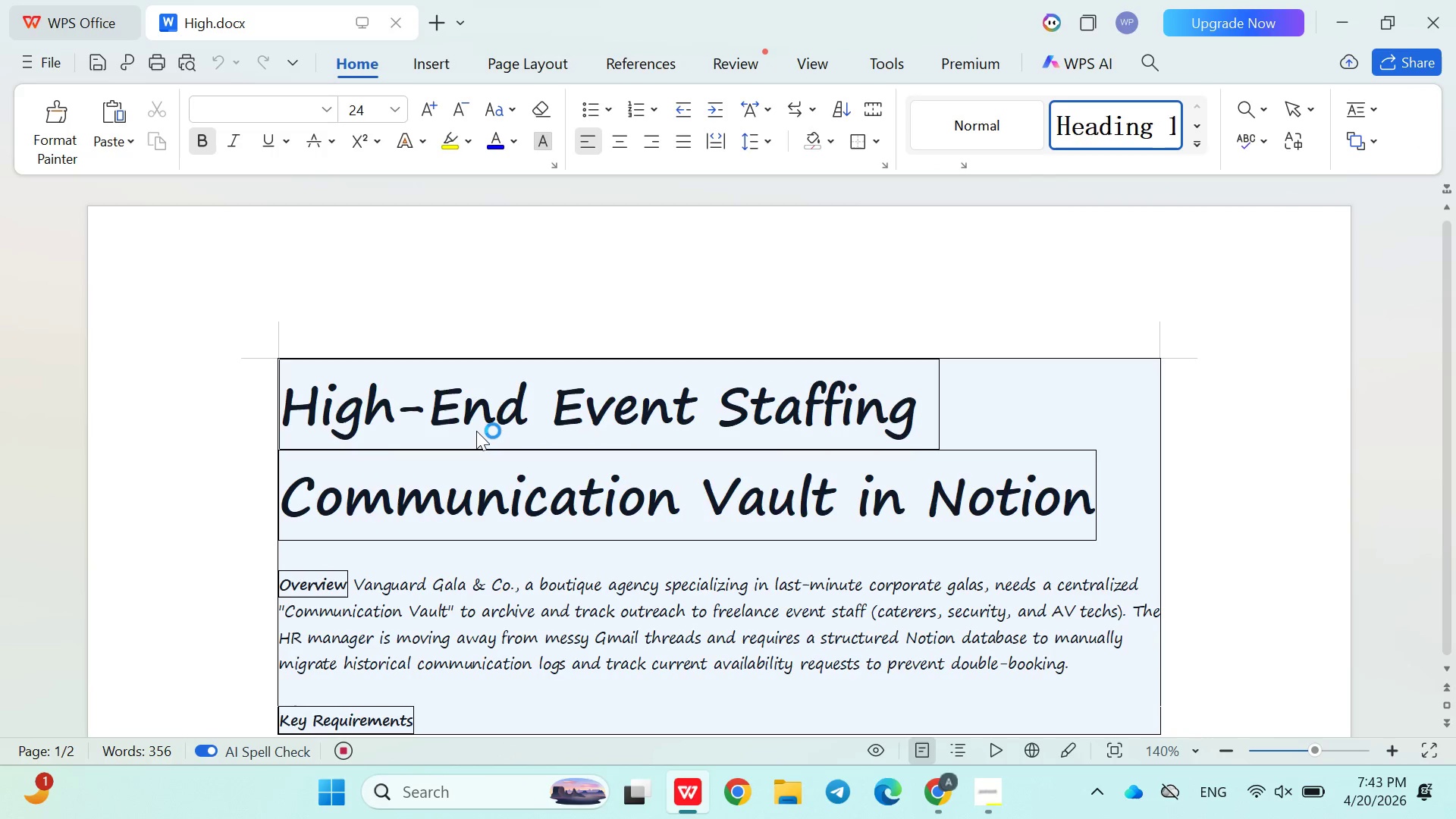 
left_click([391, 342])
 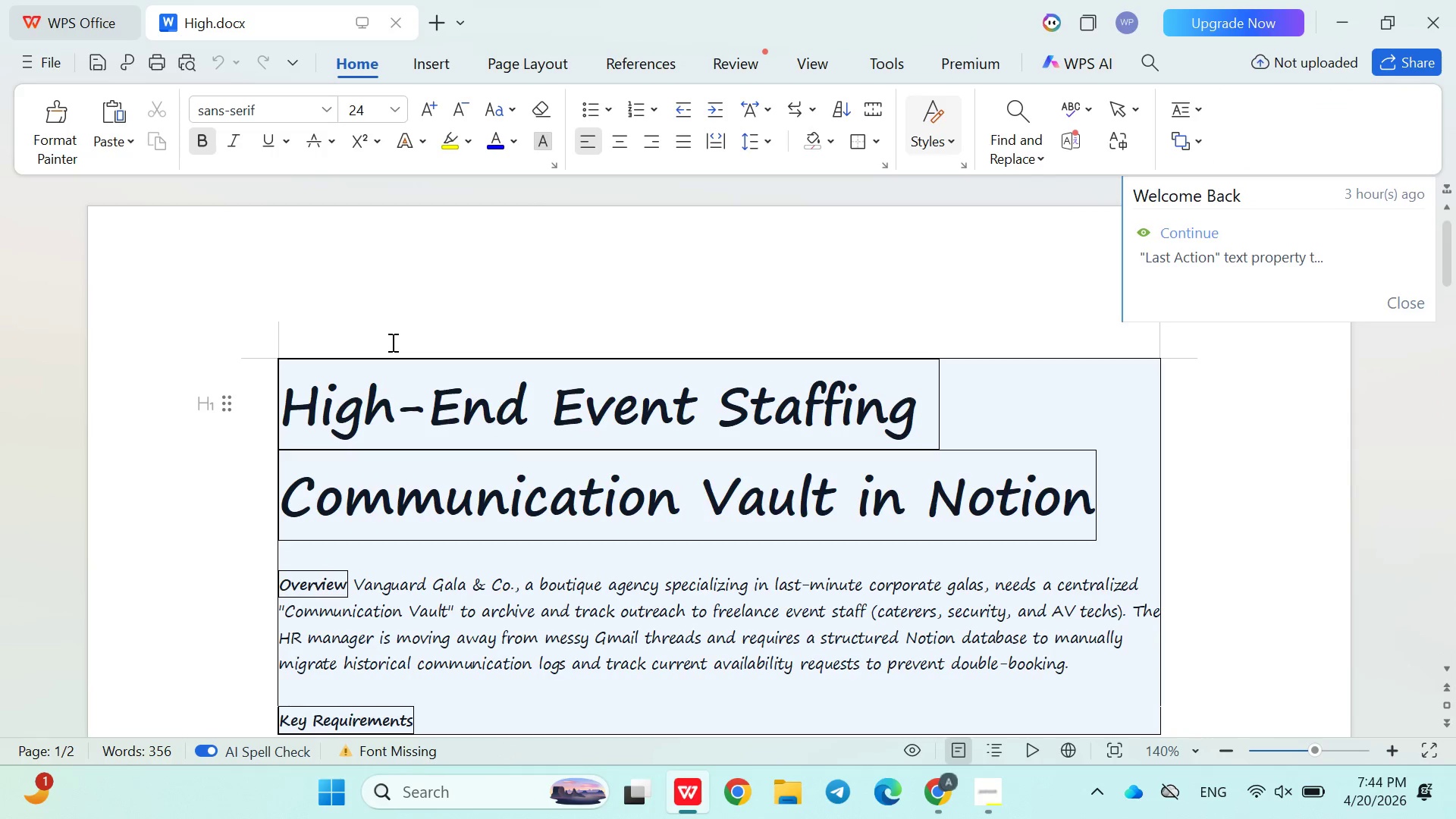 
key(Control+A)
 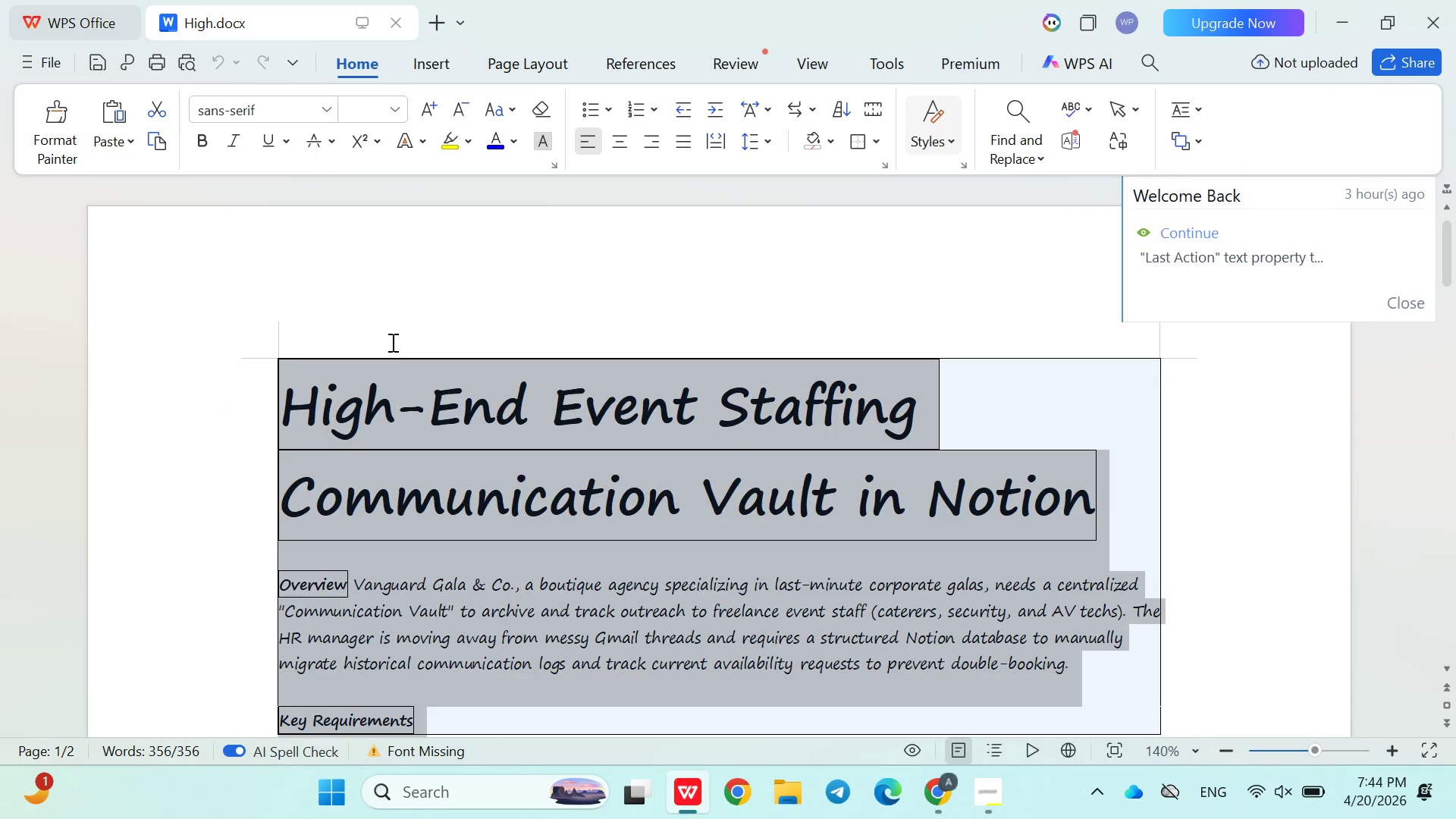 
key(Control+V)
 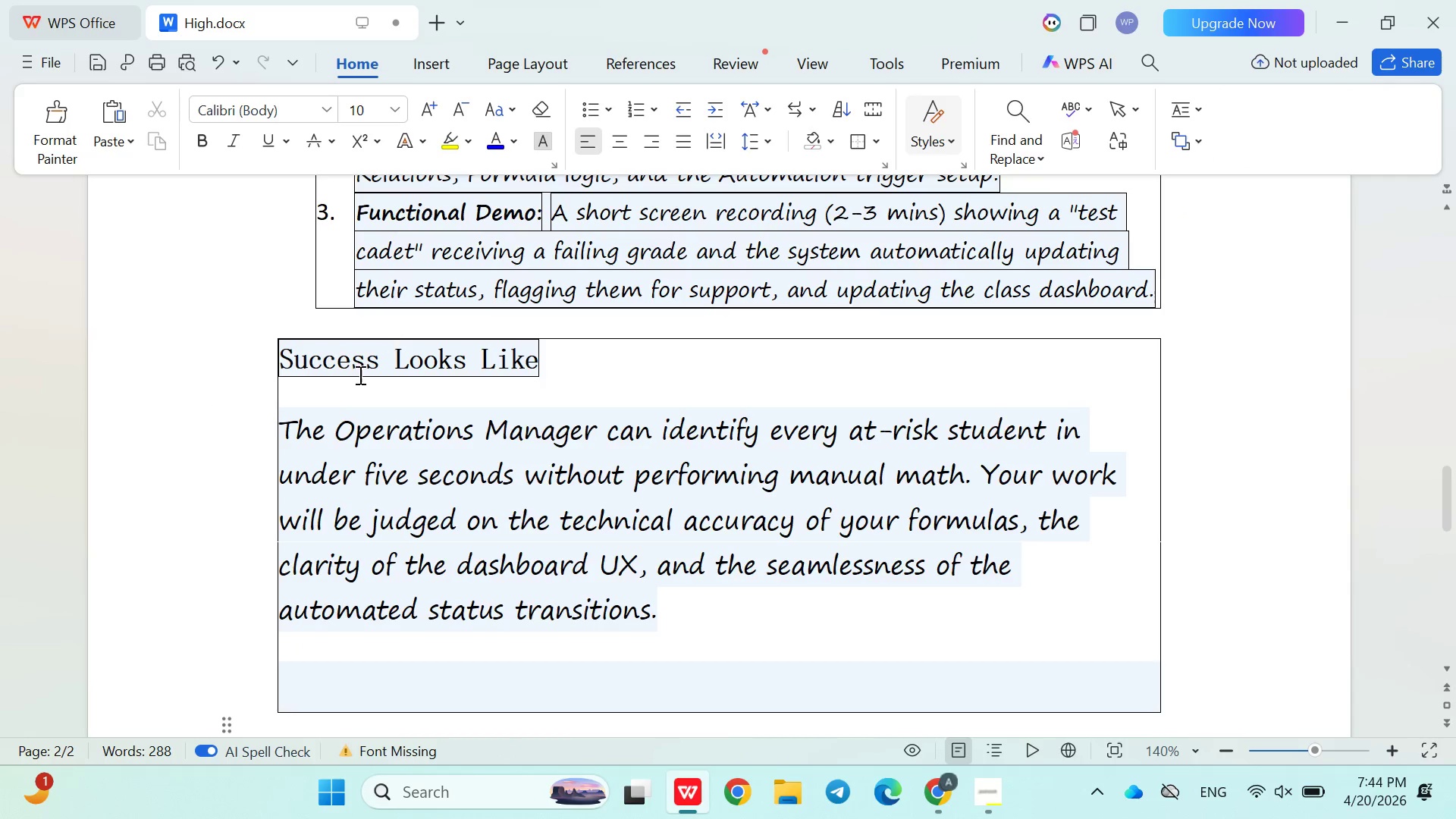 
left_click([210, 480])
 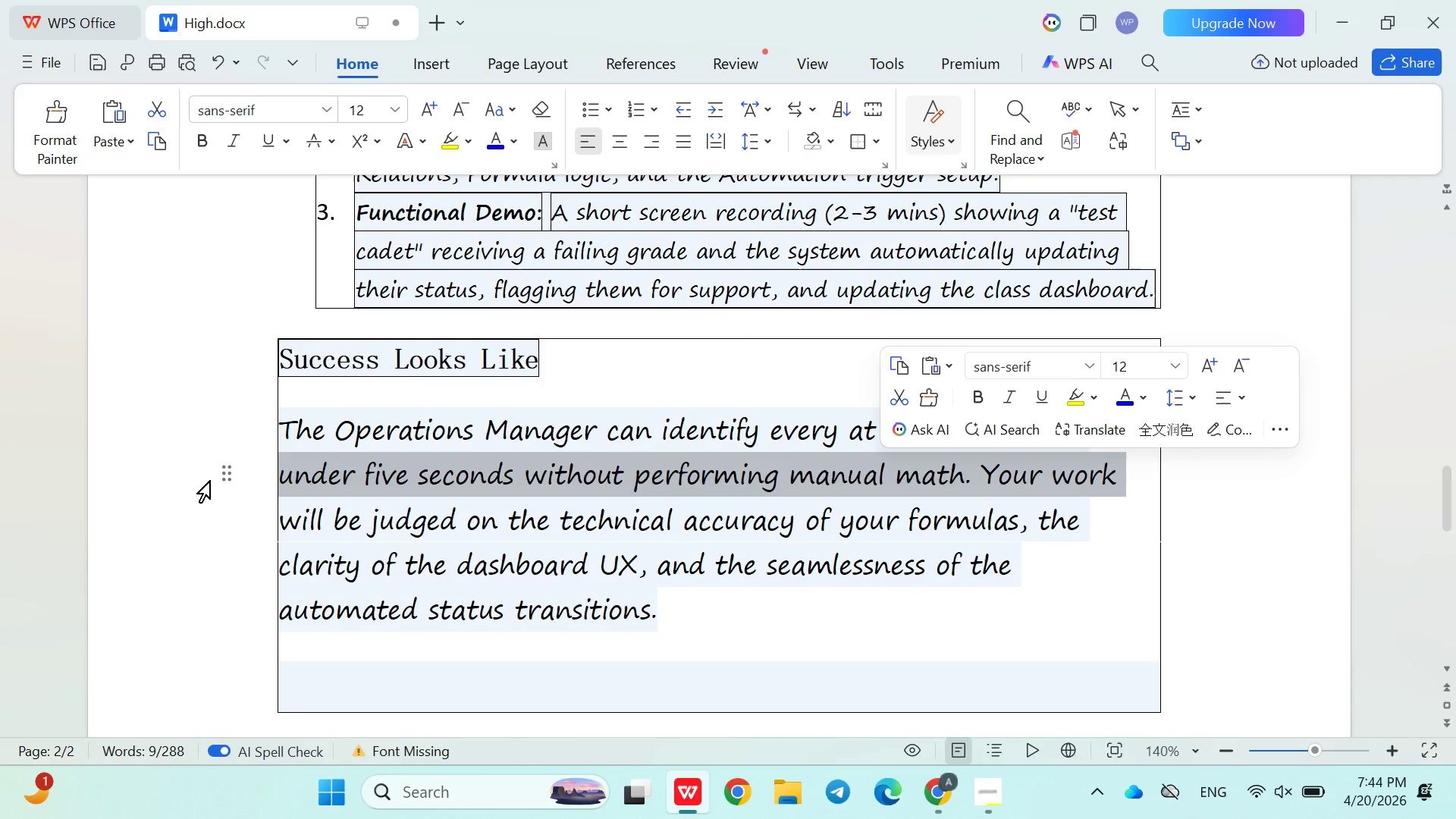 
left_click([190, 546])
 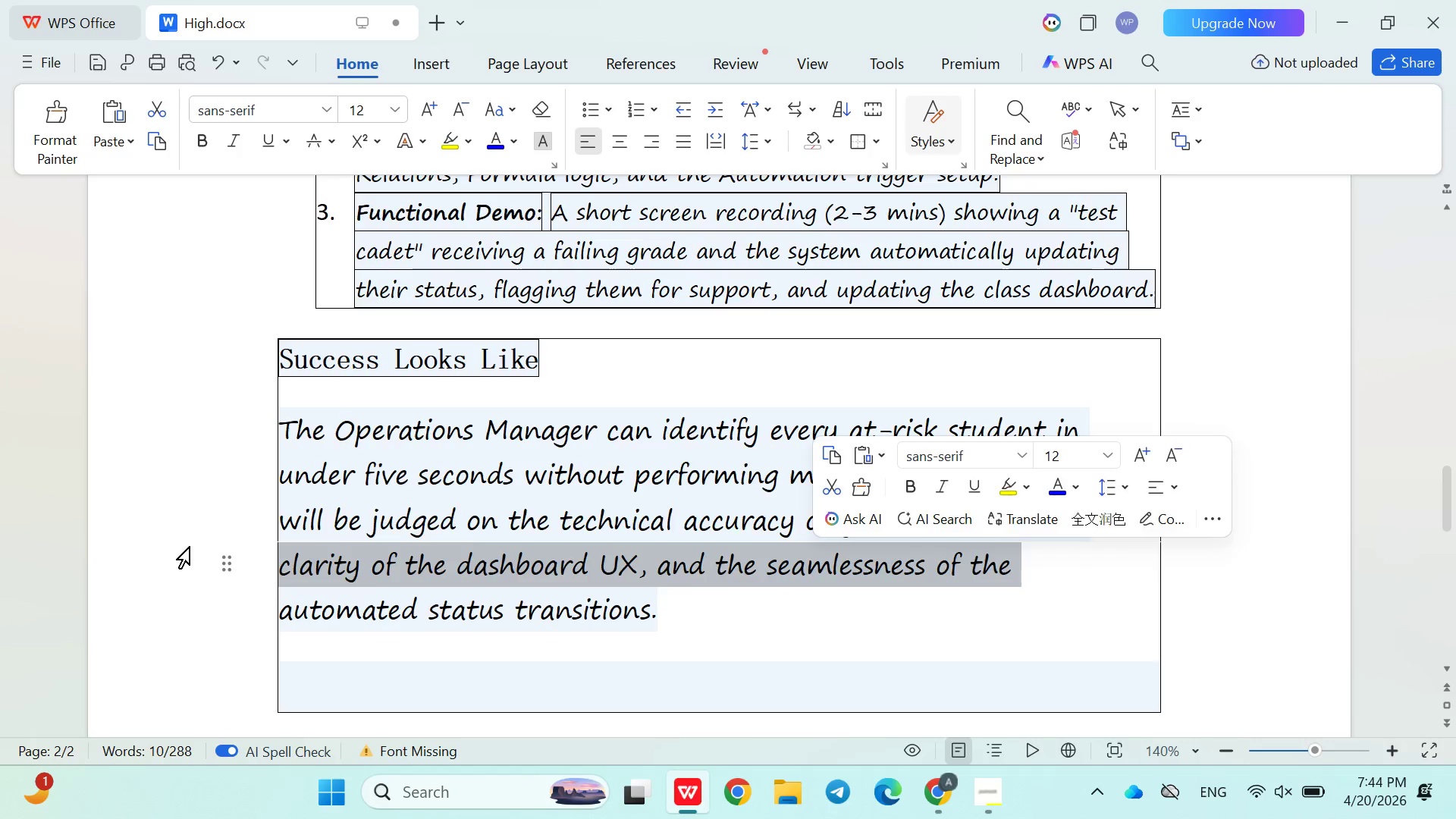 
scroll: coordinate [190, 546], scroll_direction: up, amount: 9.0
 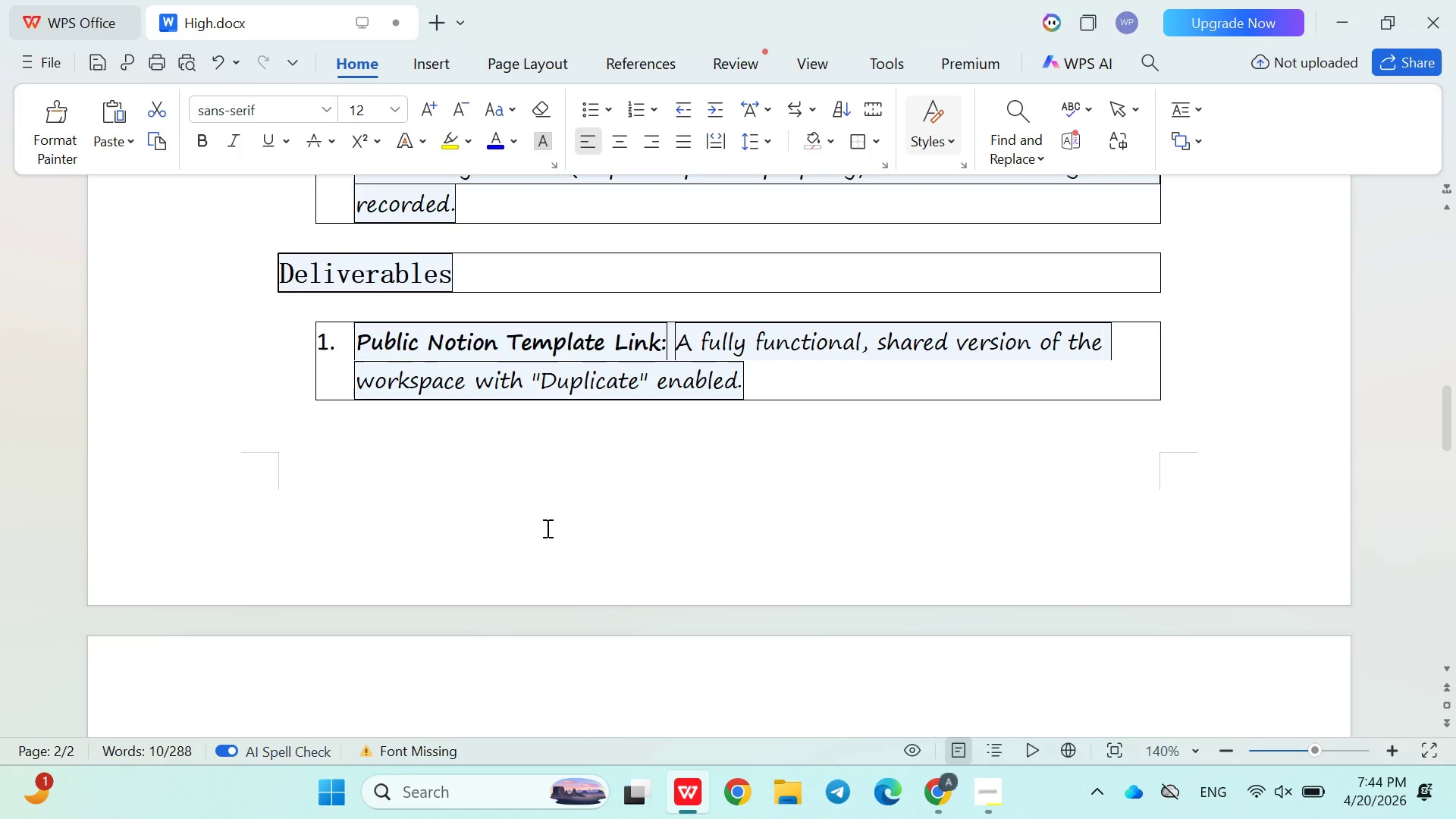 
left_click([546, 528])
 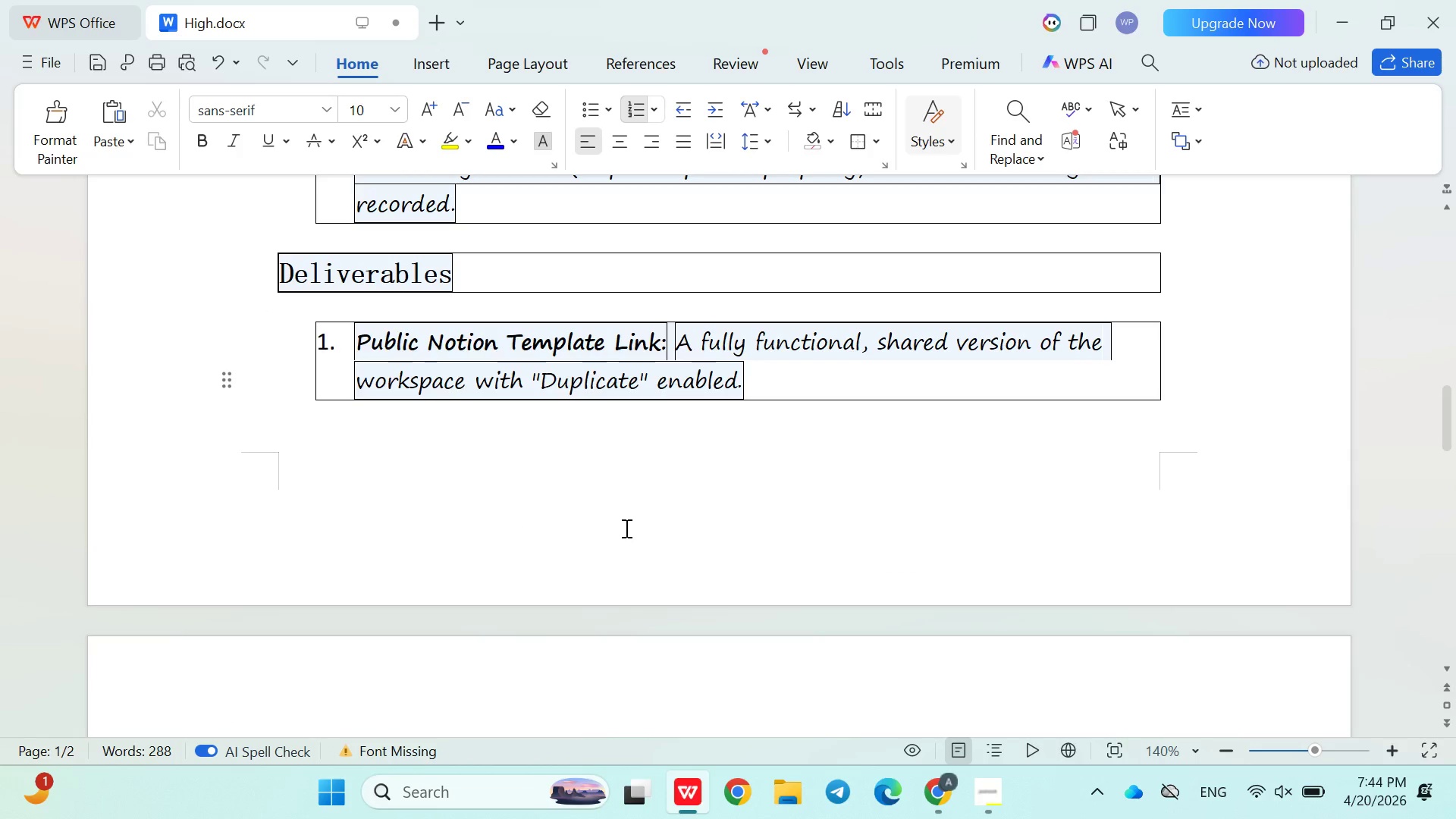 
scroll: coordinate [635, 529], scroll_direction: down, amount: 5.0
 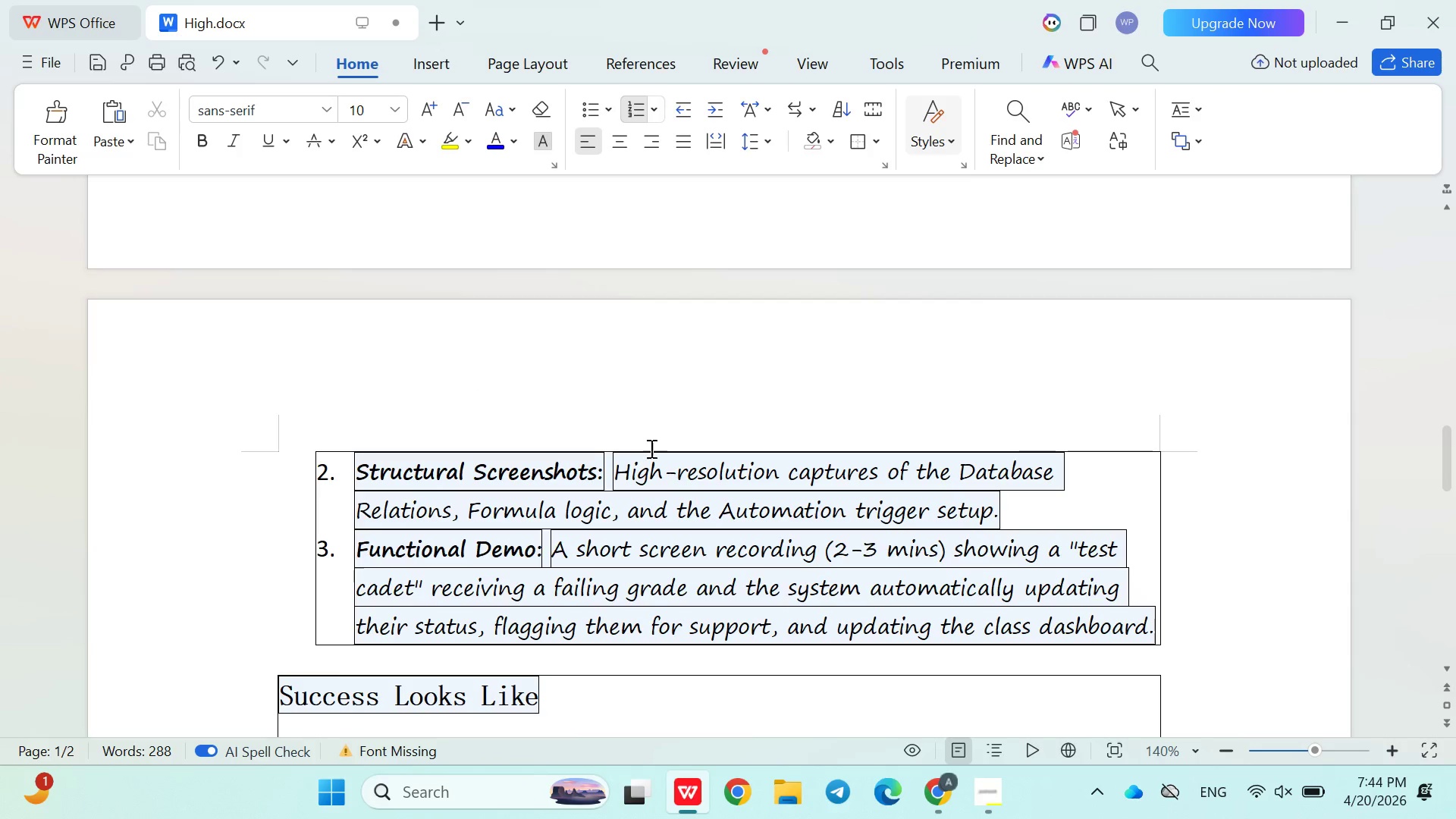 
wait(7.88)
 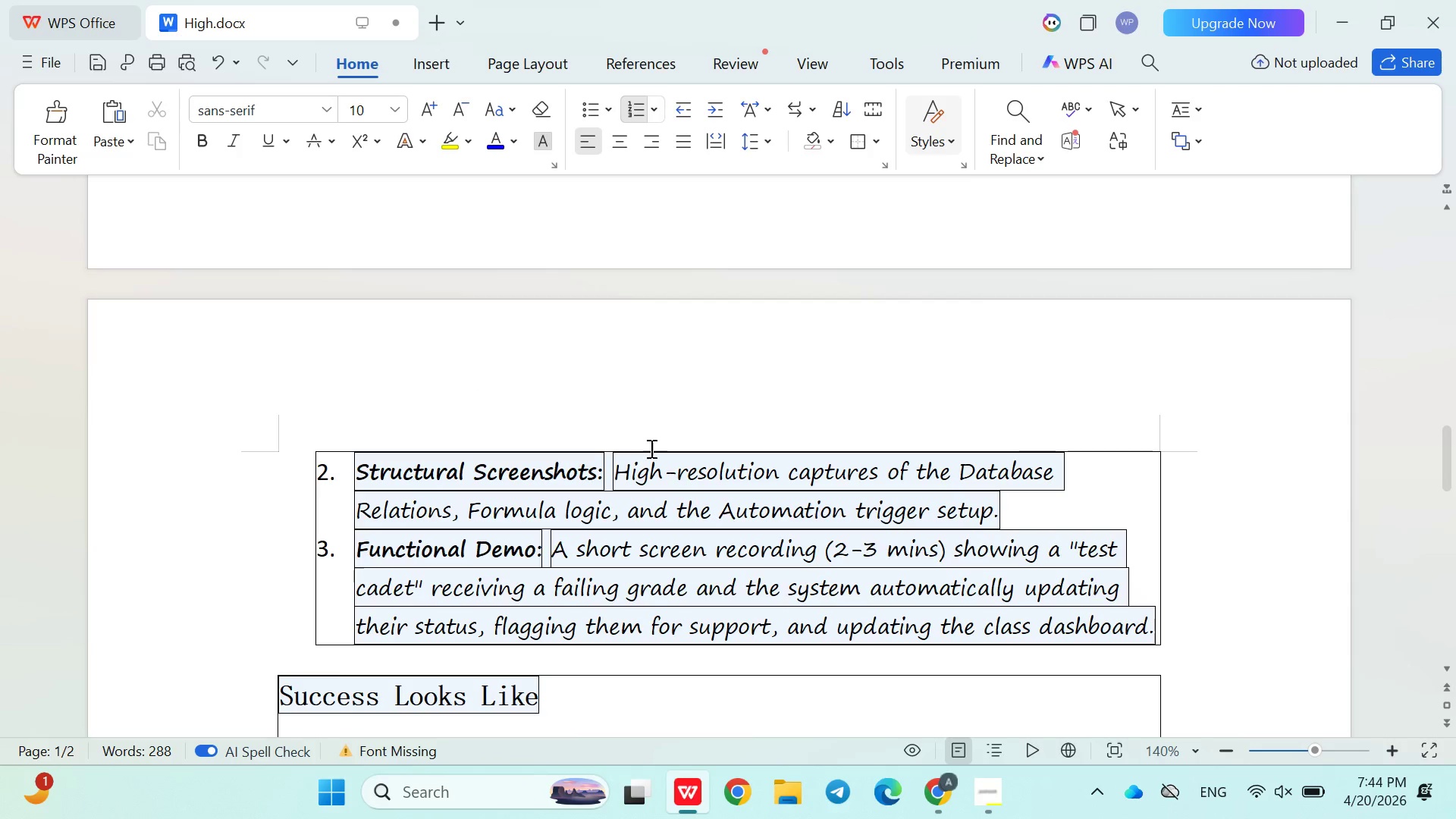 
left_click([927, 791])
 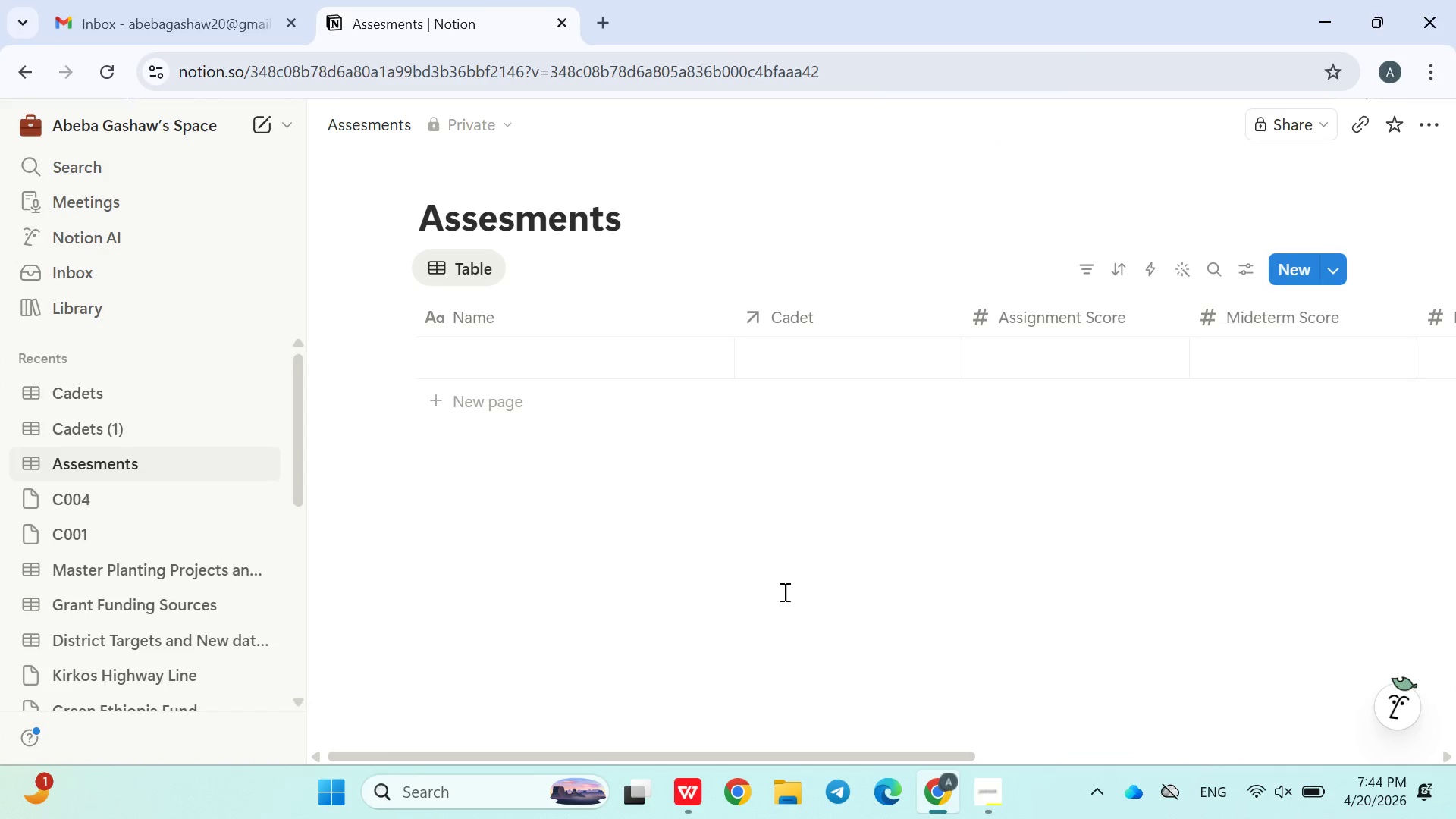 
left_click([783, 592])
 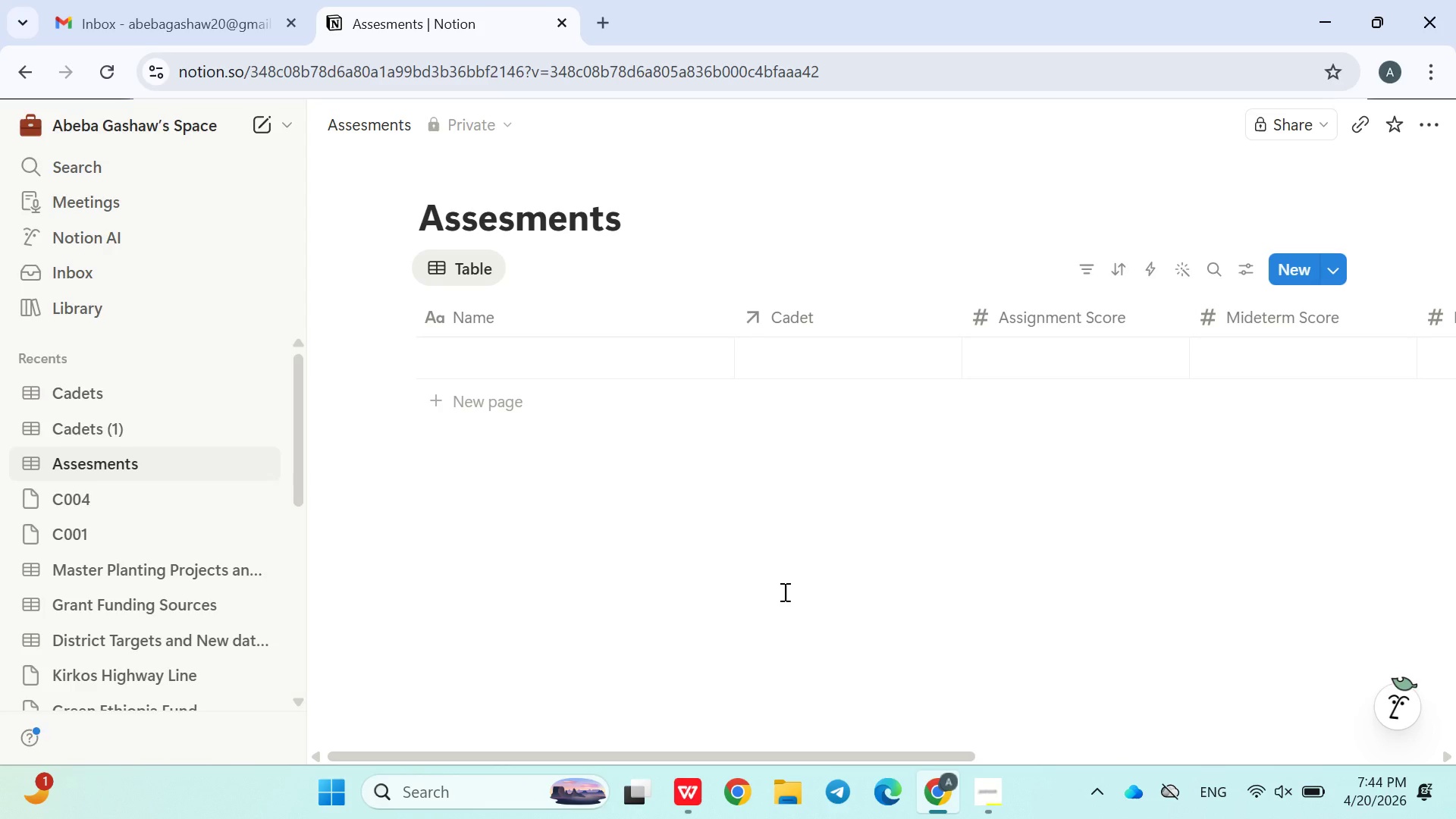 
wait(19.3)
 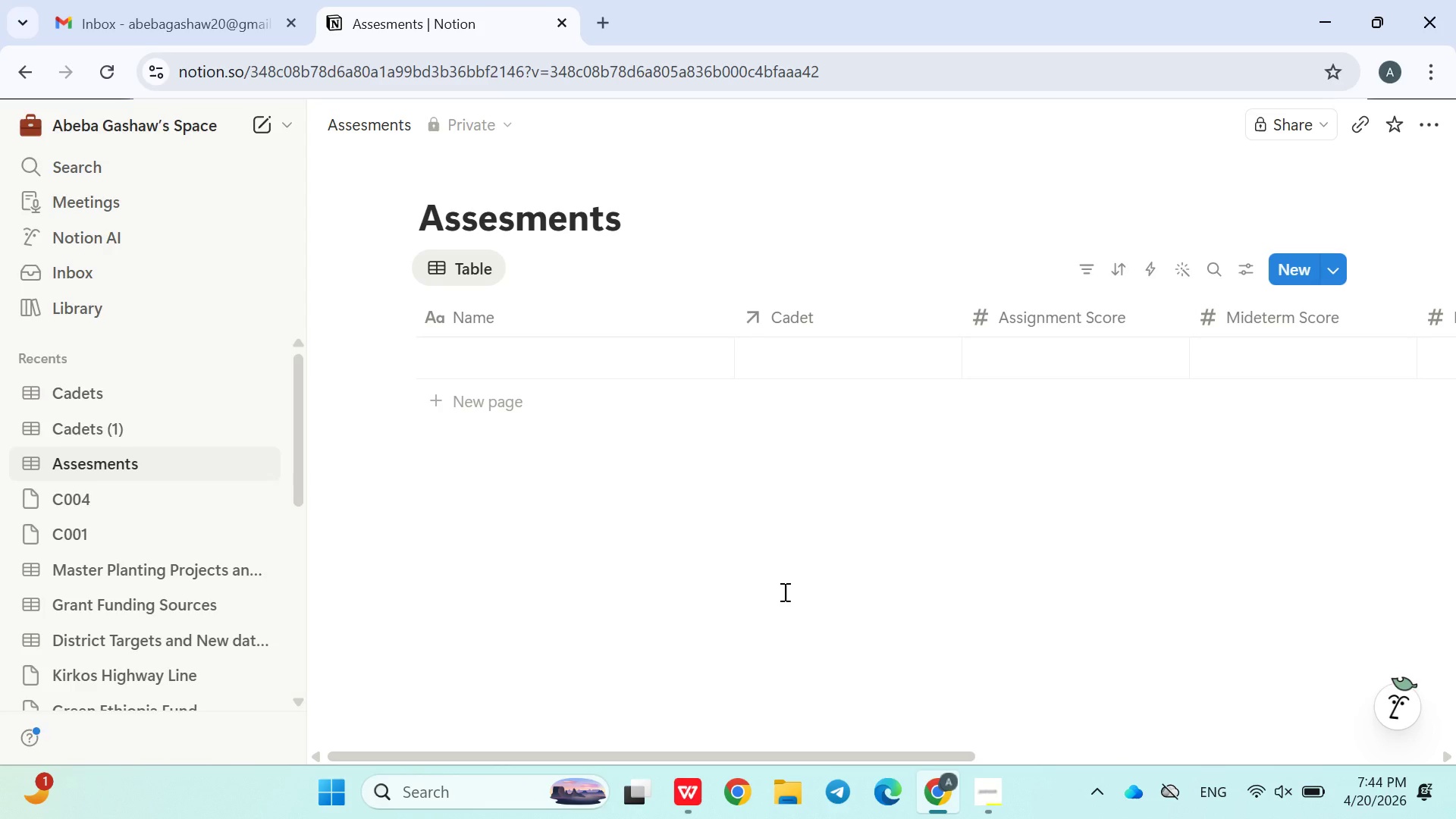 
left_click([104, 461])
 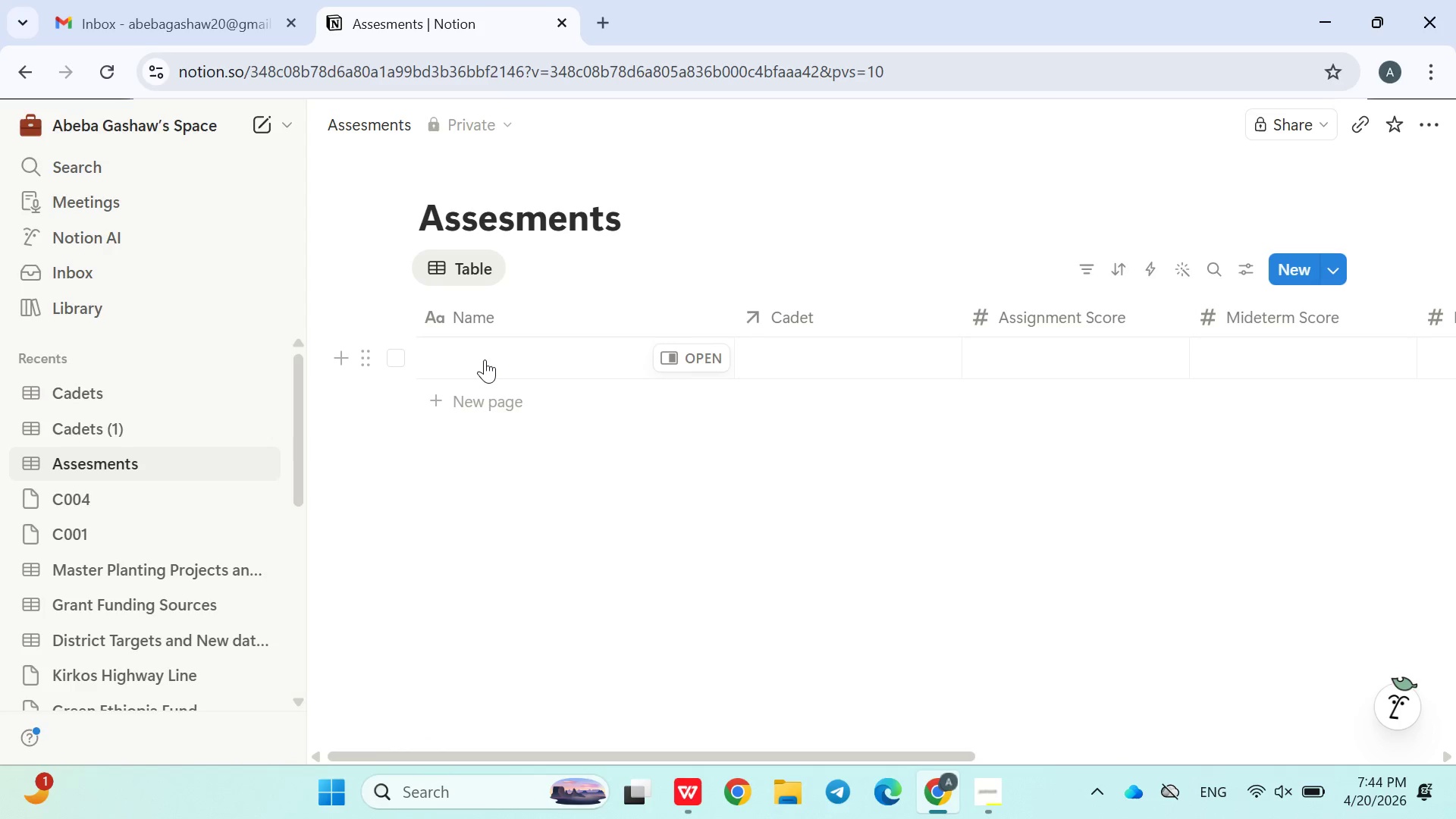 
left_click([488, 359])
 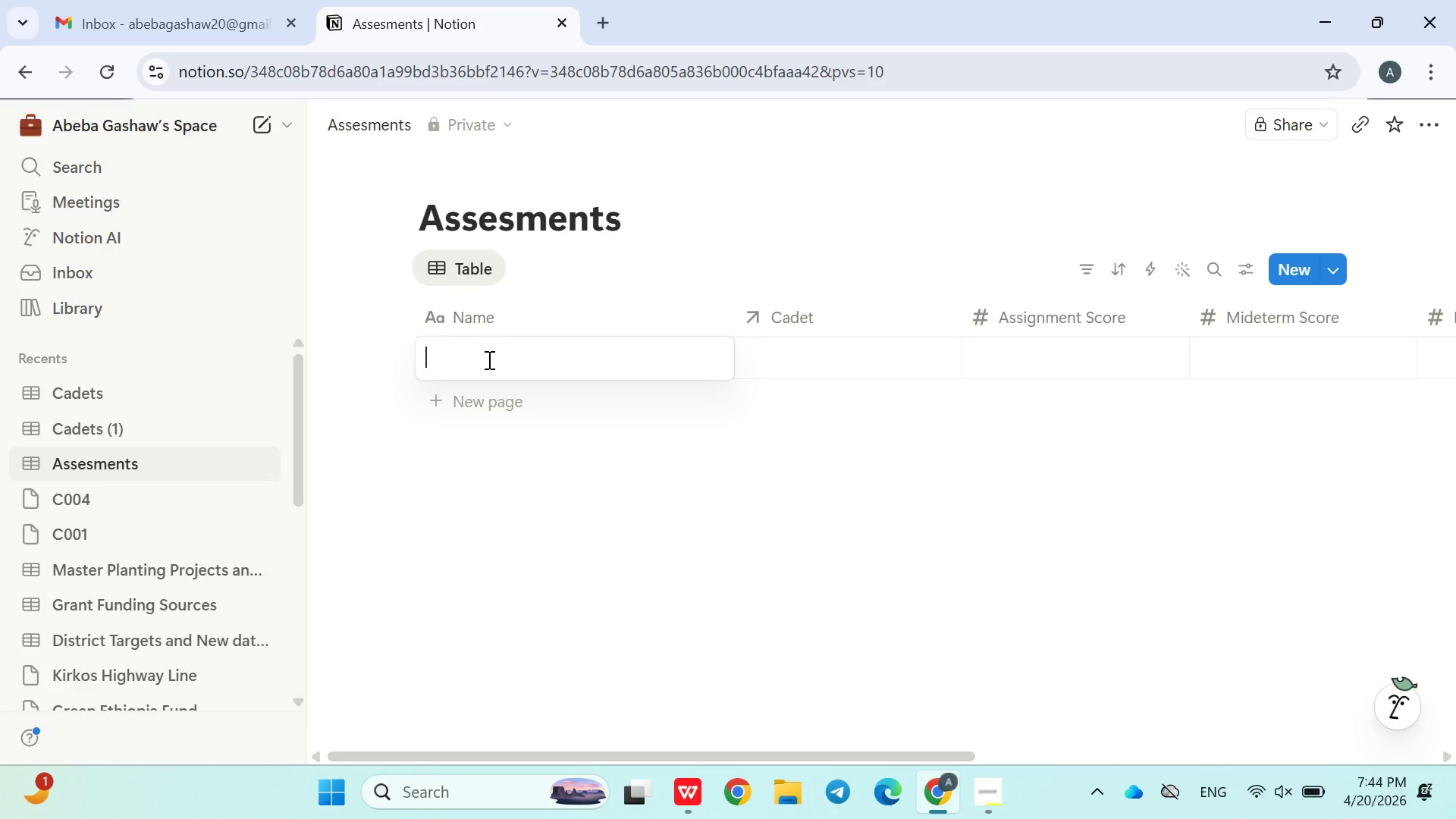 
wait(9.19)
 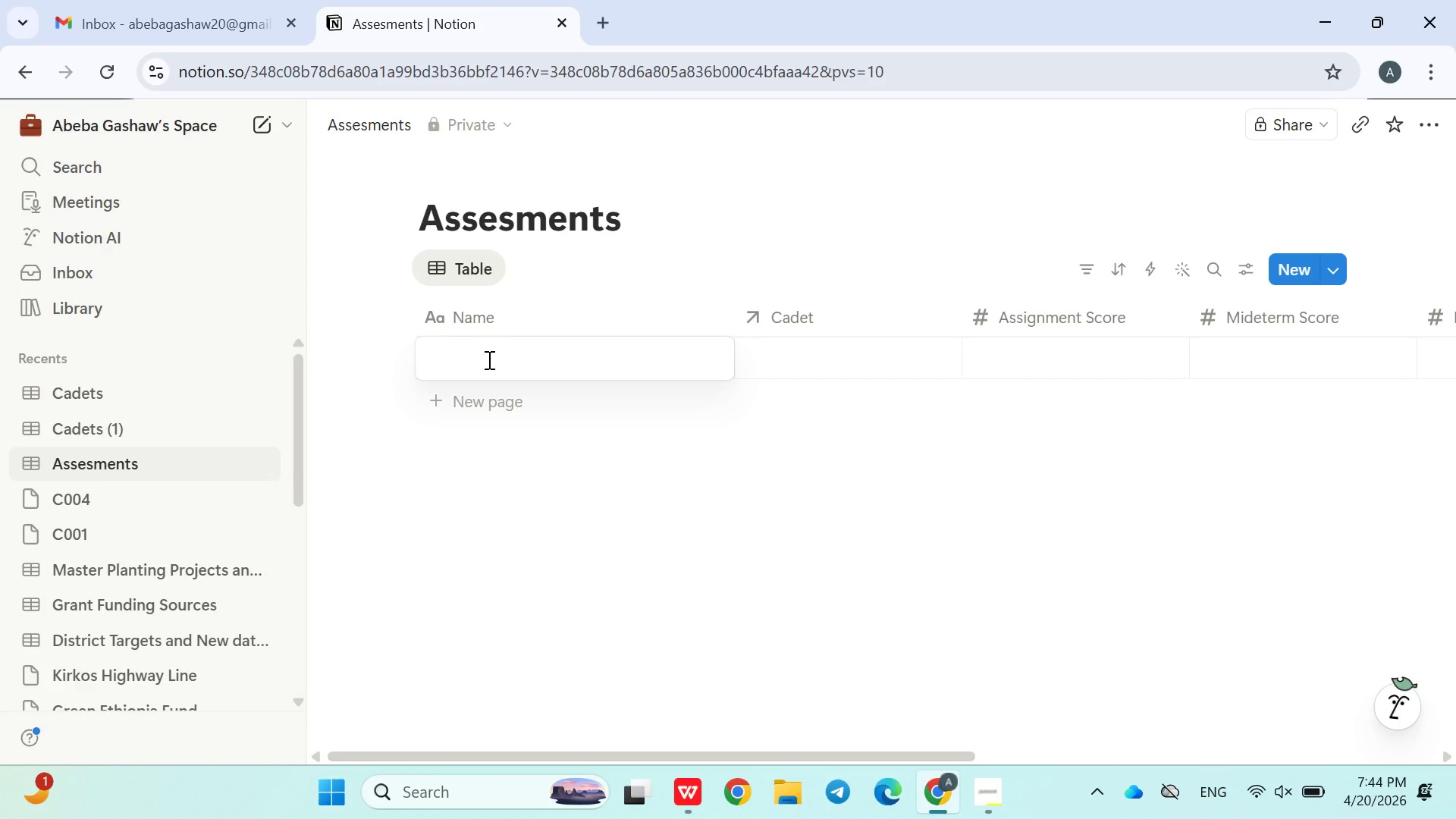 
type(ASS001)
 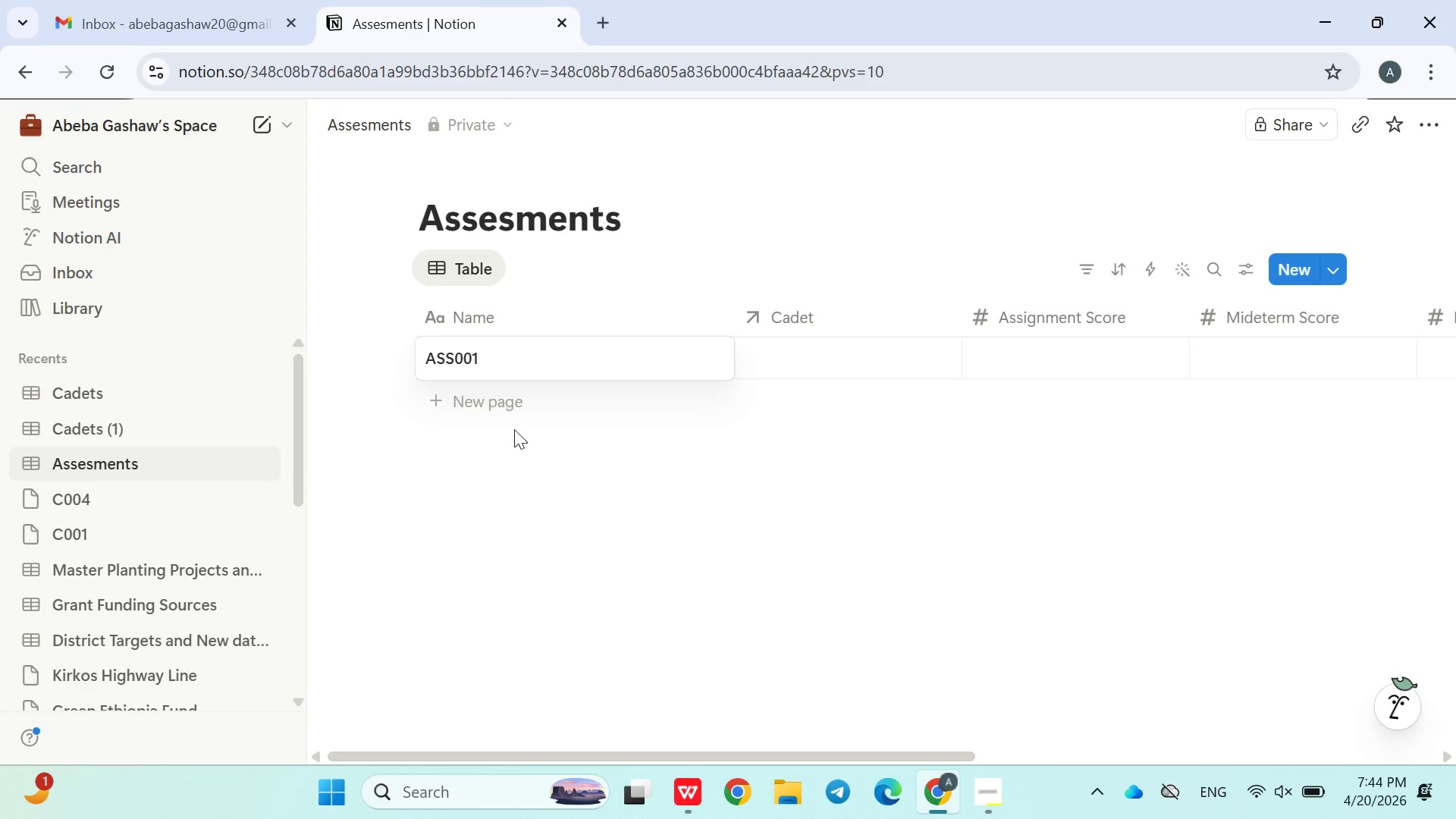 
left_click([532, 472])
 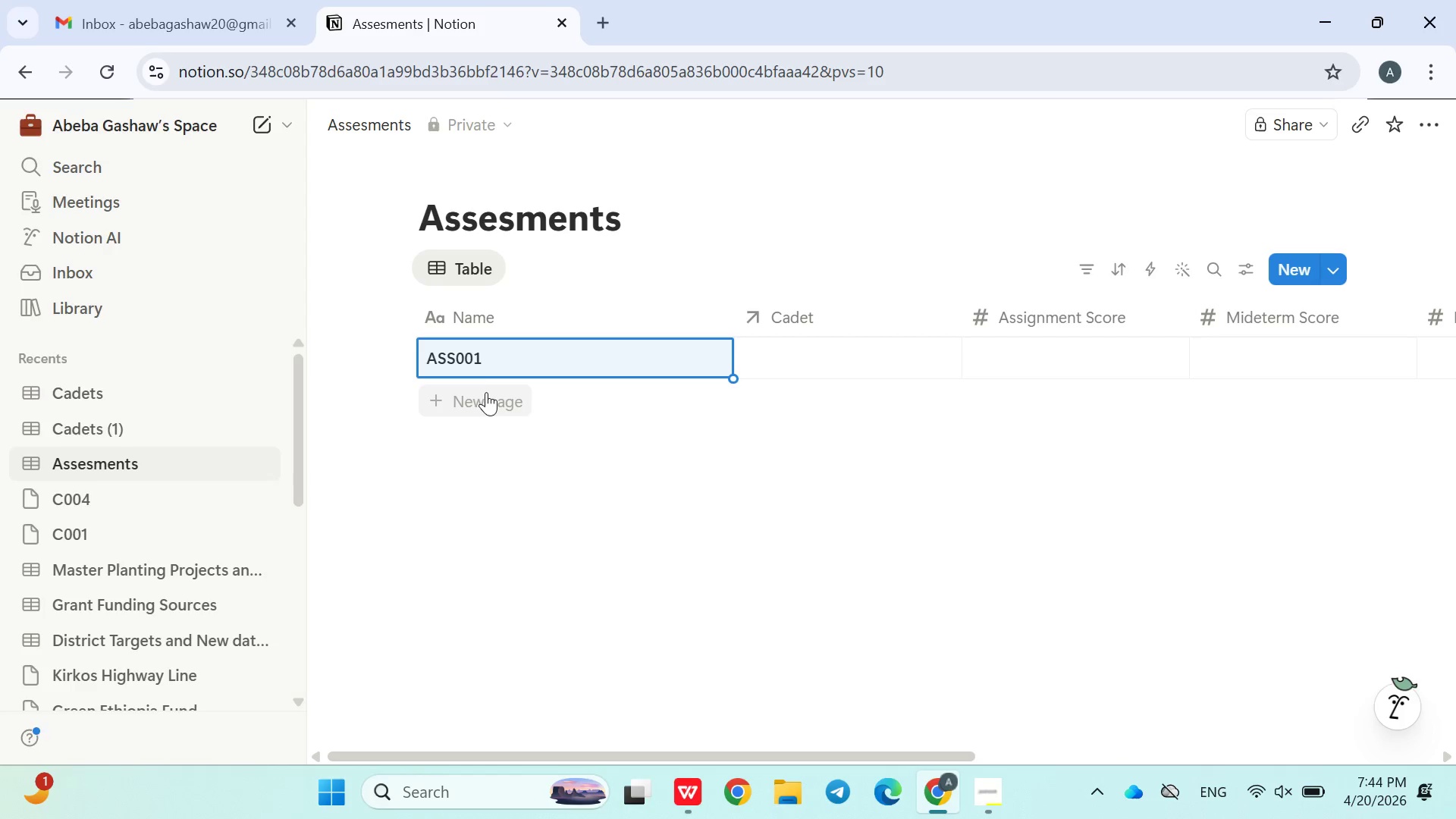 
left_click([488, 402])
 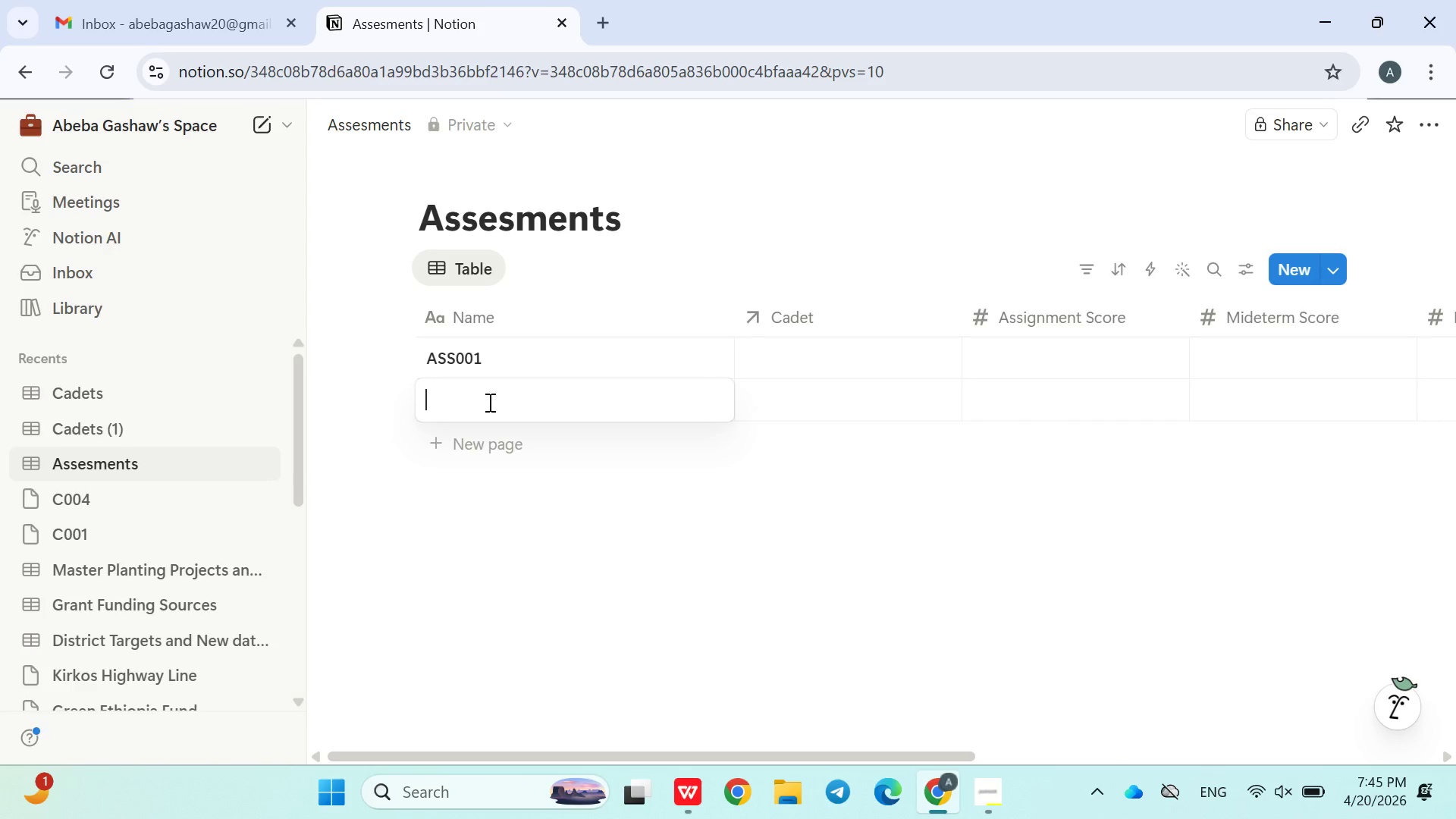 
type(ASS002)
 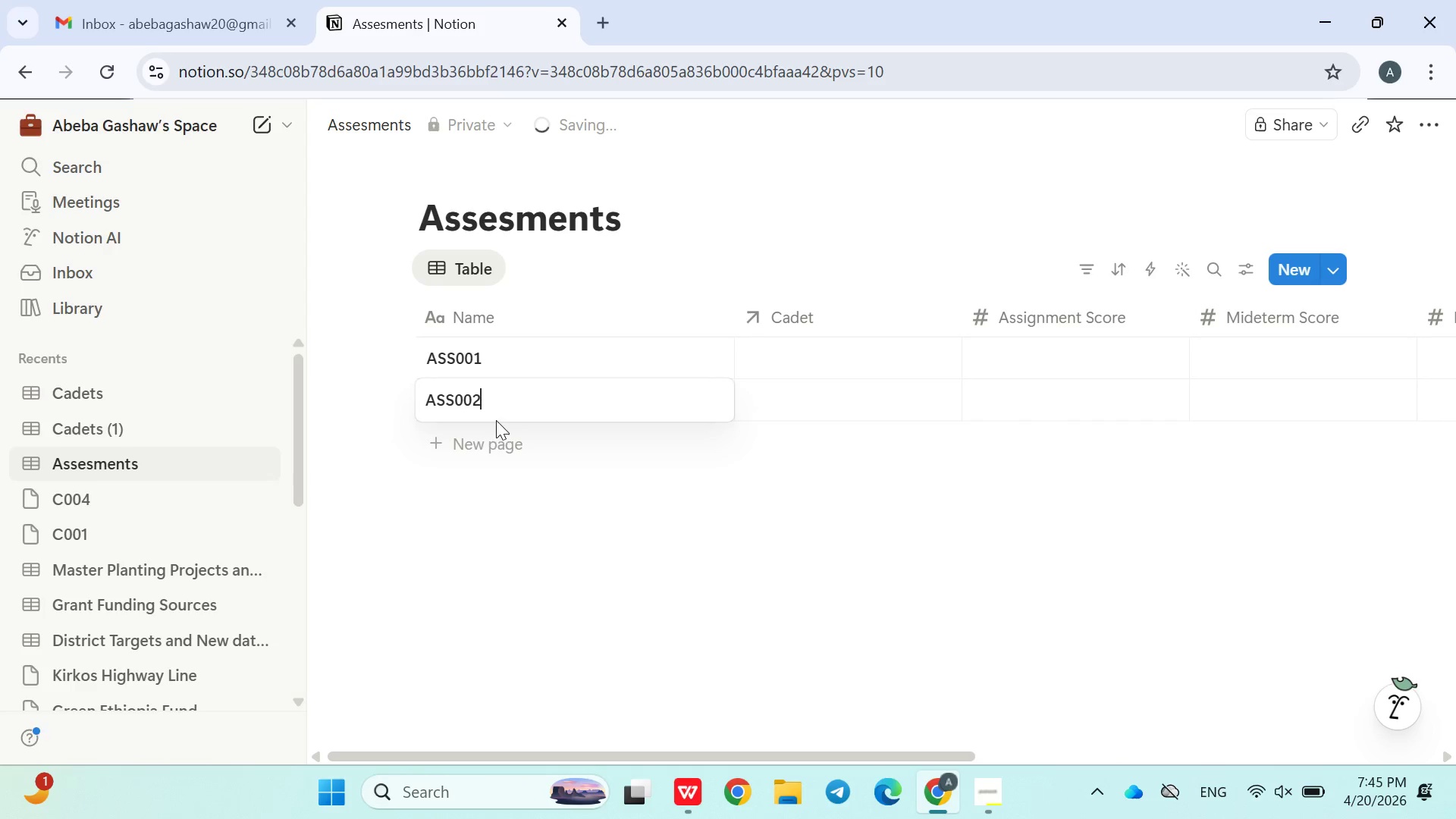 
left_click([483, 446])
 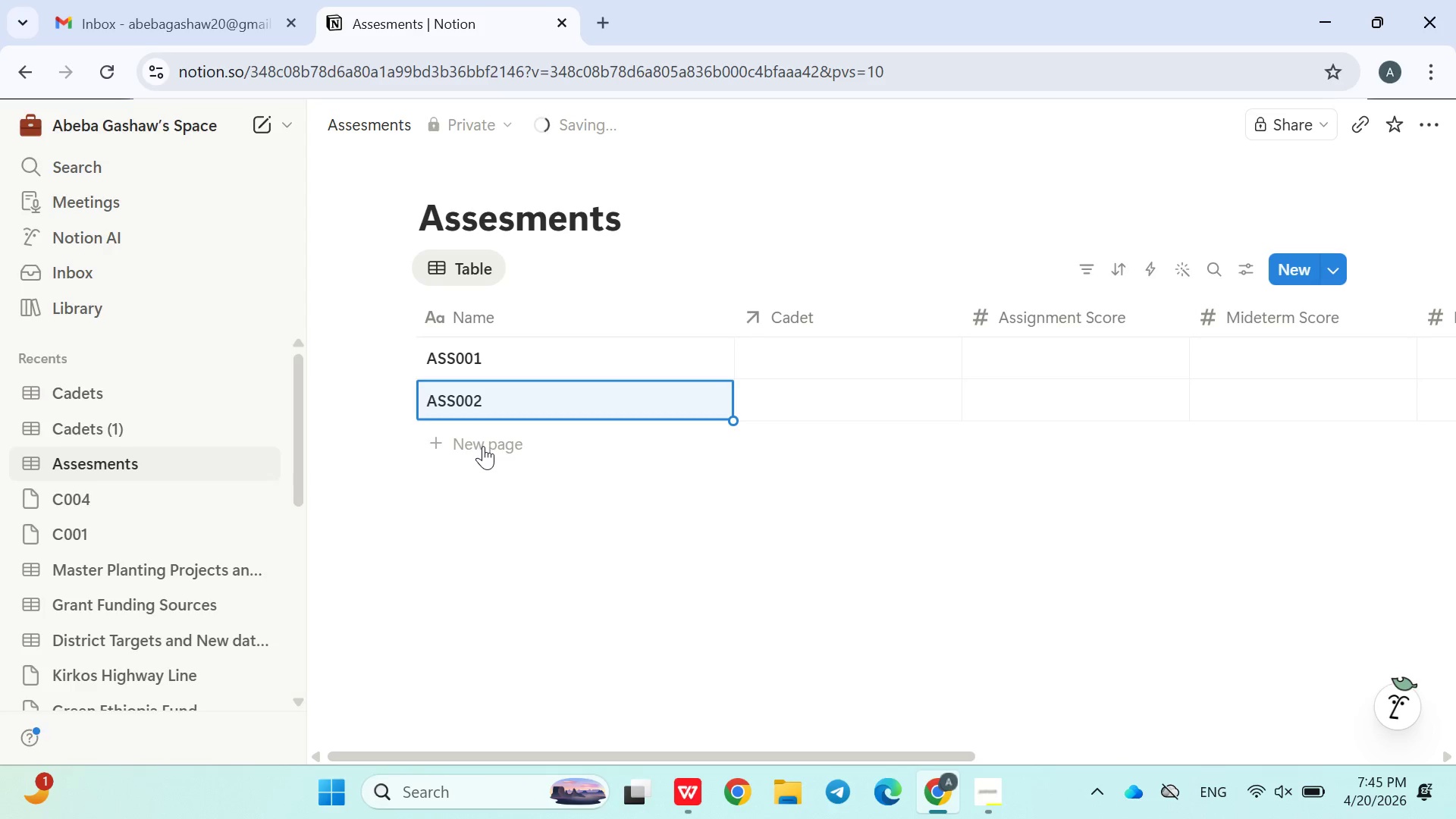 
left_click([483, 446])
 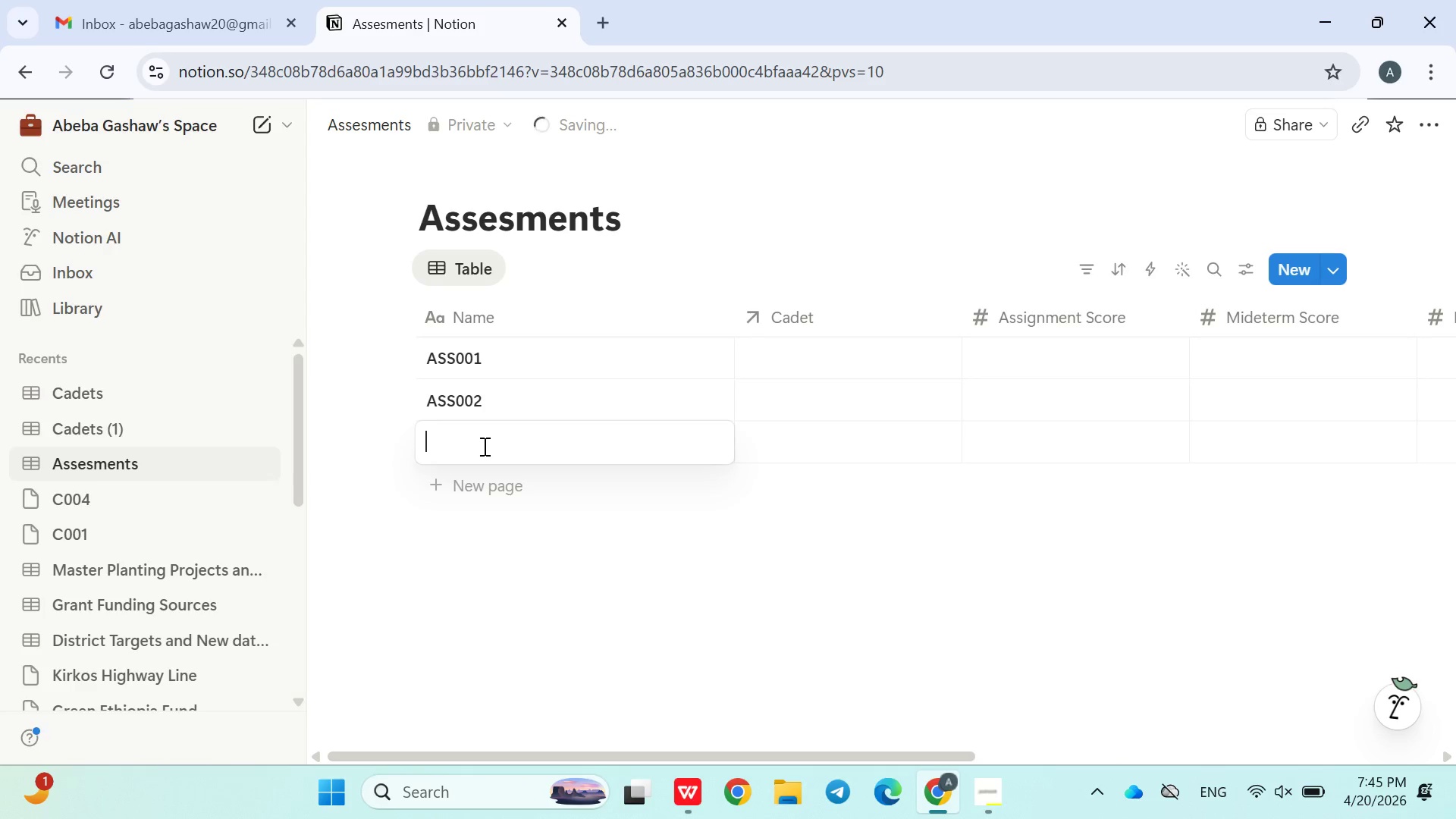 
type(ASS003)
 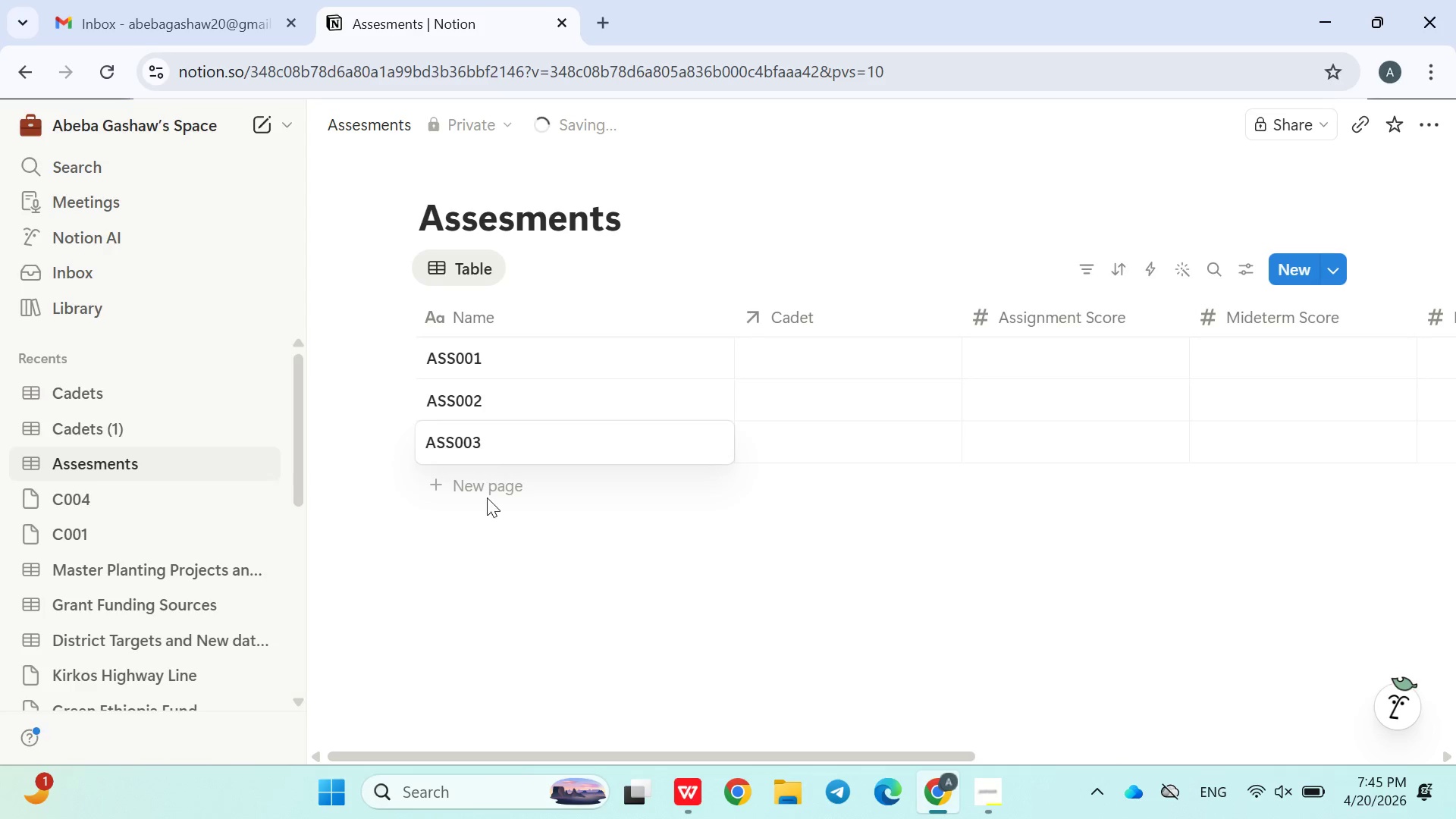 
left_click([487, 535])
 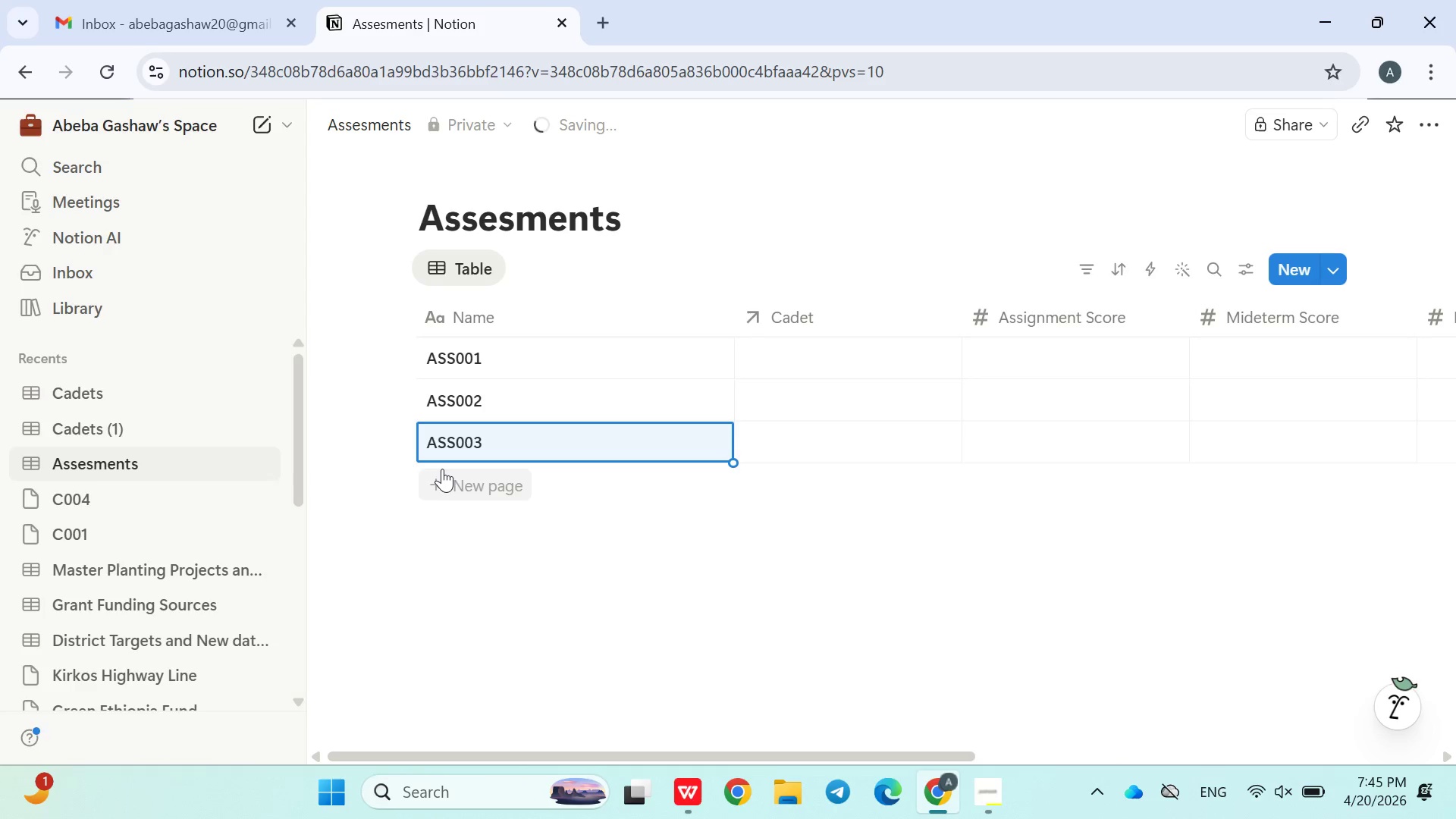 
left_click([441, 471])
 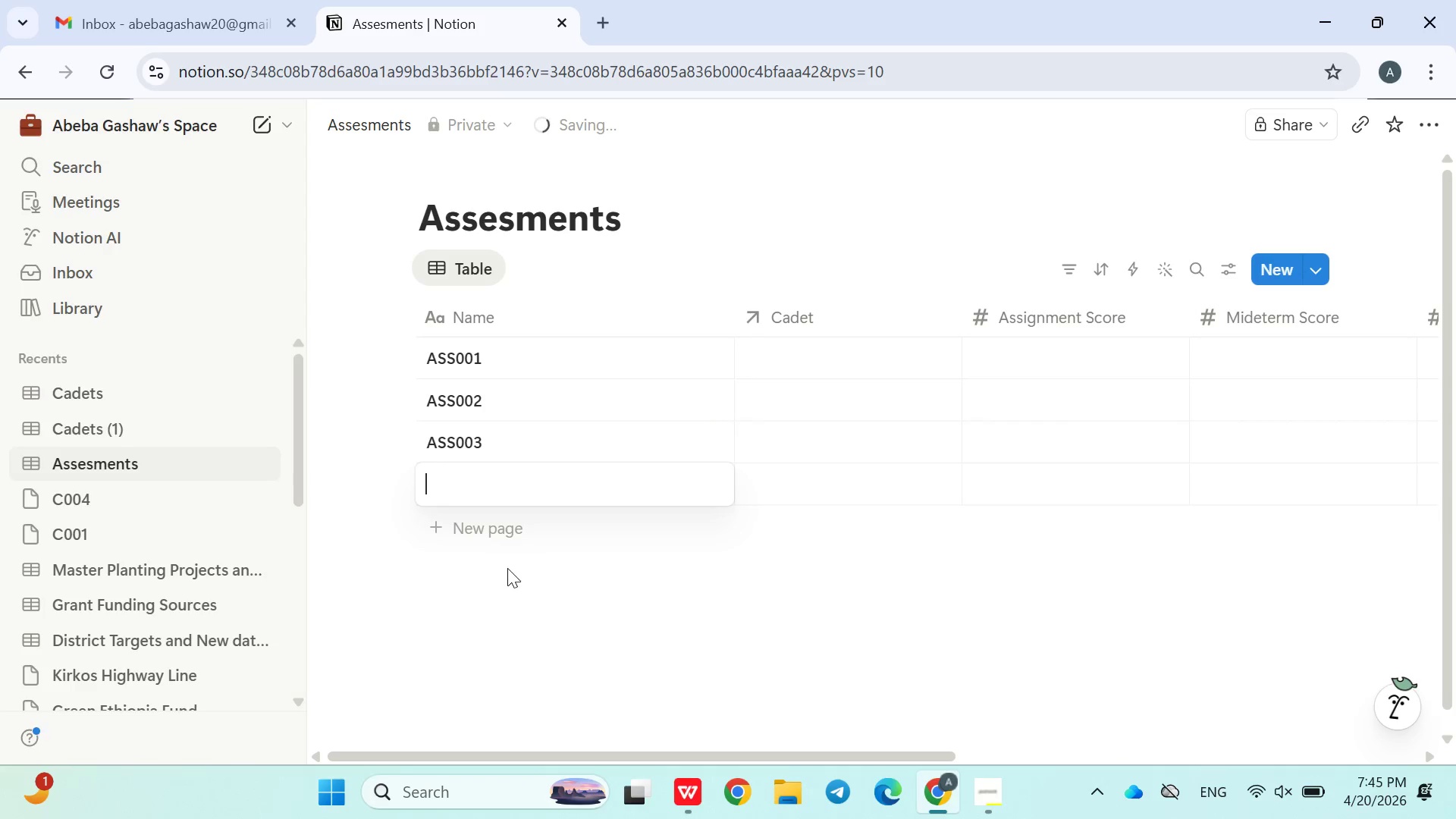 
type(ASS004)
 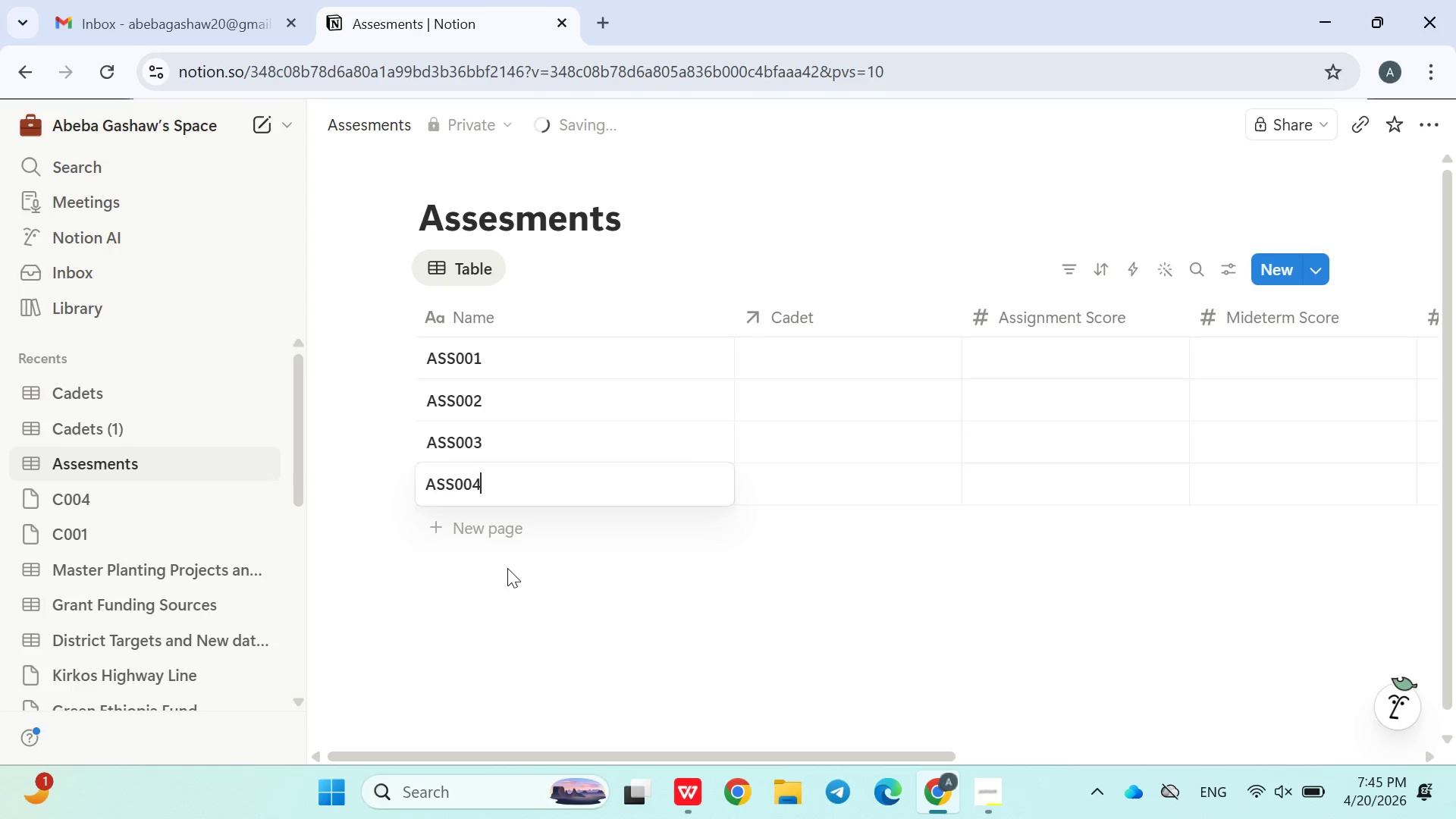 
key(Enter)
 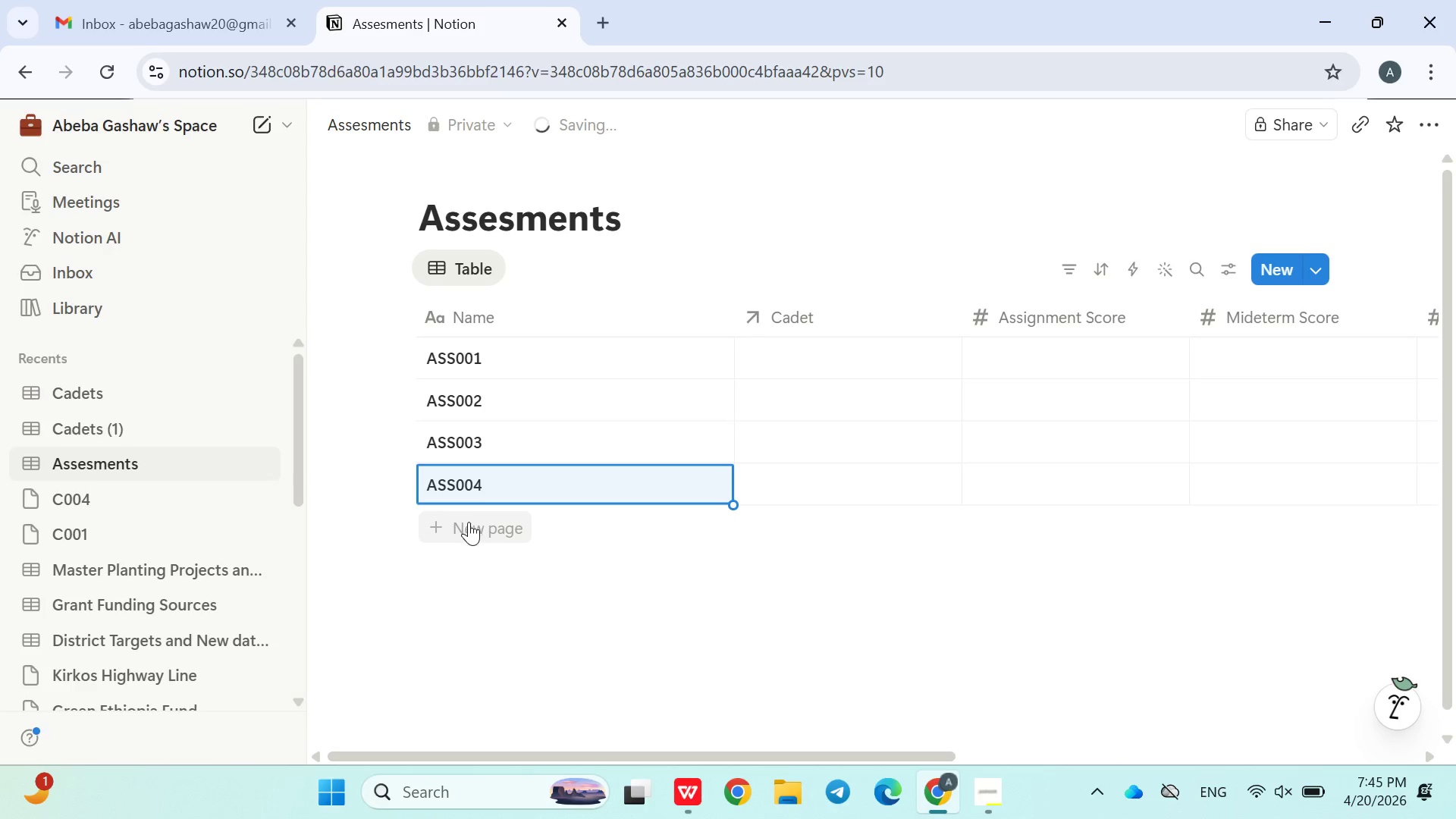 
double_click([469, 522])
 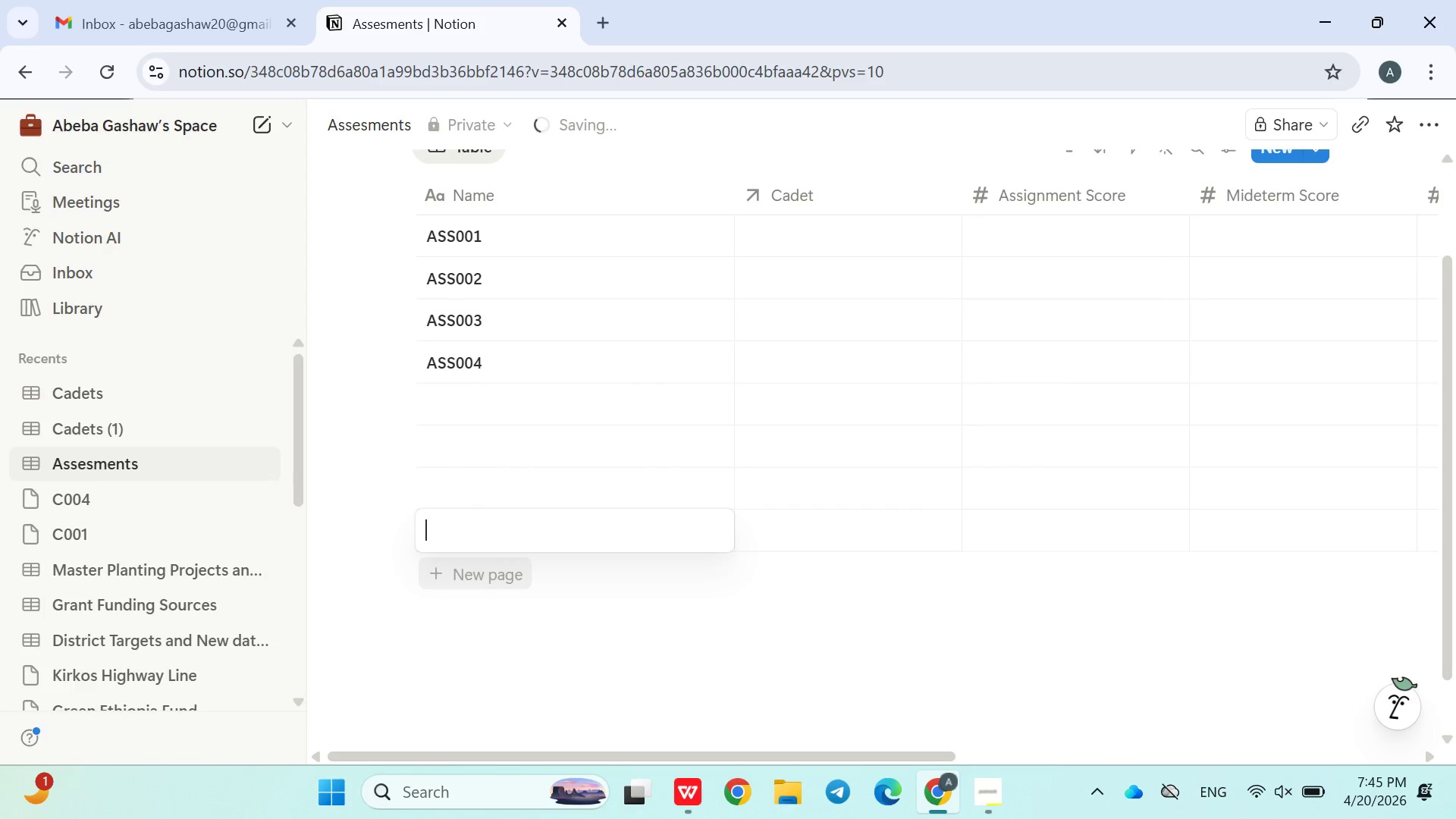 
wait(10.95)
 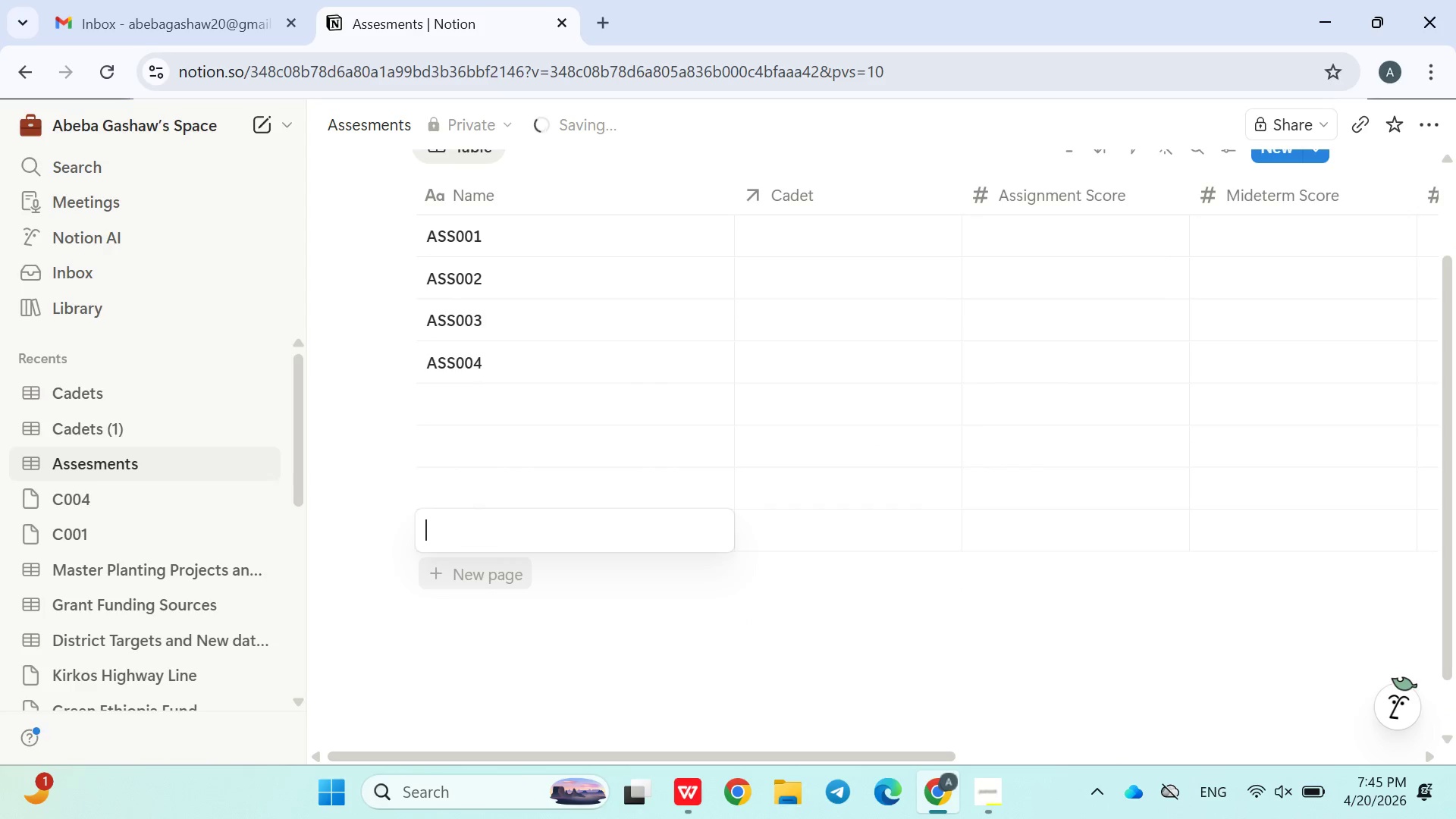 
left_click([470, 406])
 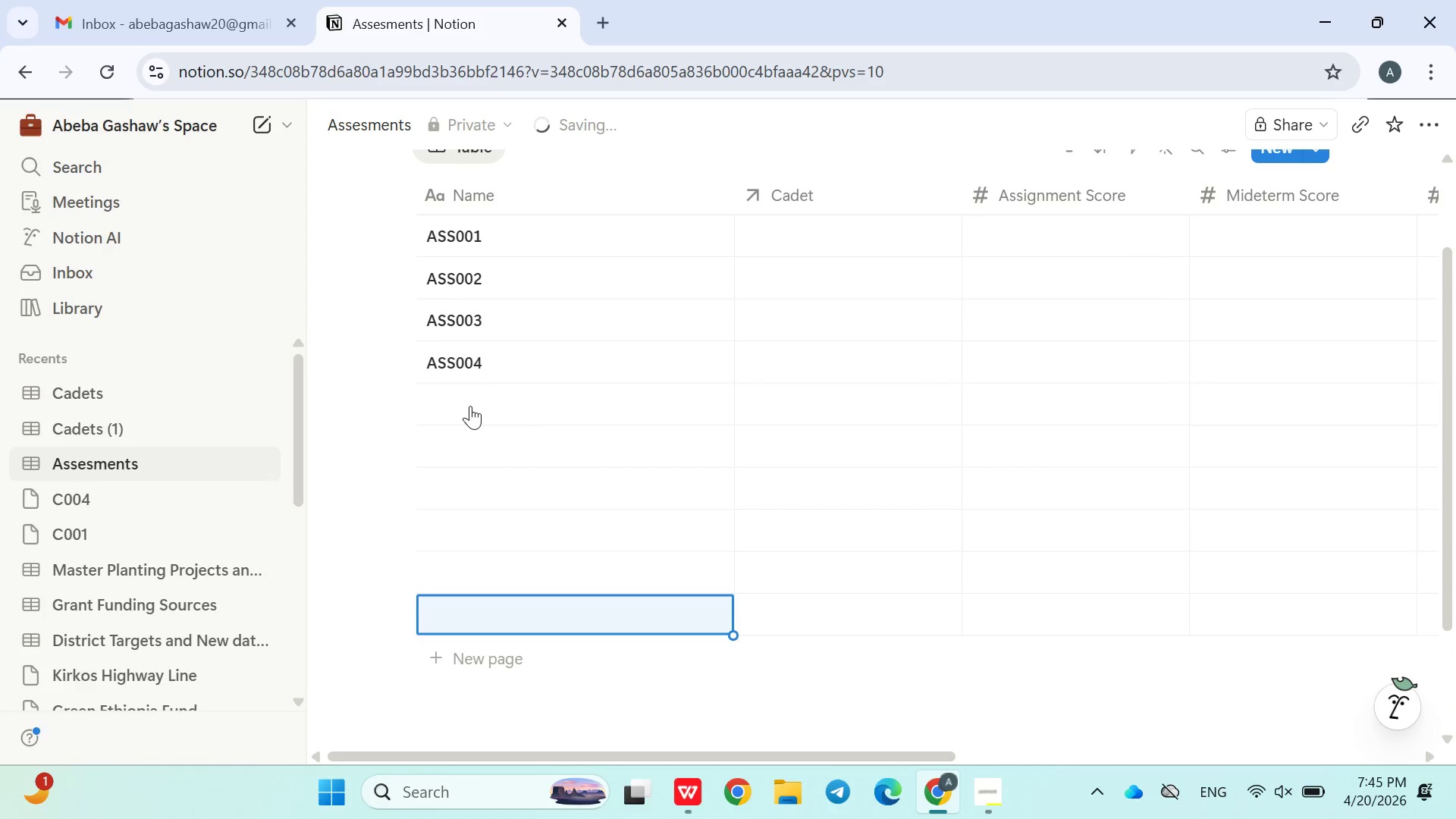 
left_click([470, 406])
 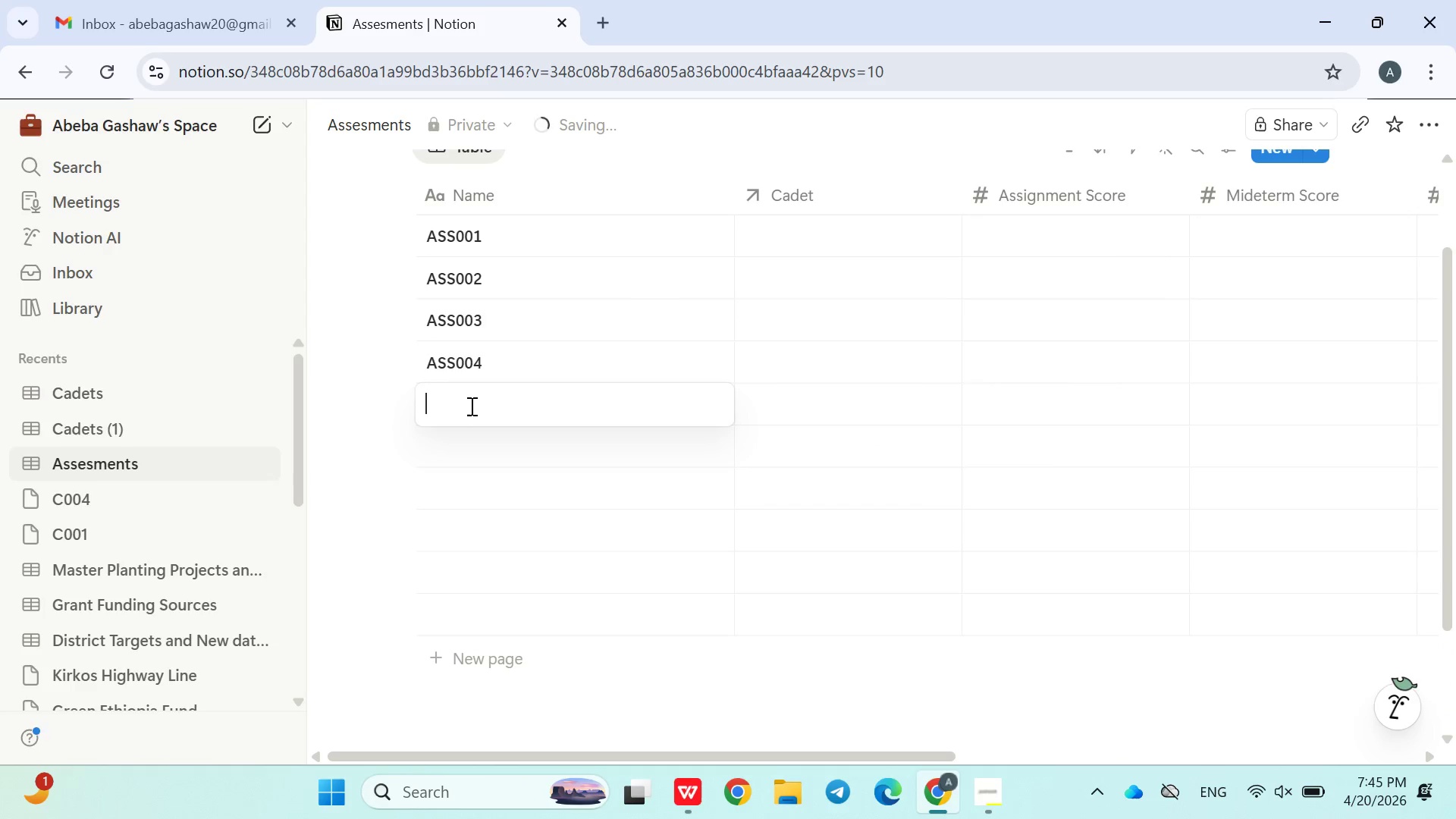 
type(Ass007)
key(Backspace)
type(5)
 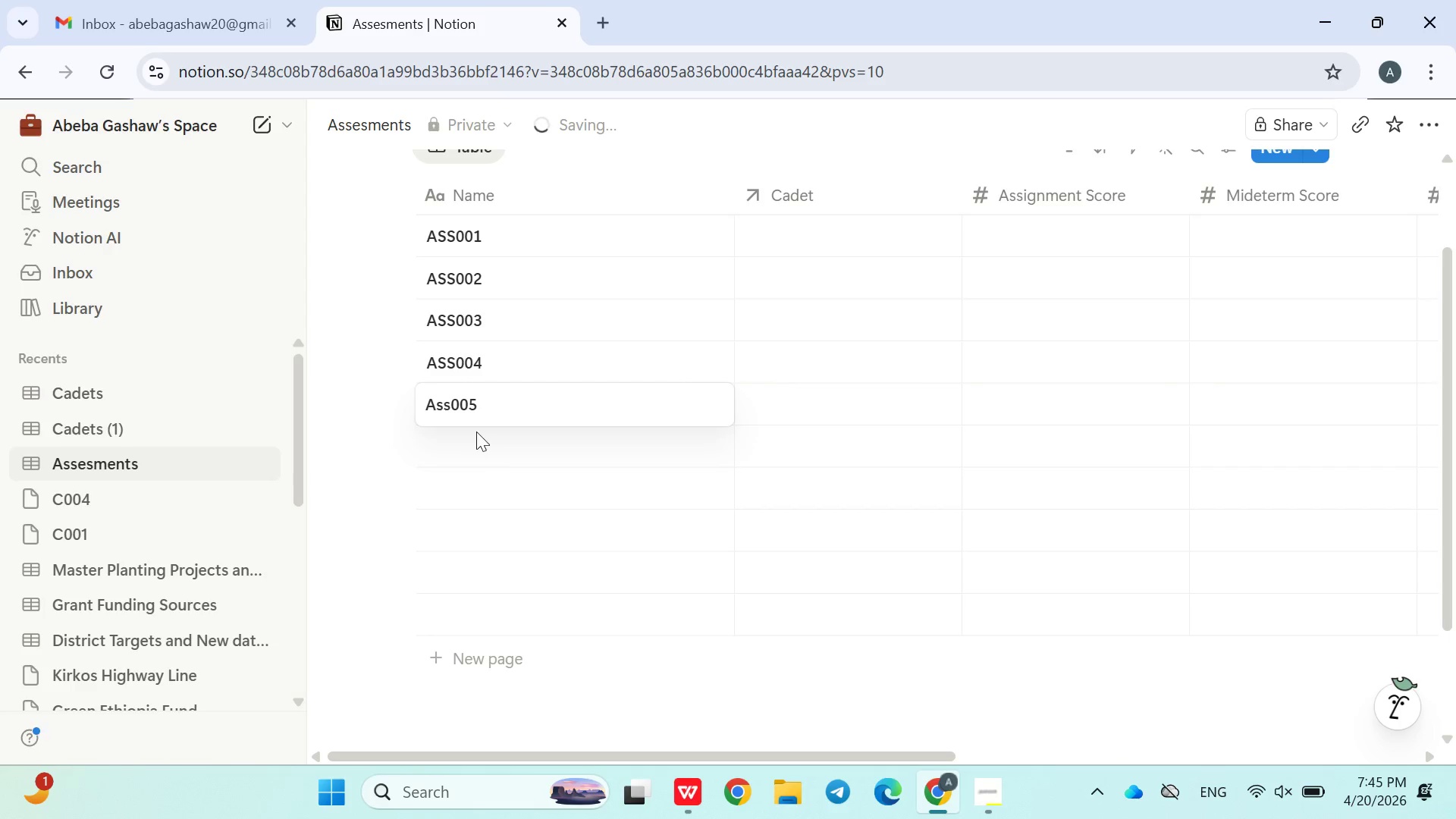 
left_click([453, 401])
 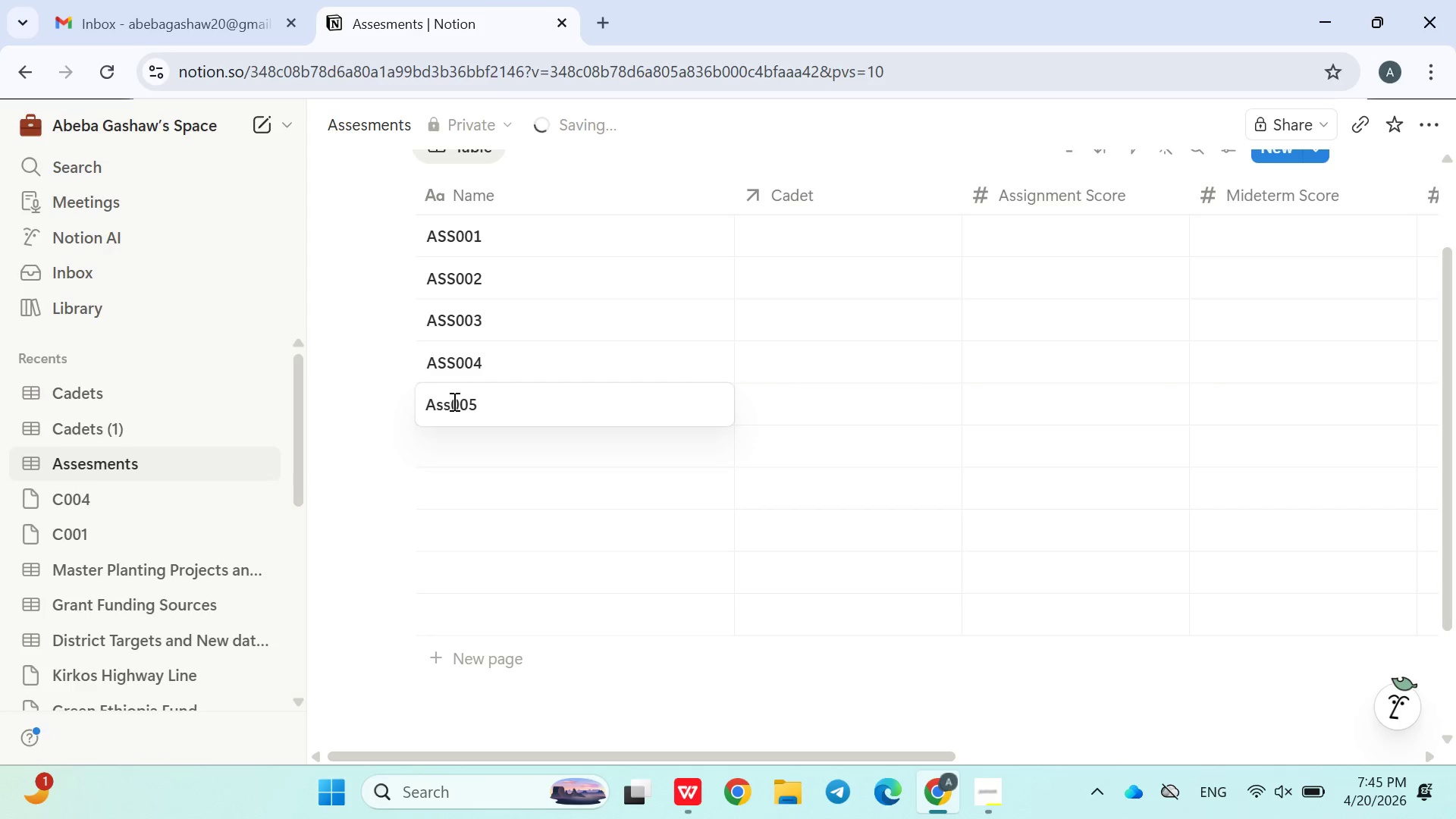 
key(Backspace)
key(Backspace)
type(SS)
 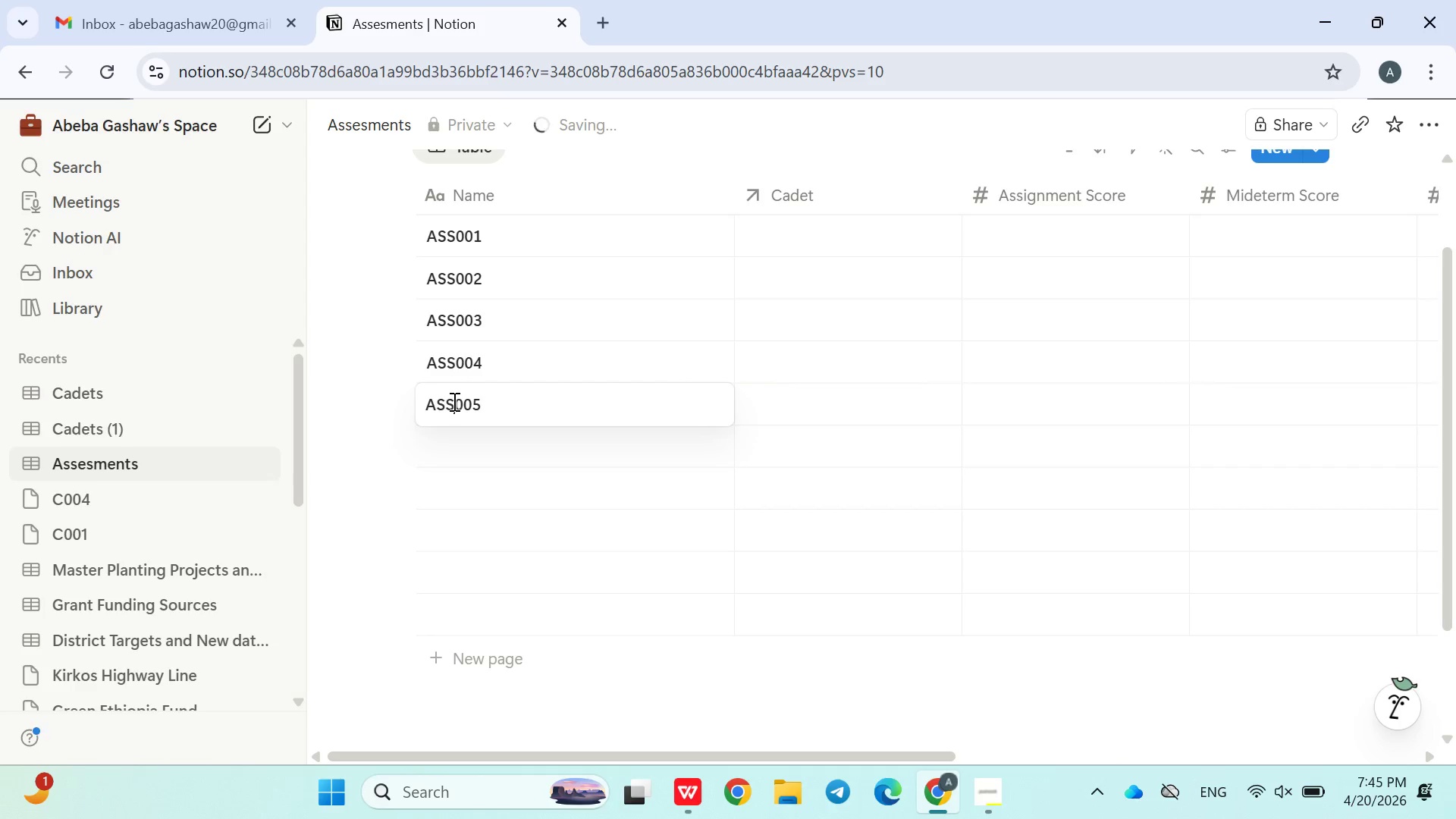 
left_click([459, 466])
 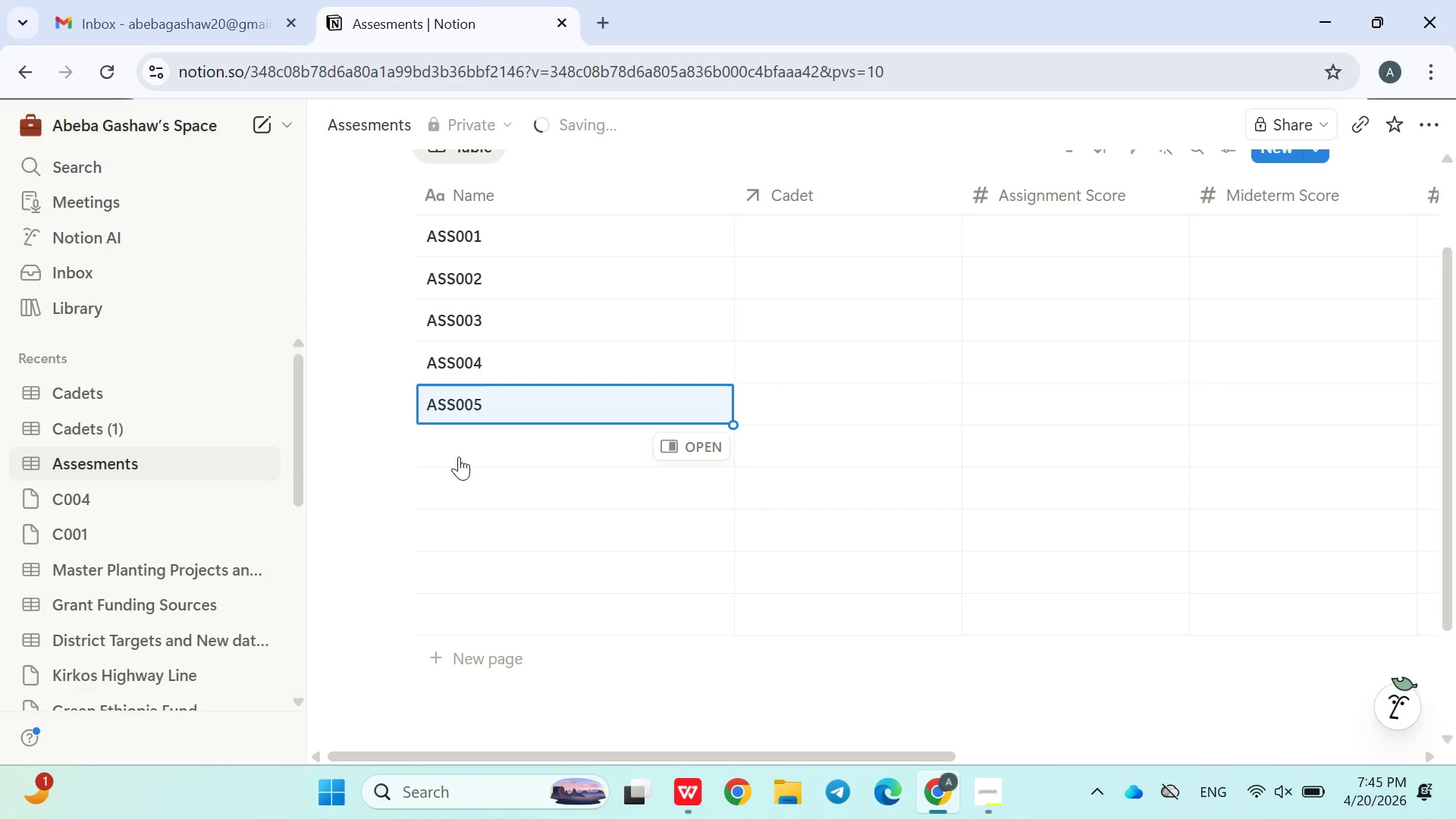 
left_click([466, 454])
 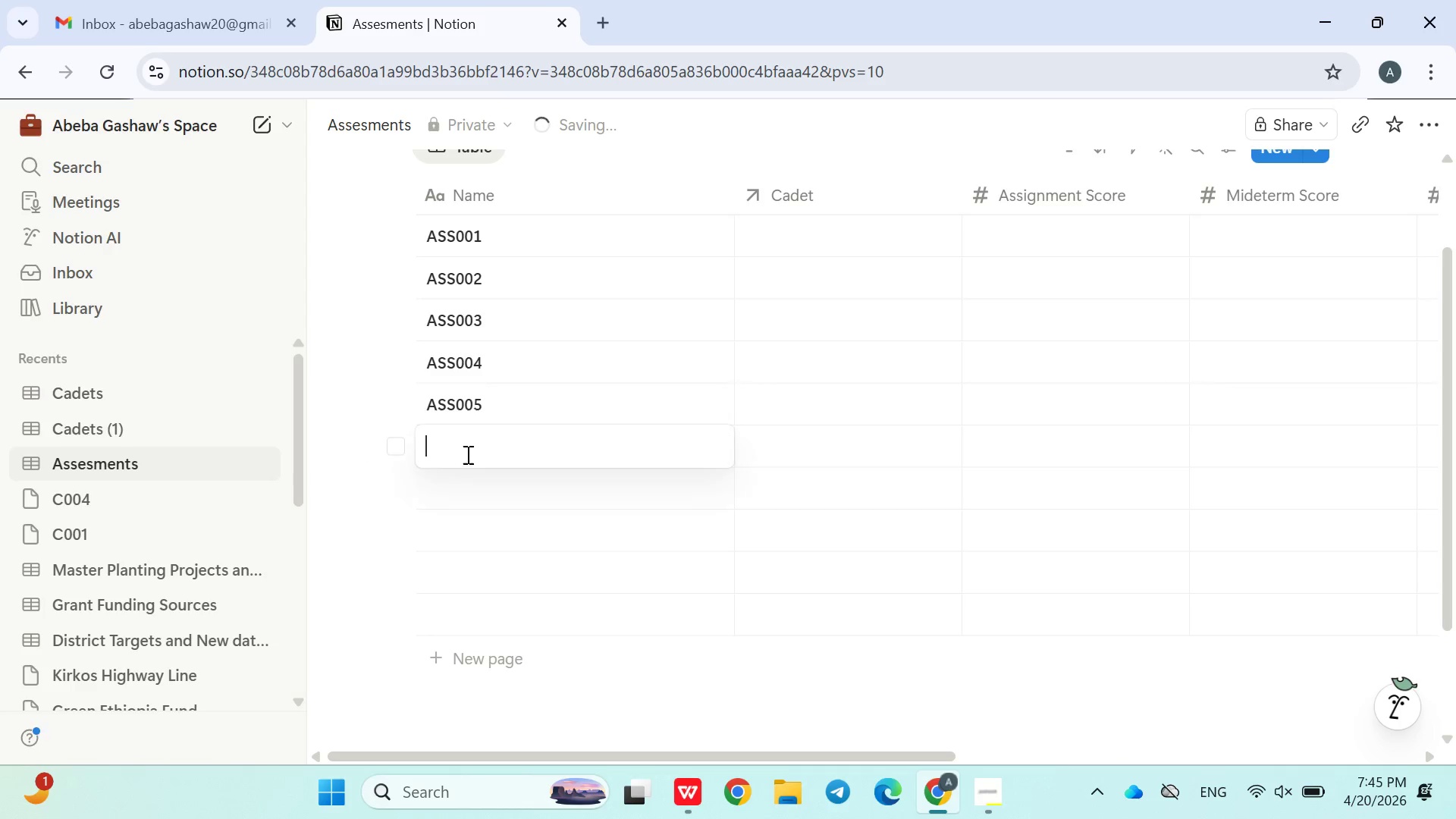 
type(ASS006)
 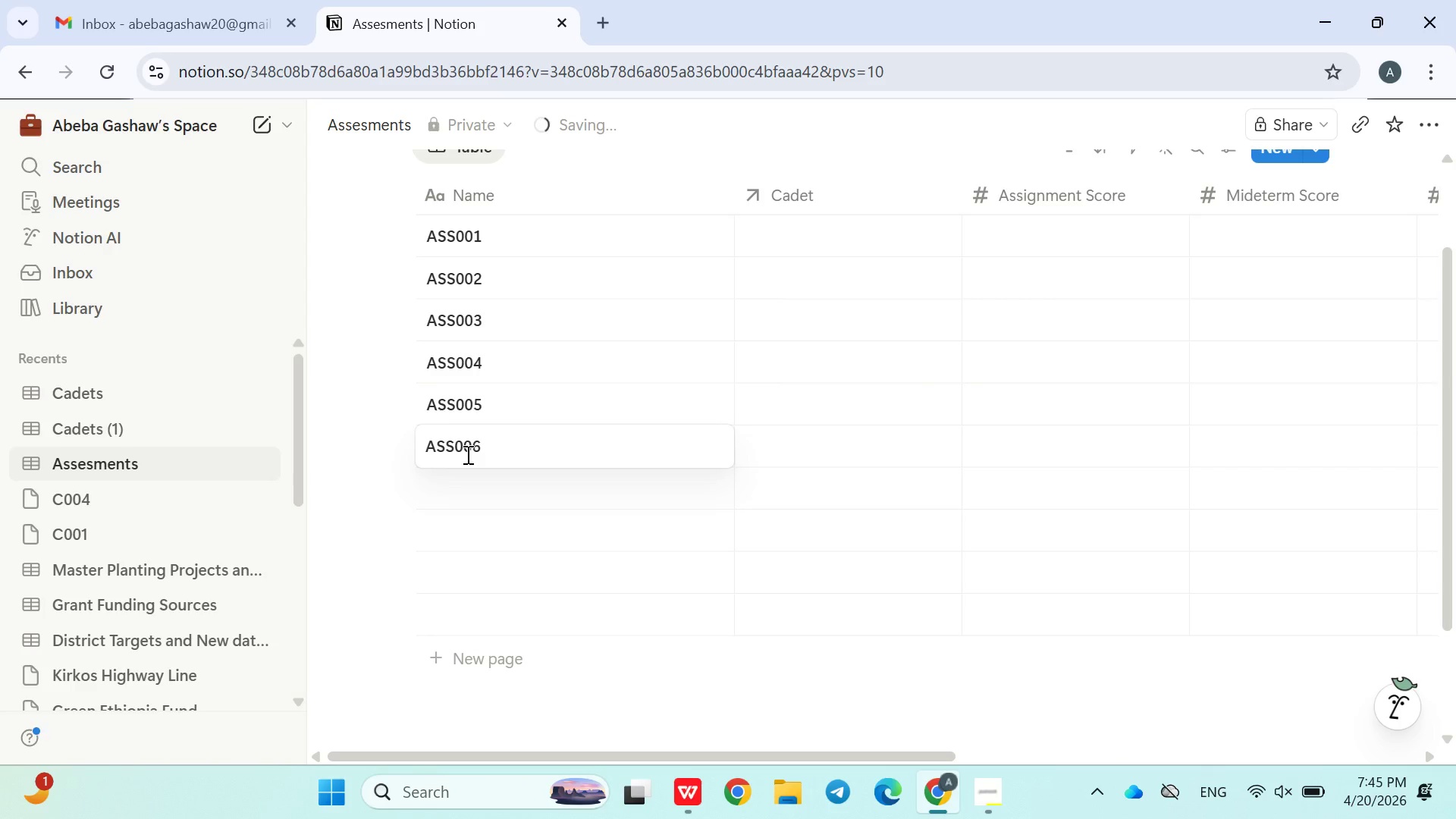 
key(Enter)
 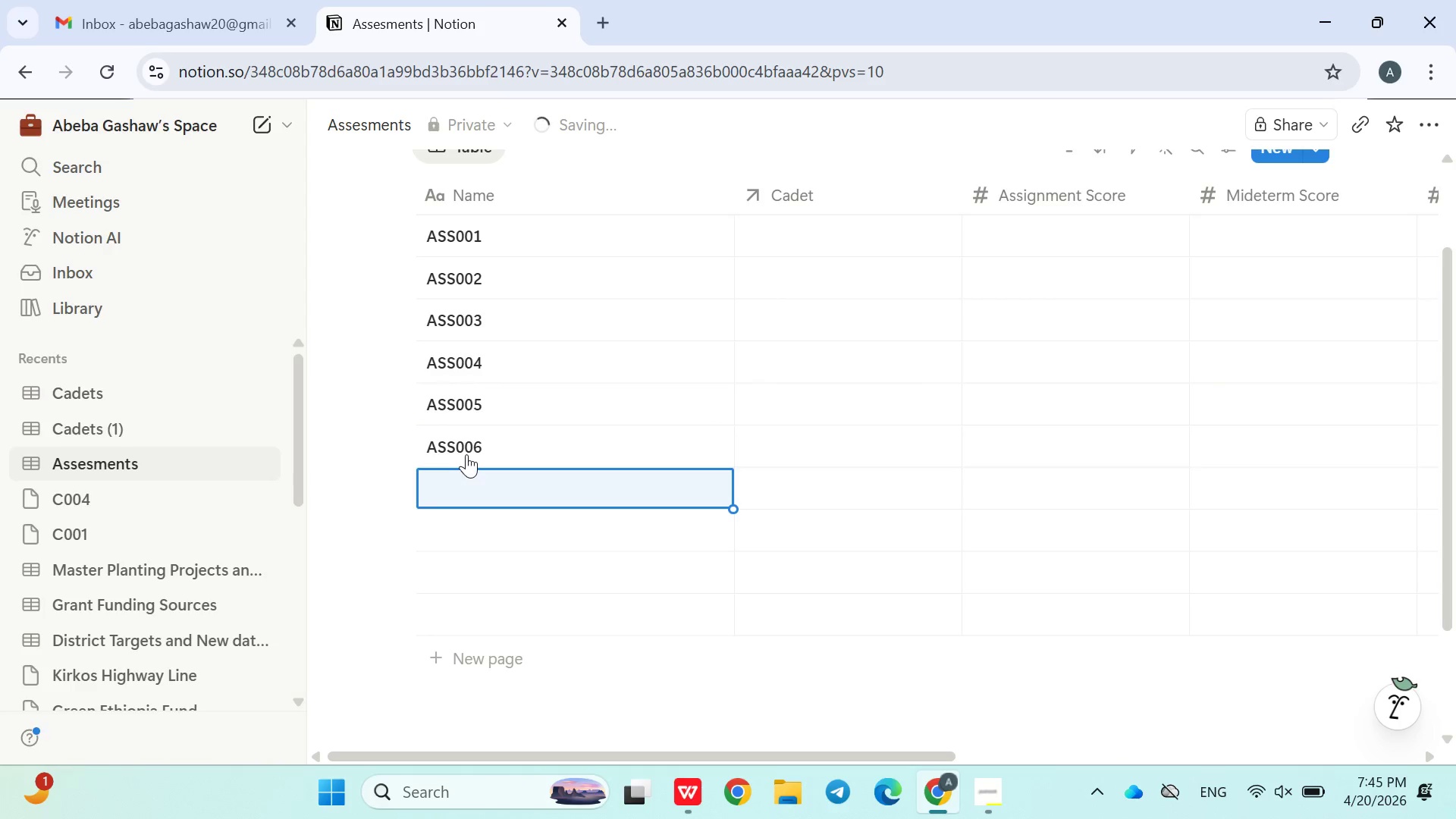 
type(ASS007)
 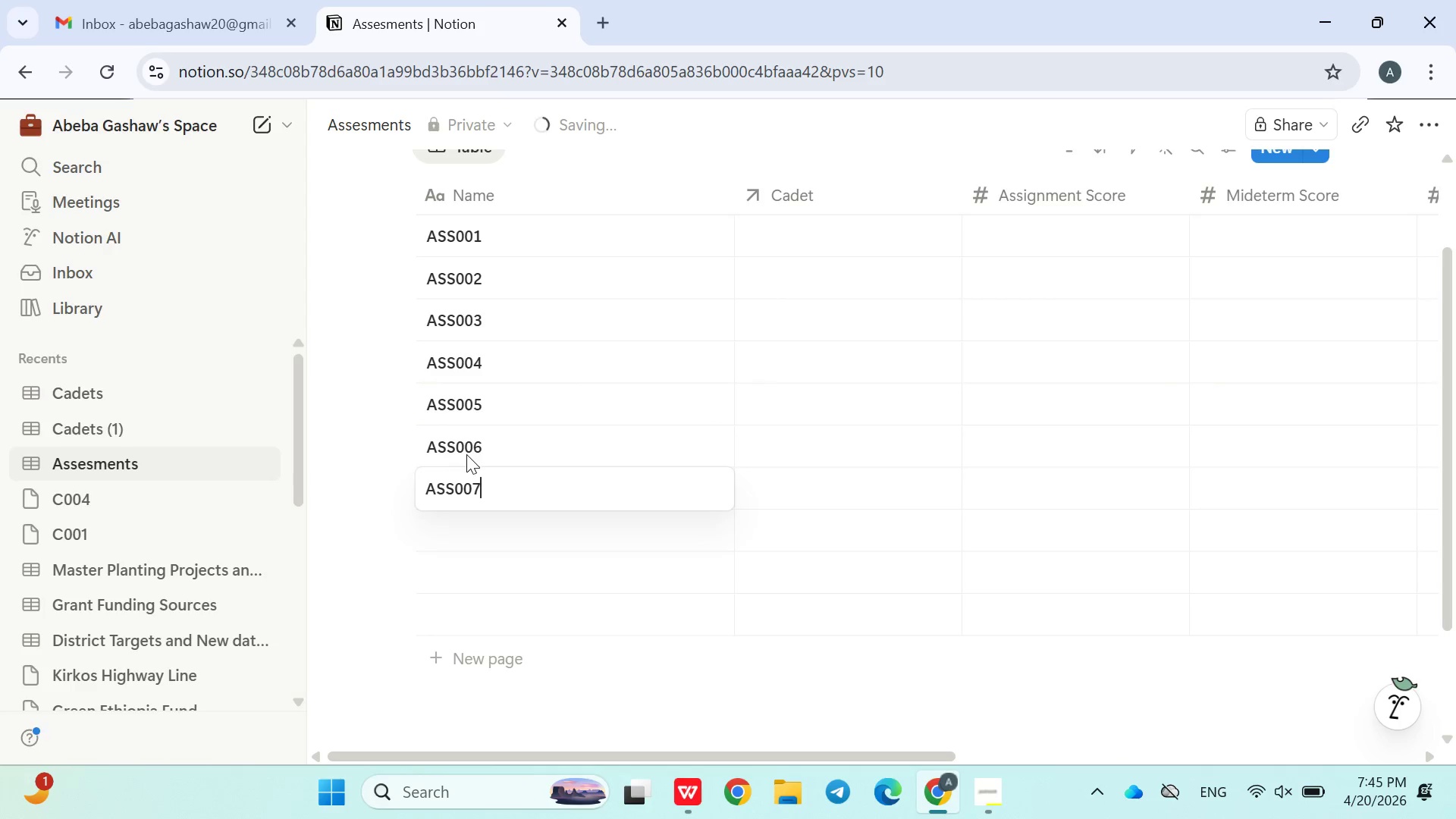 
key(Enter)
 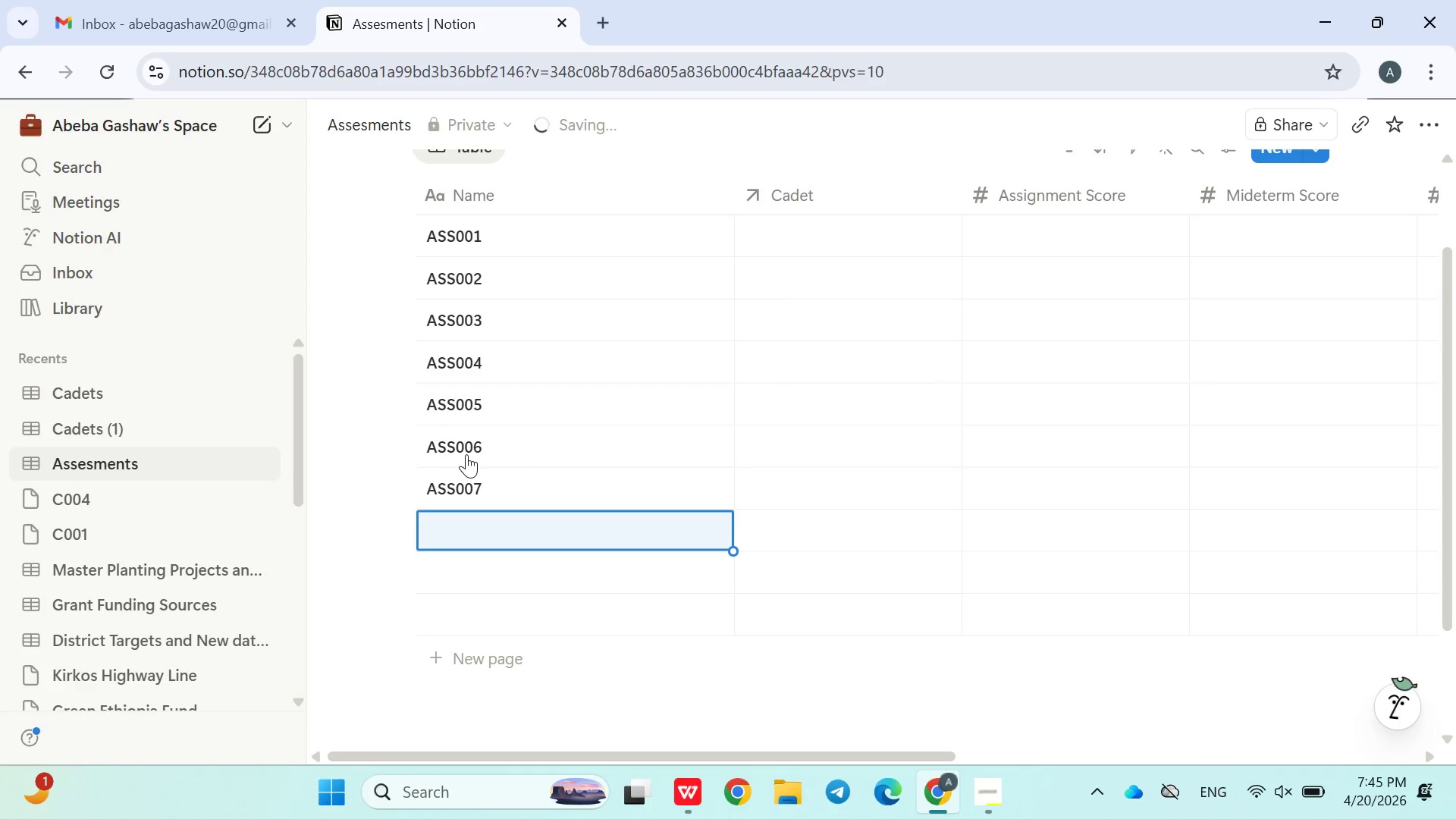 
type(ASS008)
 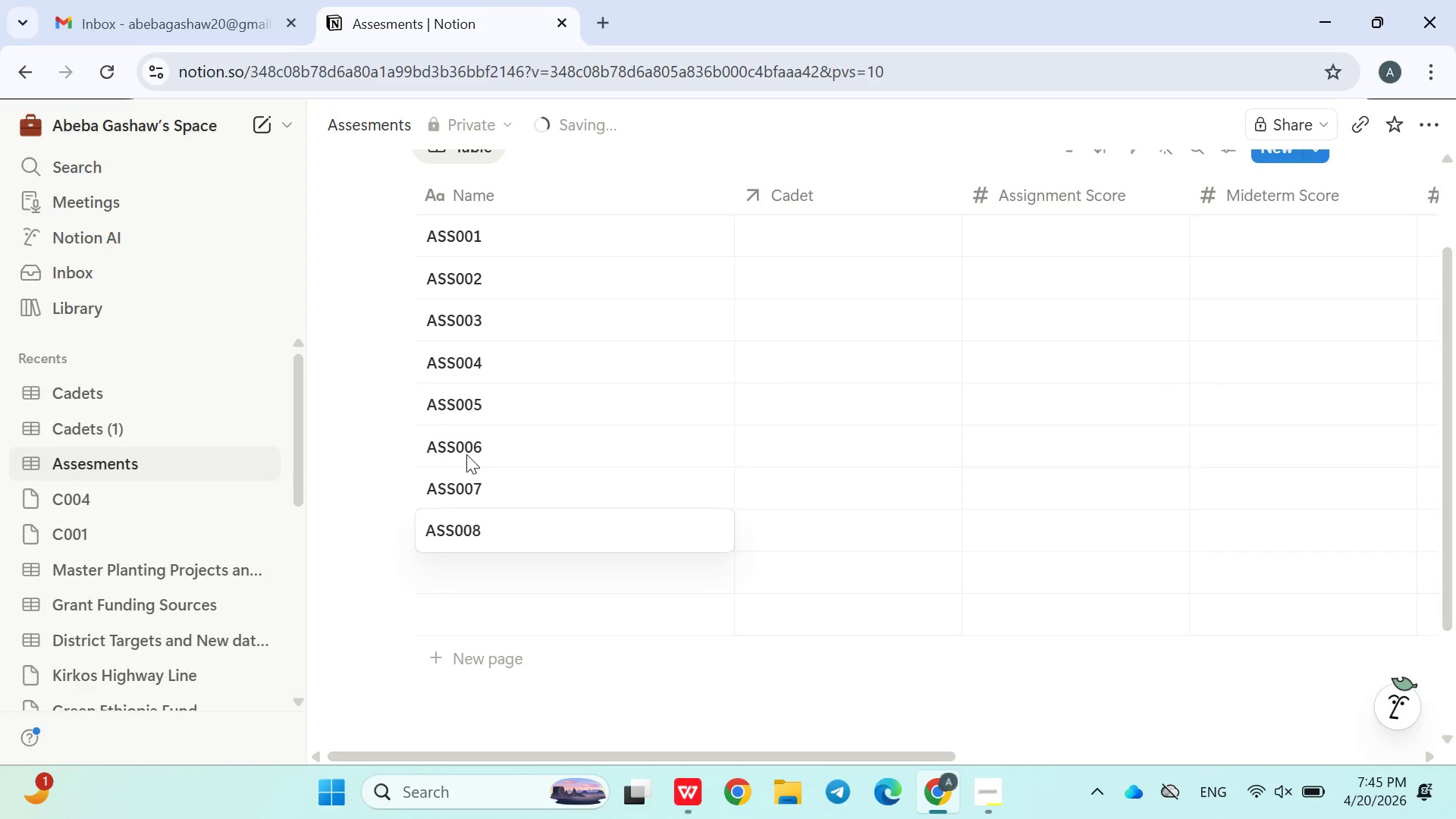 
key(Enter)
 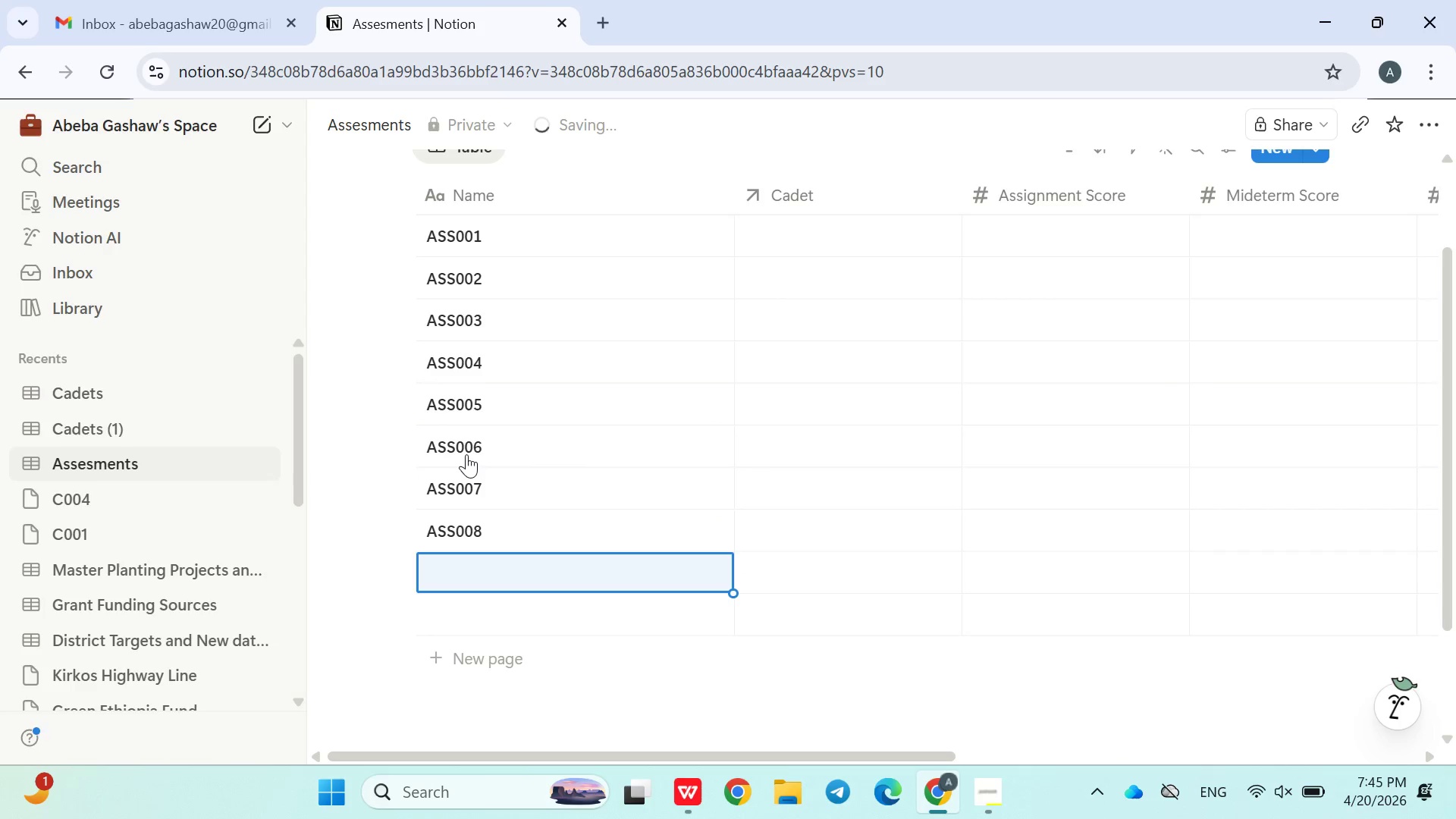 
type(ASS009)
 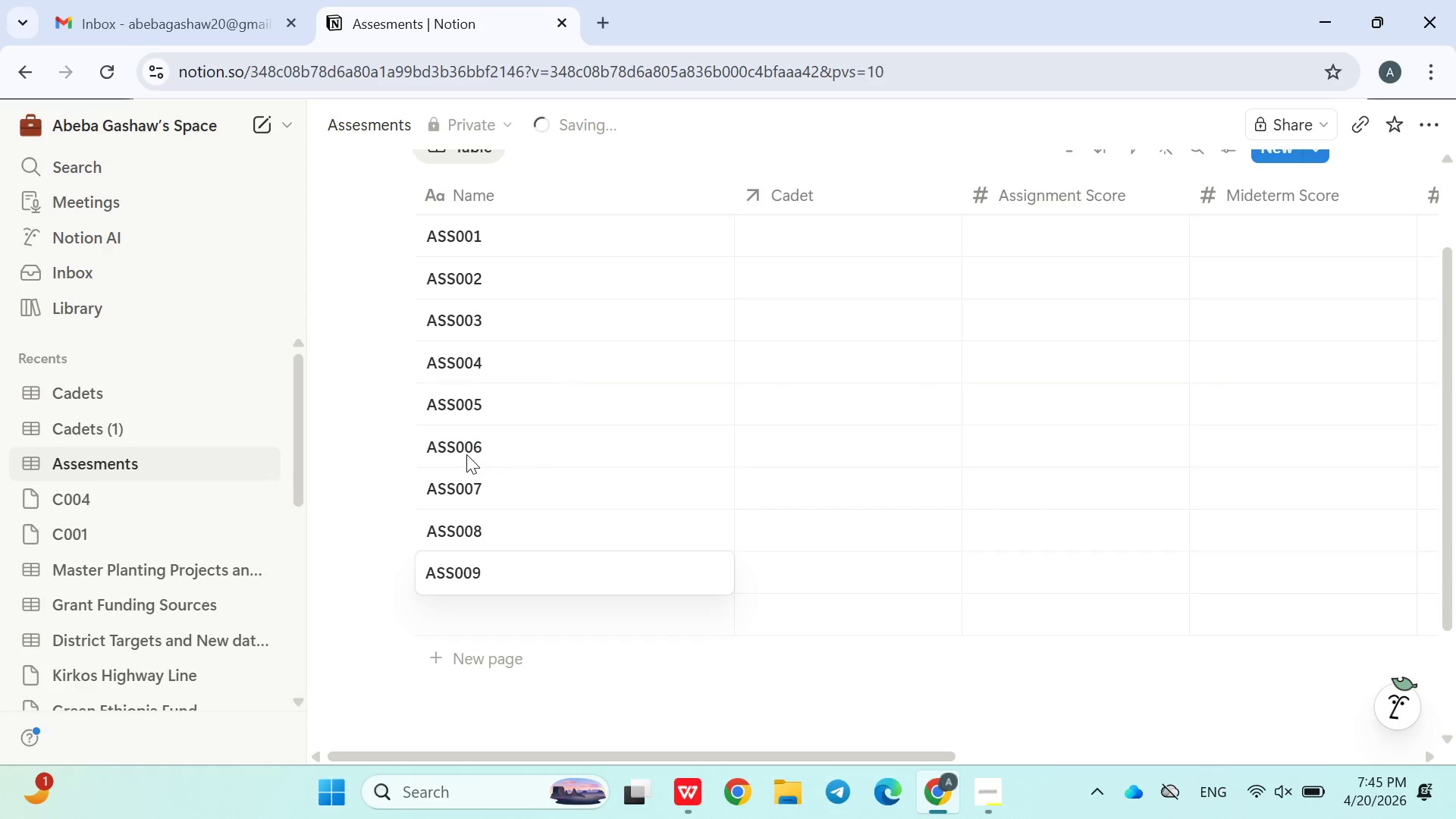 
key(Enter)
 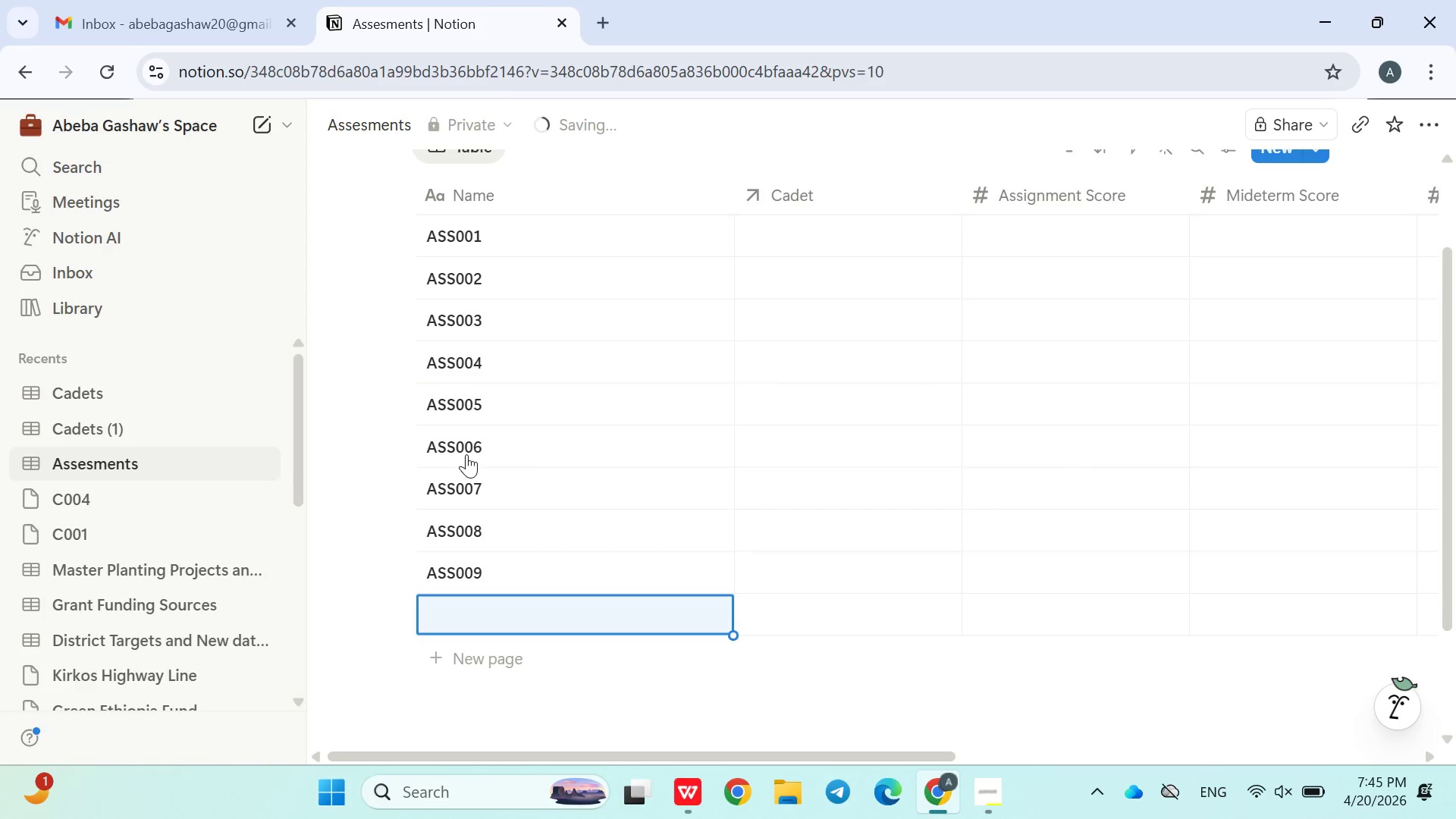 
type(ASS010)
 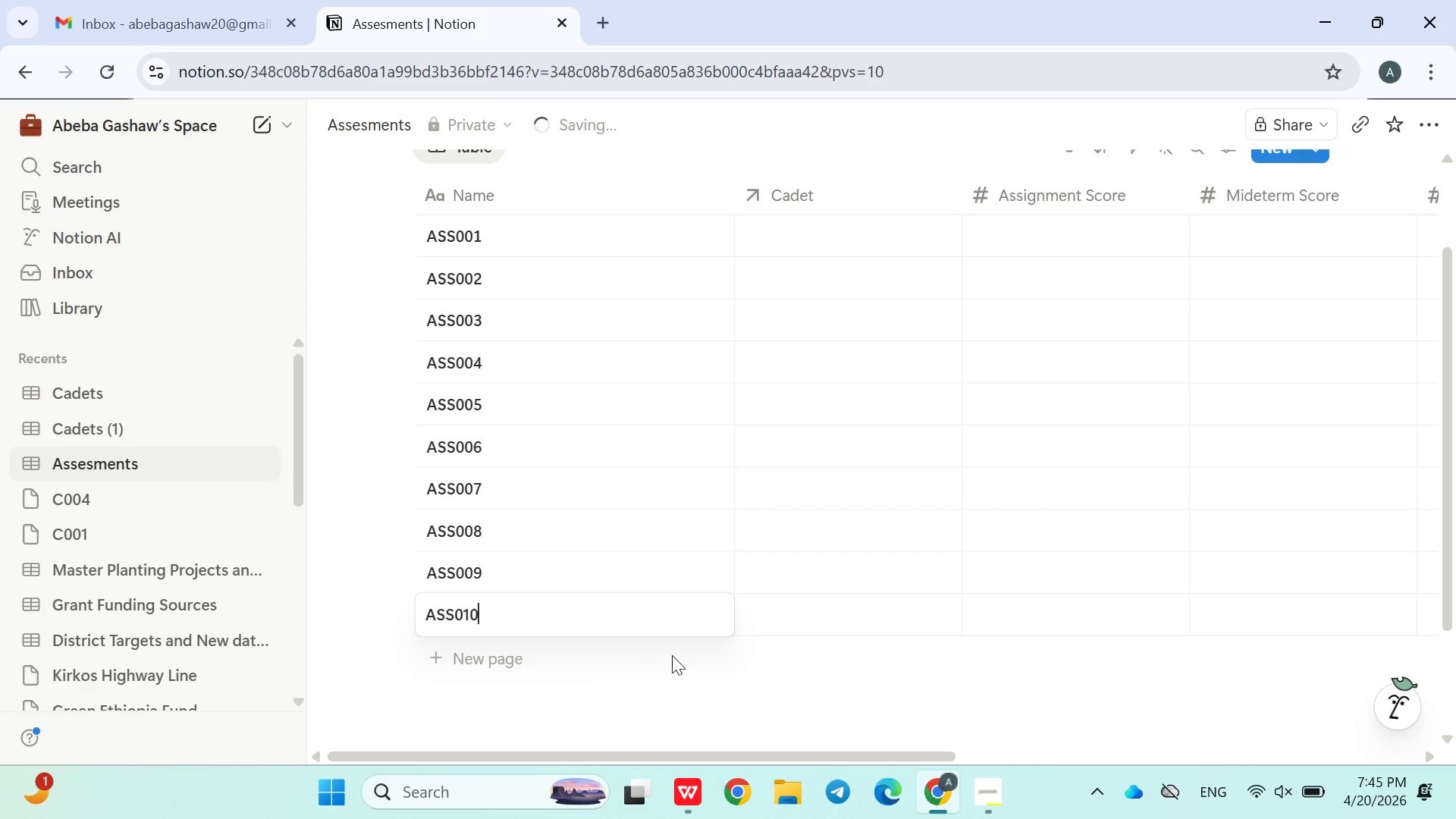 
left_click([682, 709])
 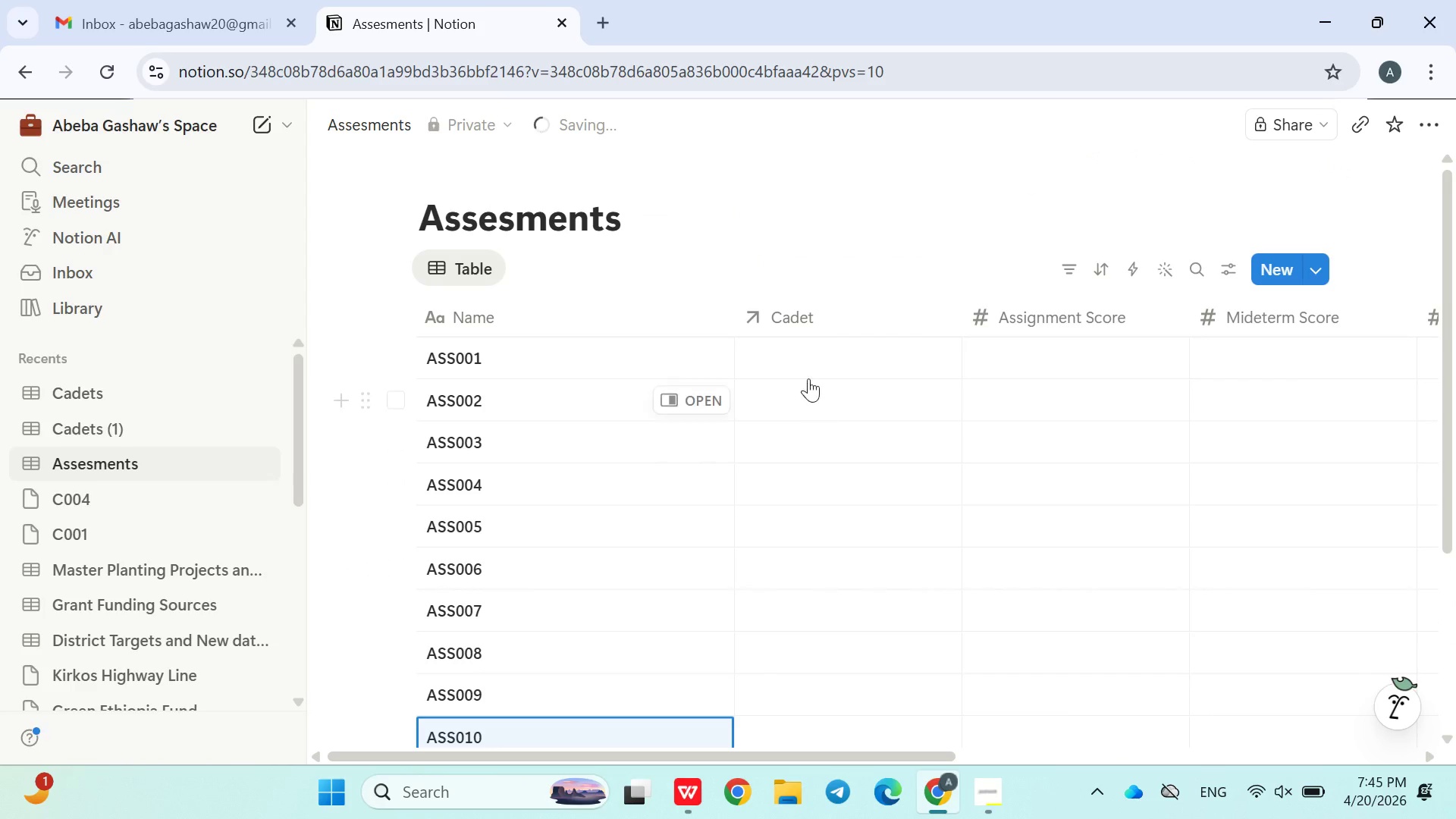 
mouse_move([785, 388])
 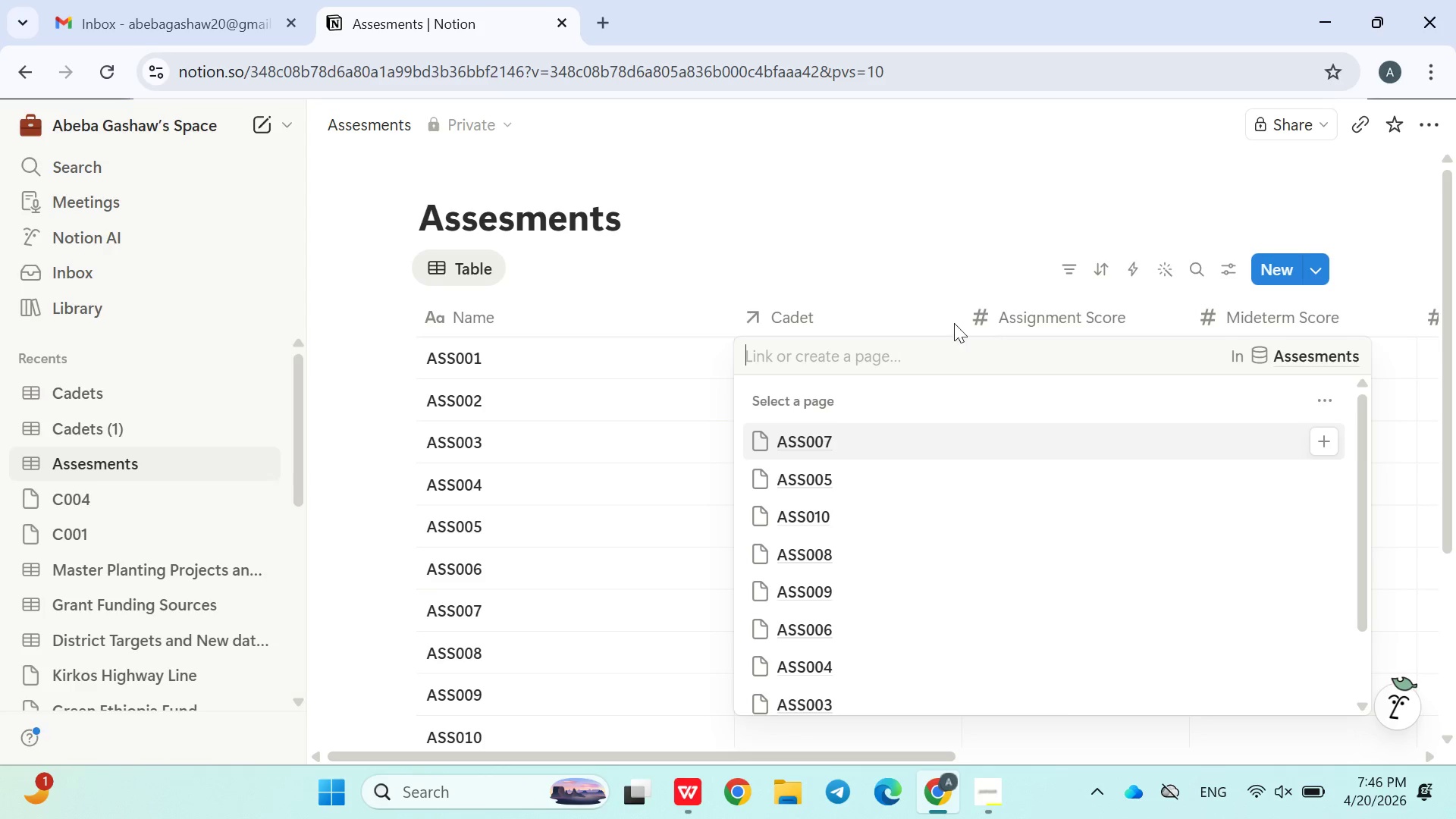 
left_click([894, 311])
 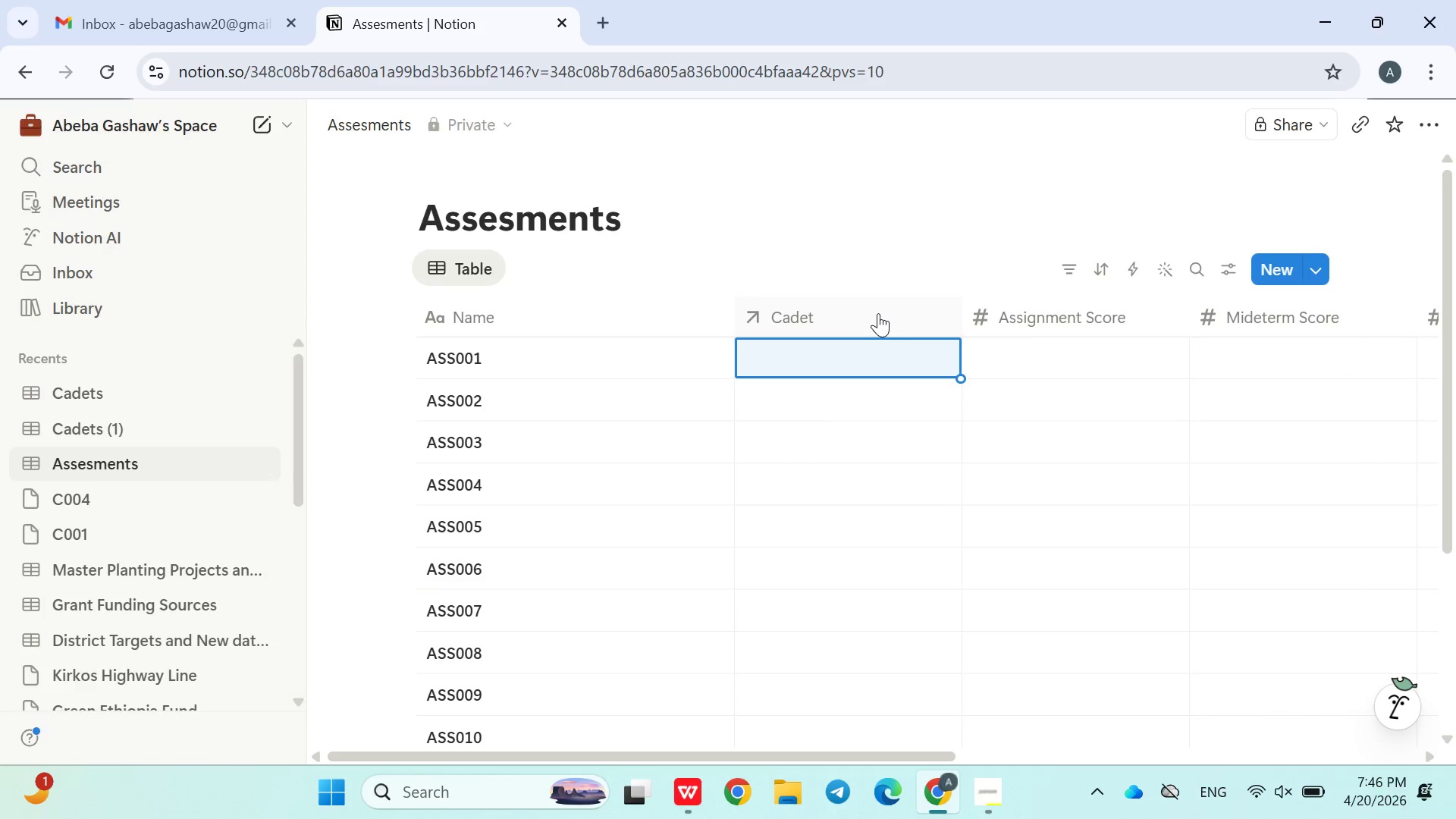 
left_click([878, 315])
 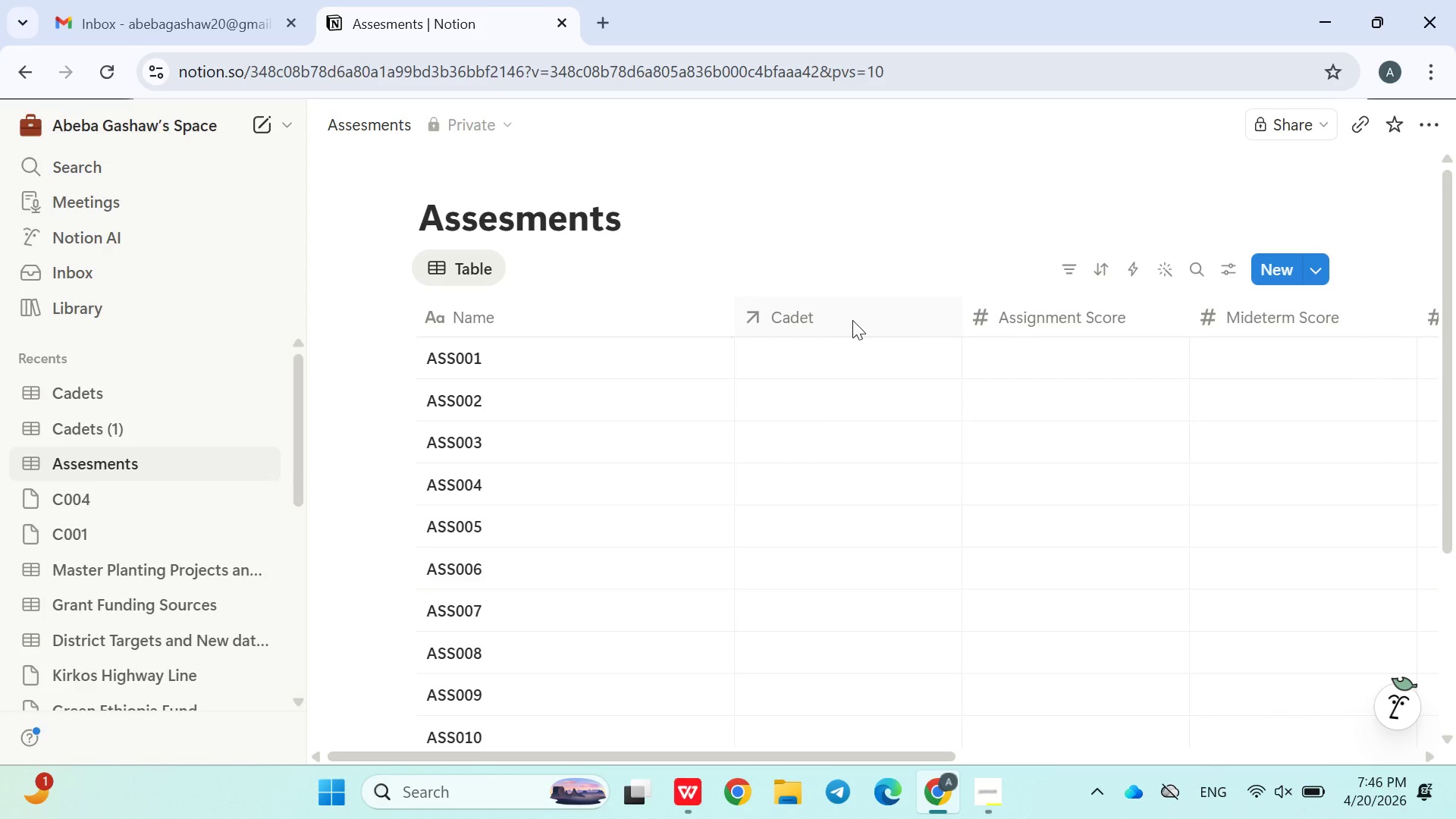 
left_click([852, 320])
 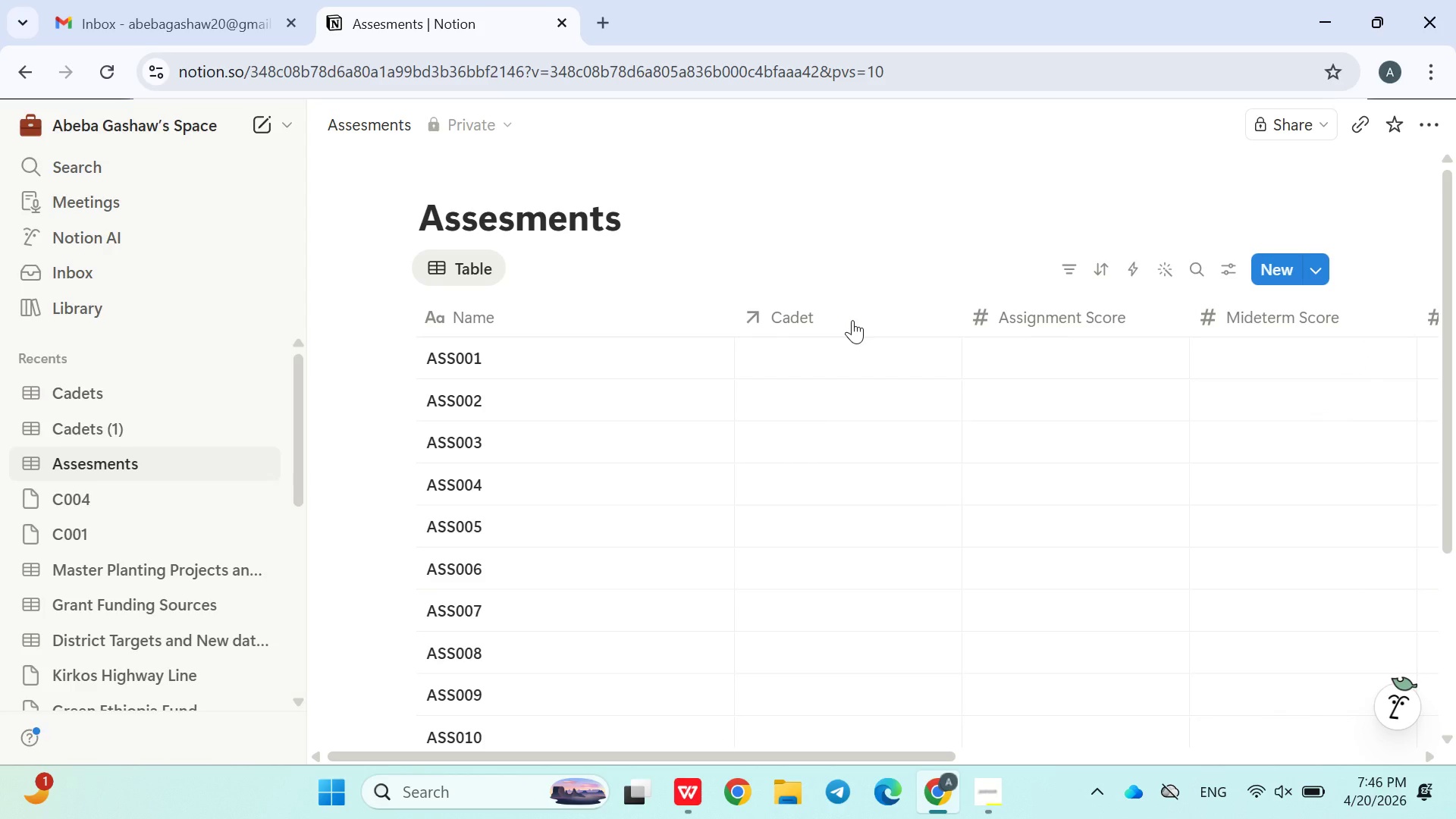 
left_click([852, 320])
 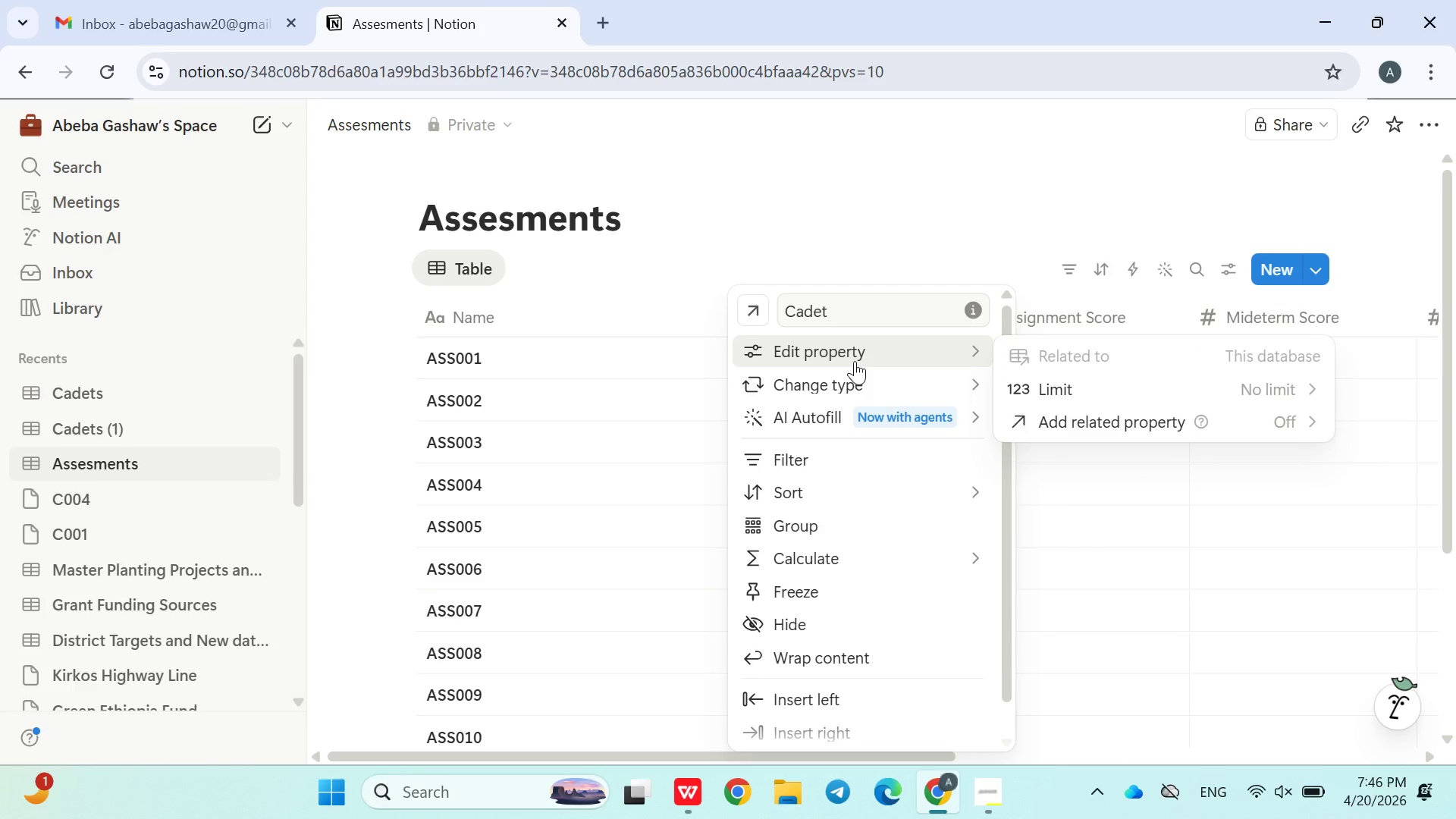 
mouse_move([874, 386])
 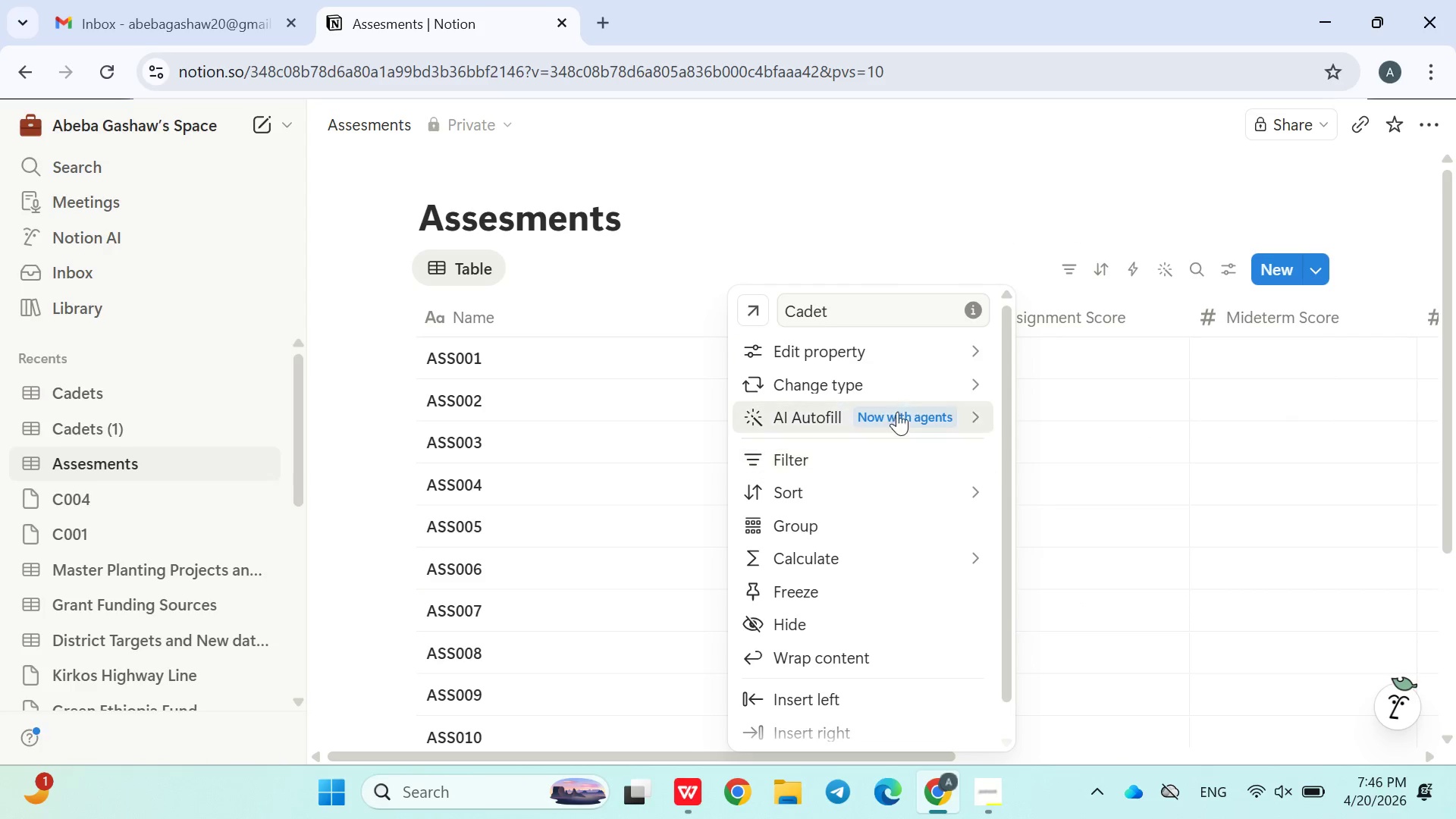 
mouse_move([918, 394])
 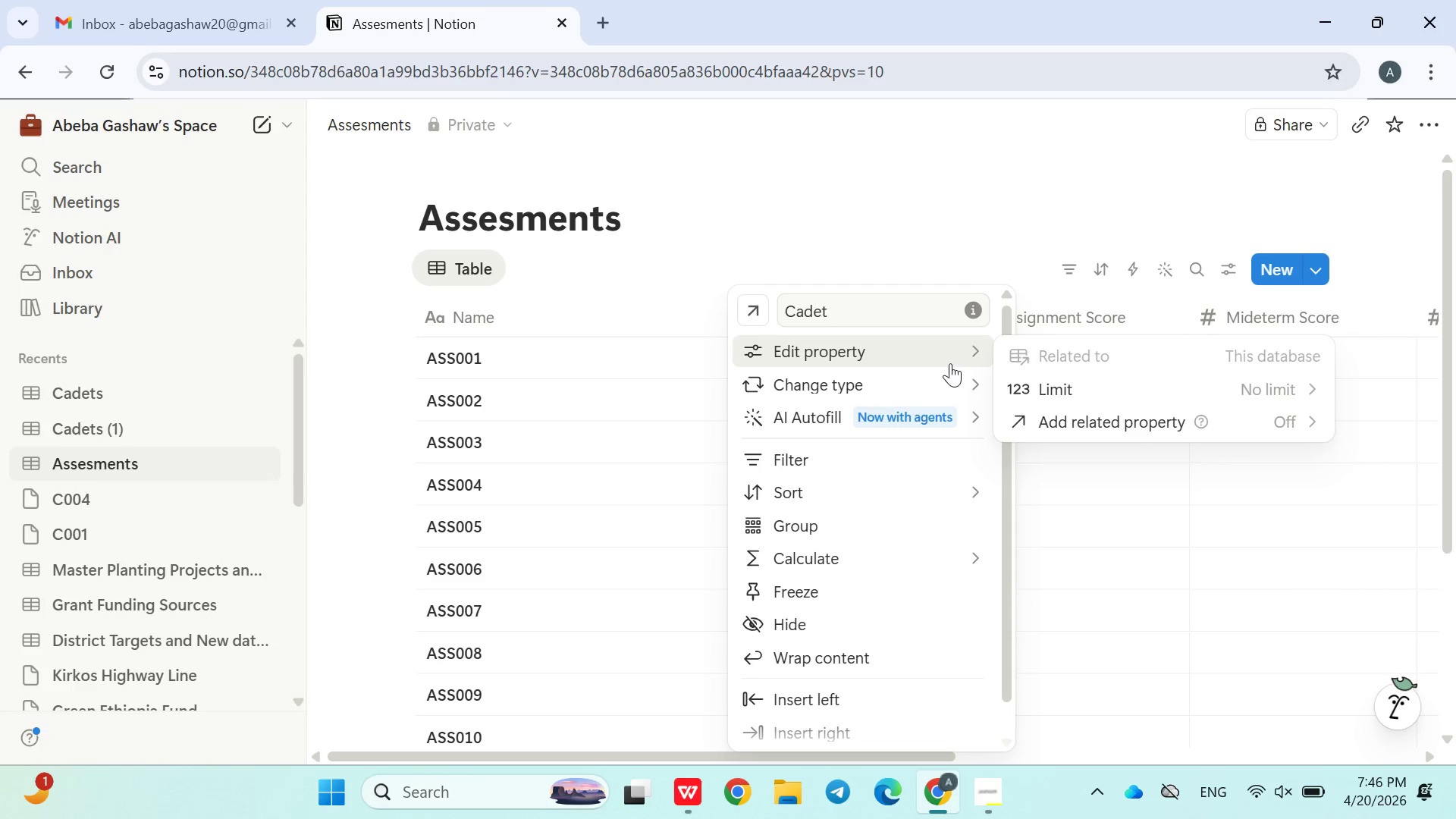 
left_click([945, 379])
 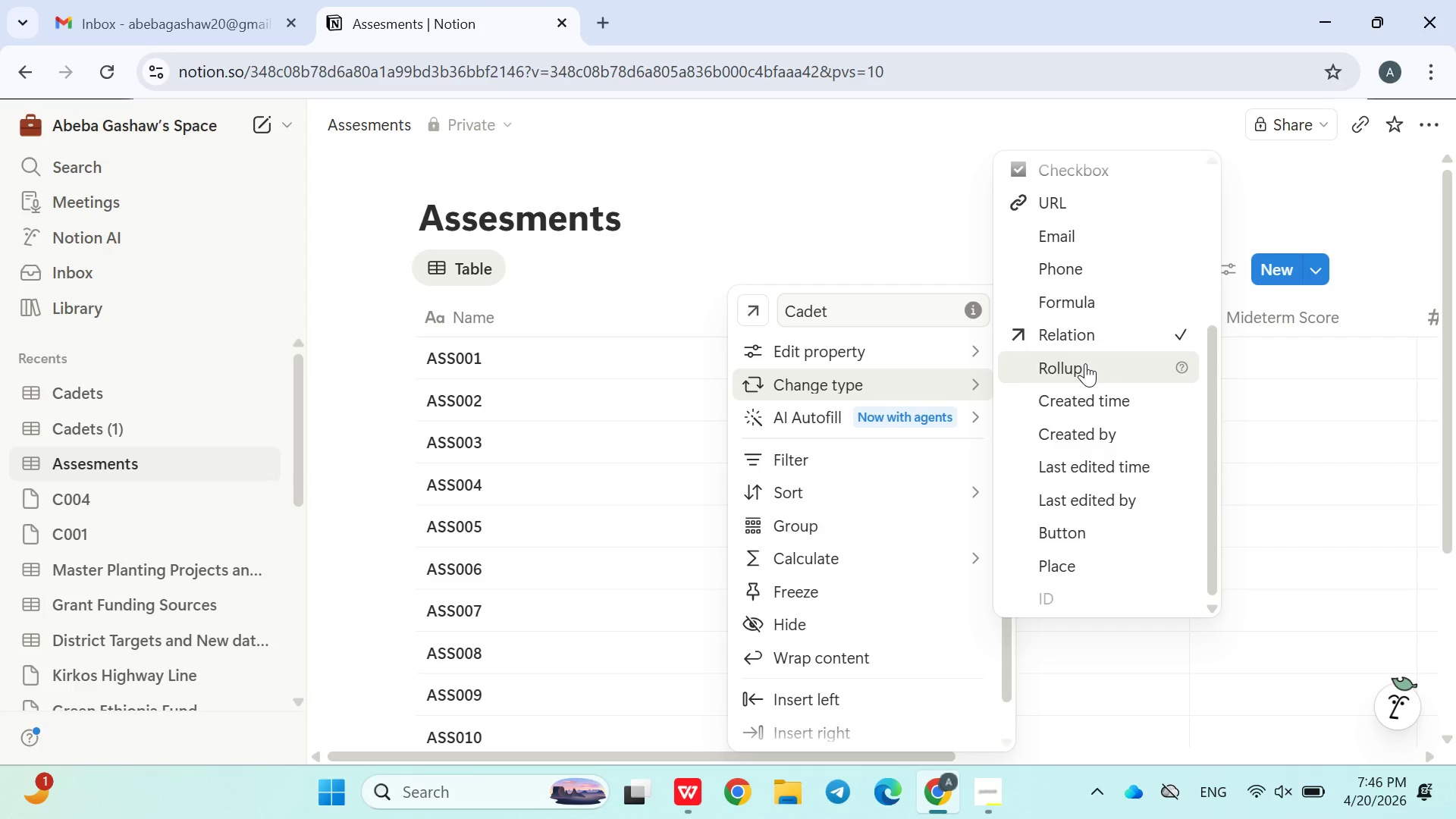 
left_click([1072, 347])
 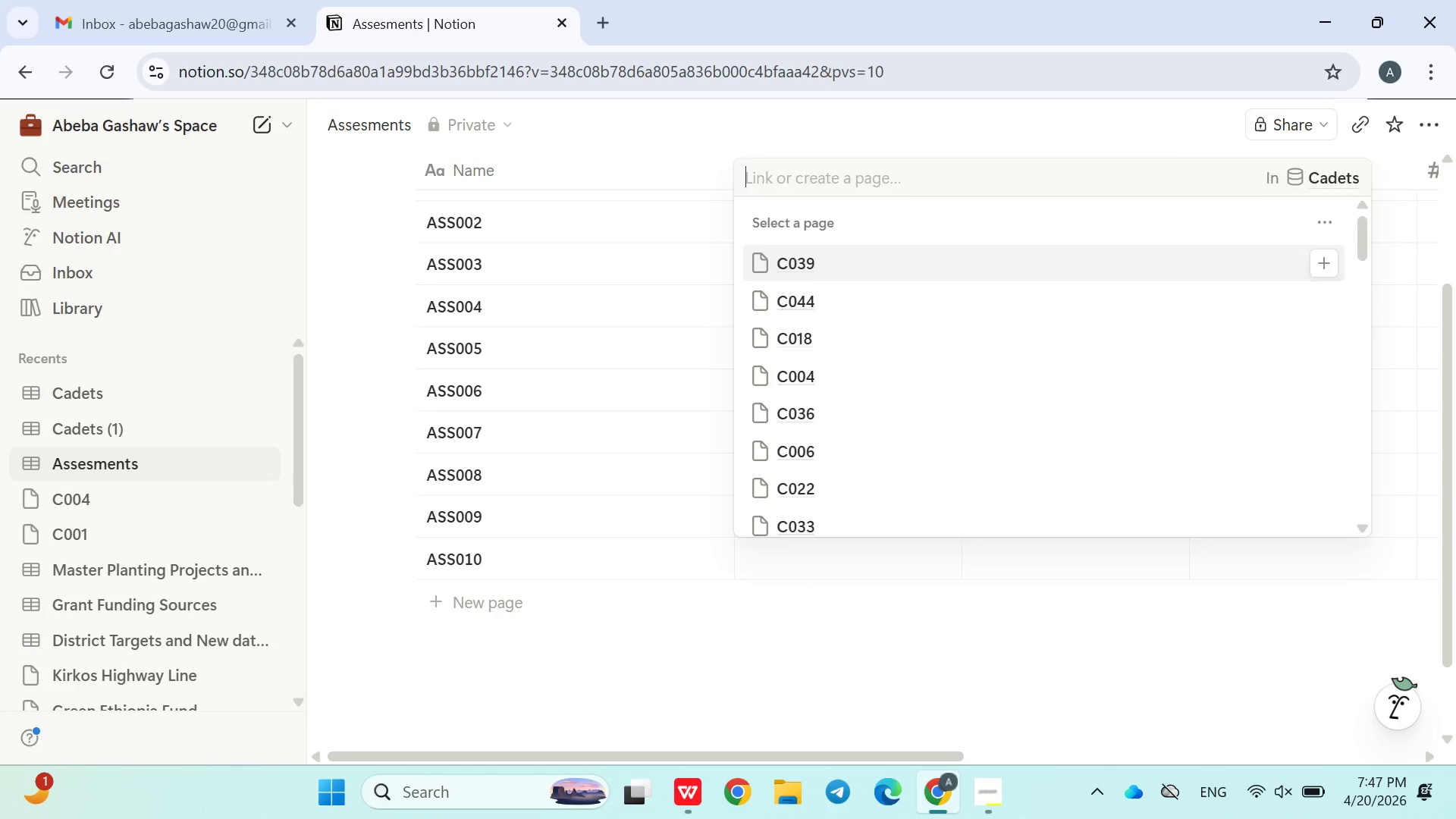 
wait(87.67)
 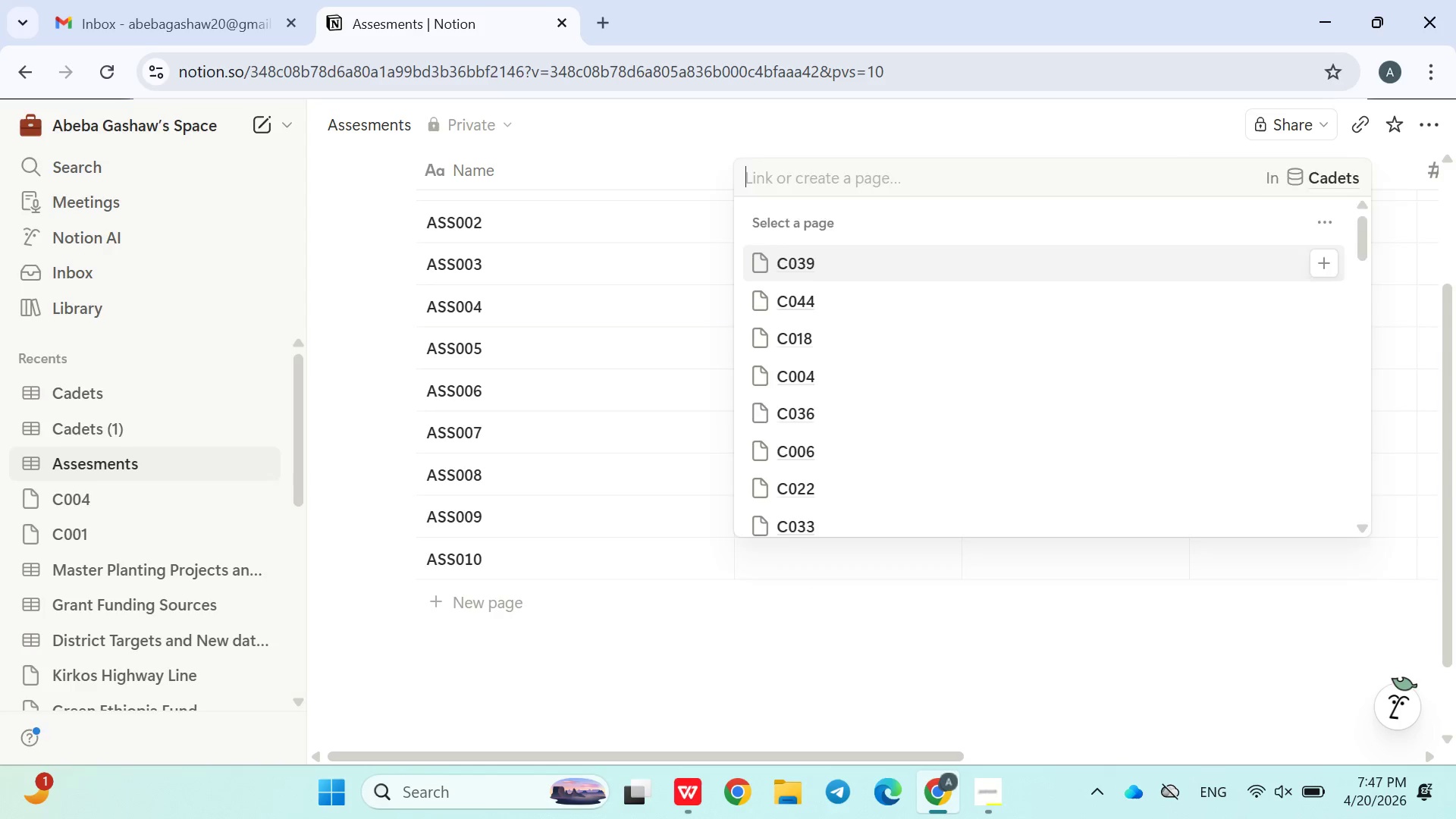 
left_click([673, 642])
 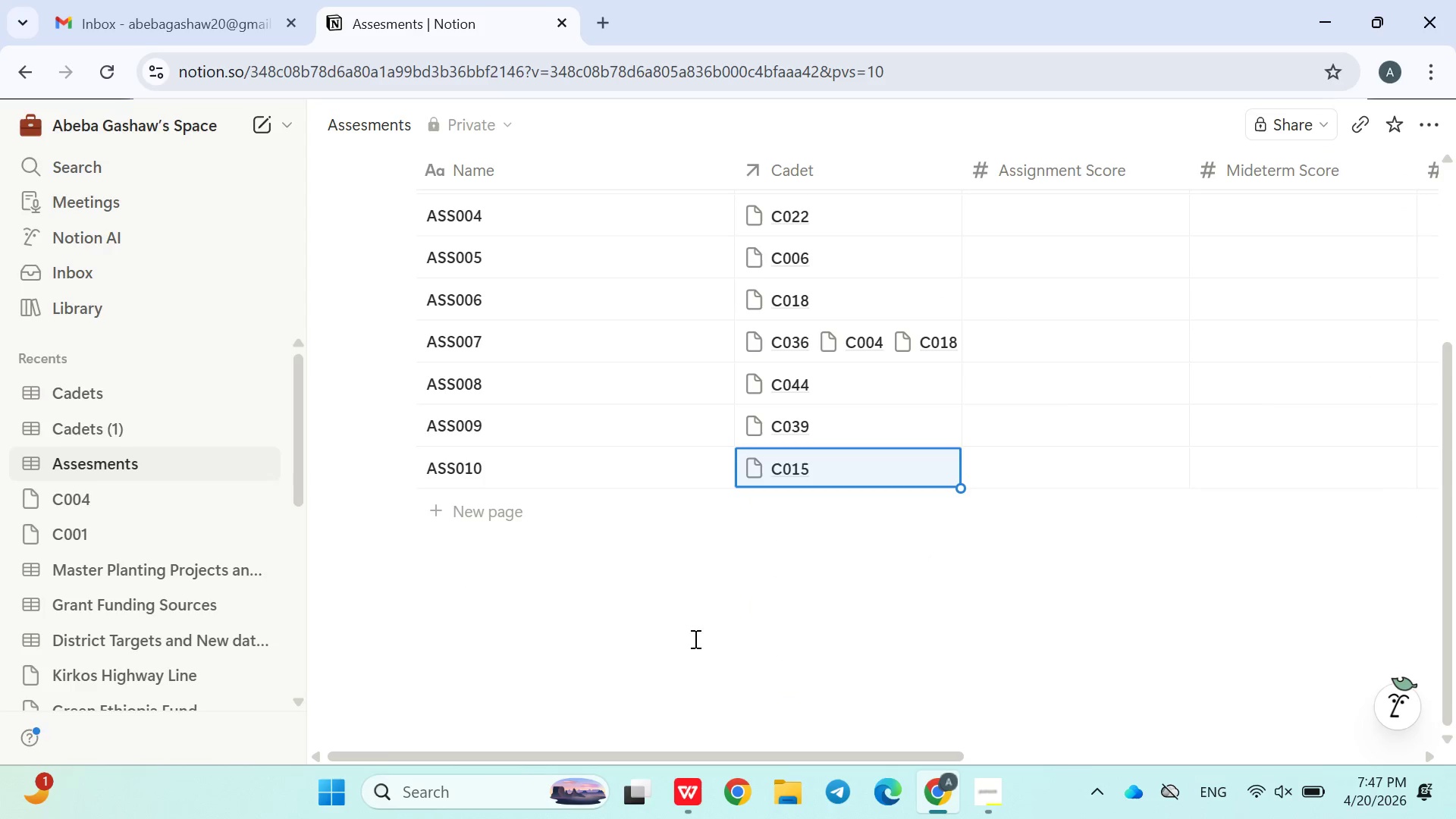 
mouse_move([780, 607])
 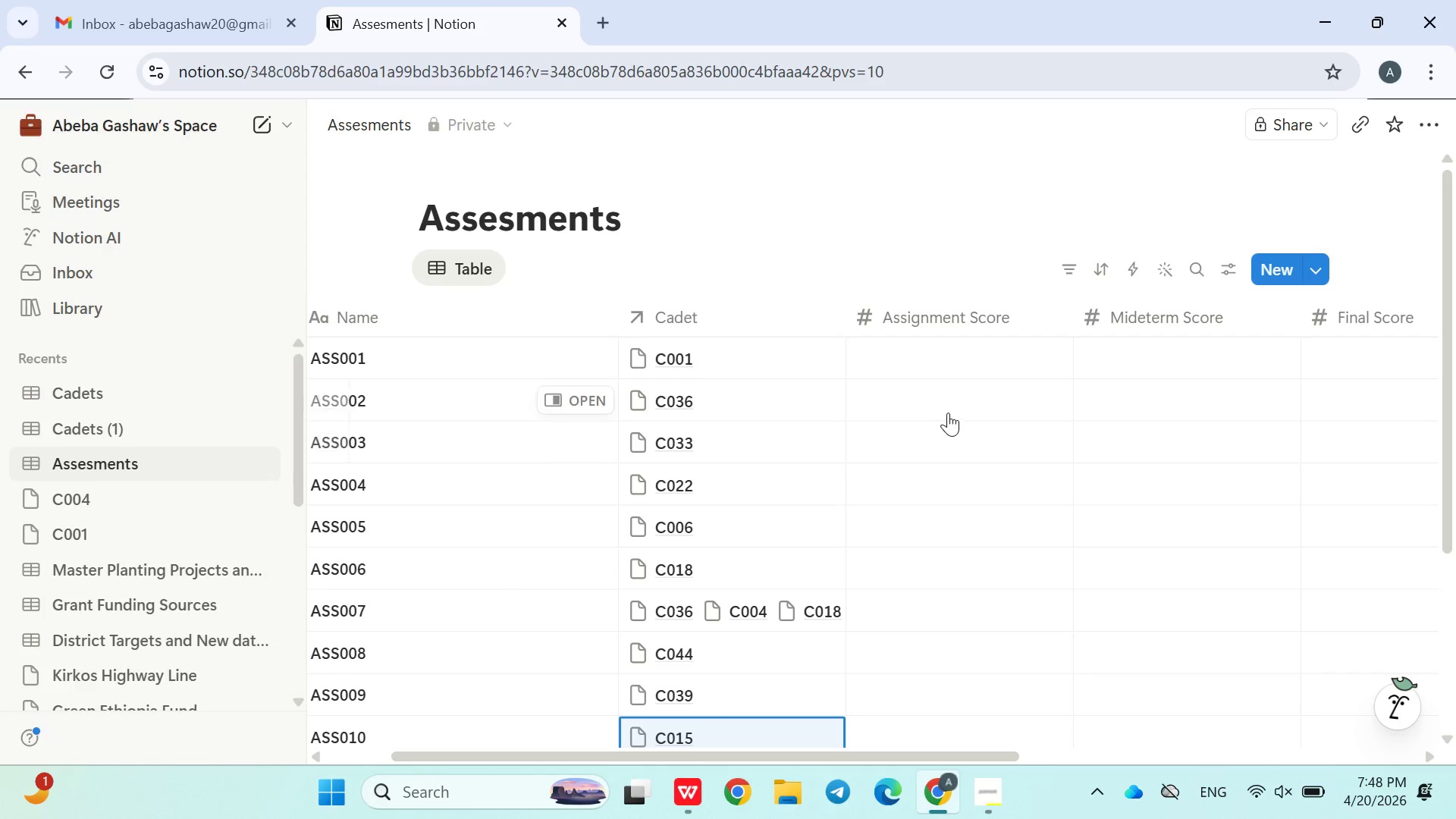 
wait(6.04)
 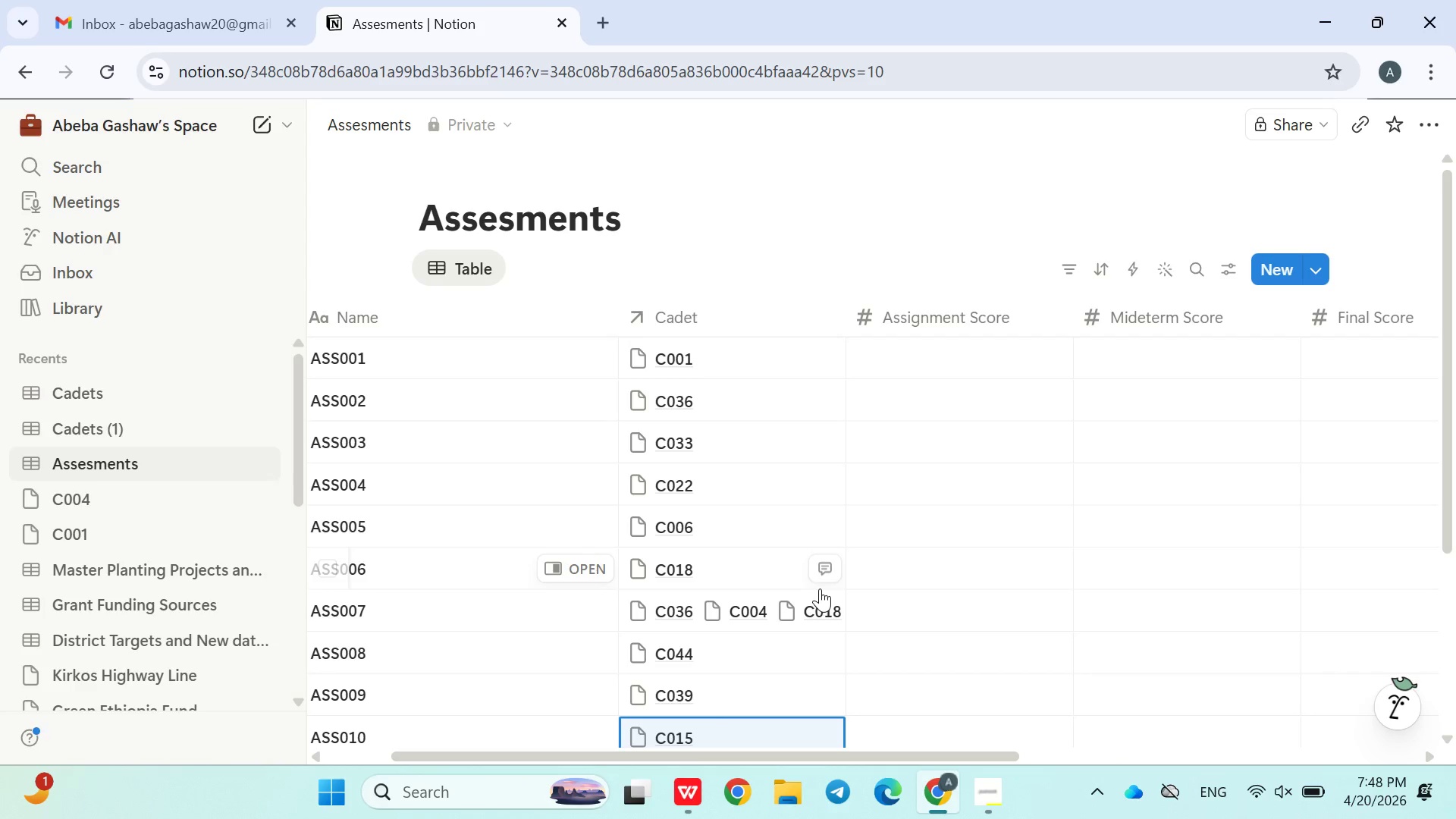 
left_click([922, 373])
 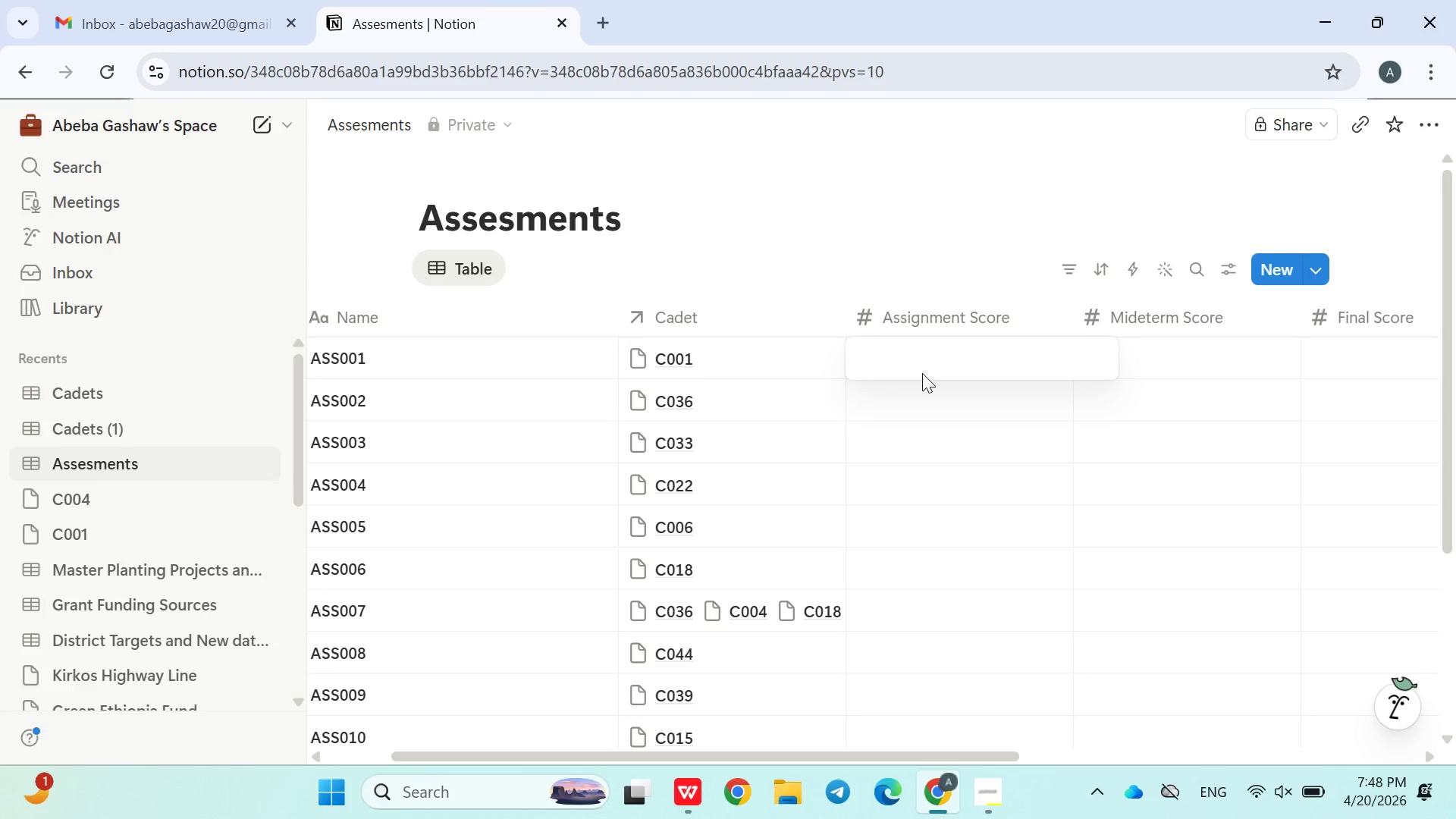 
type(90)
 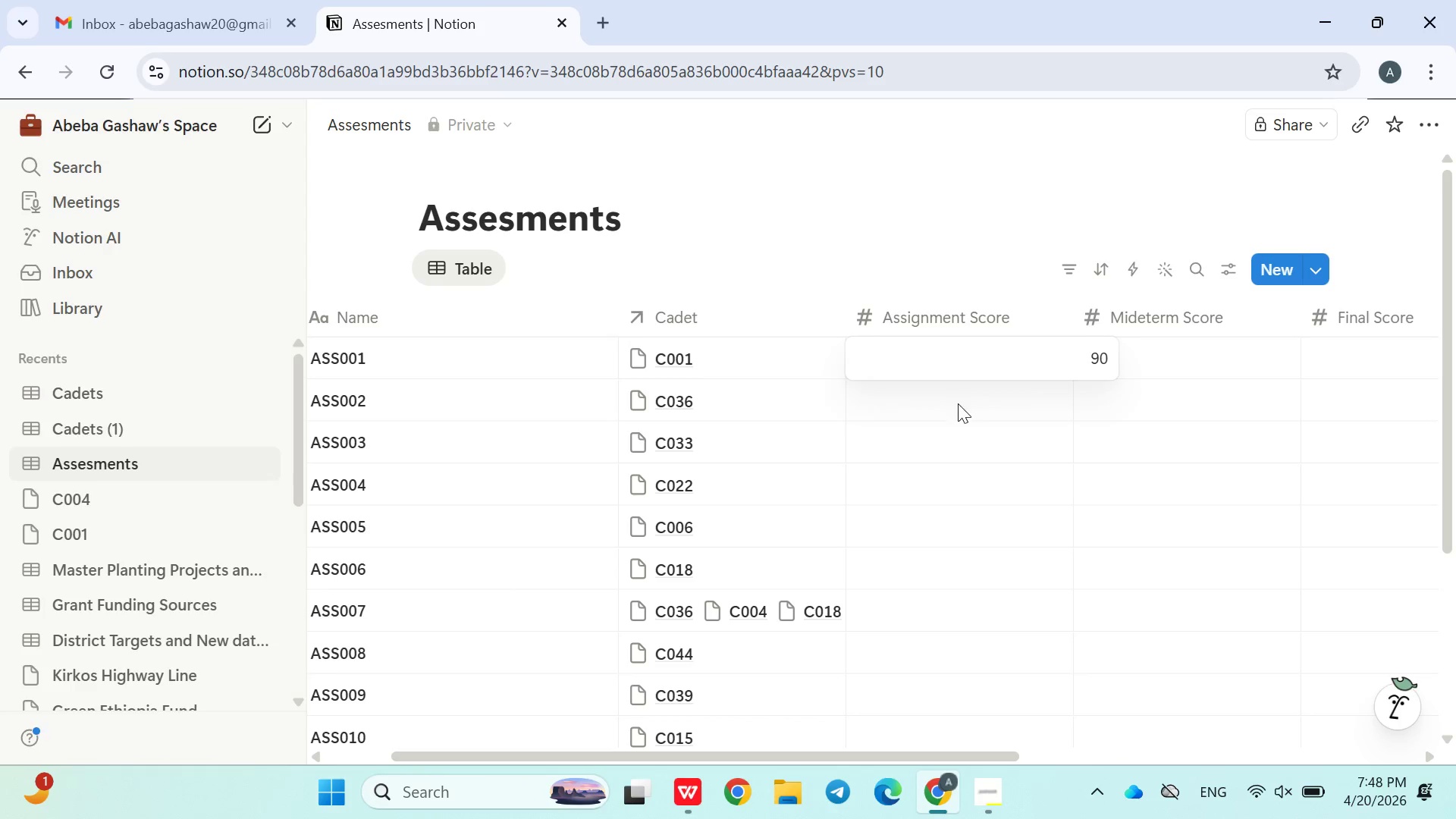 
left_click([958, 406])
 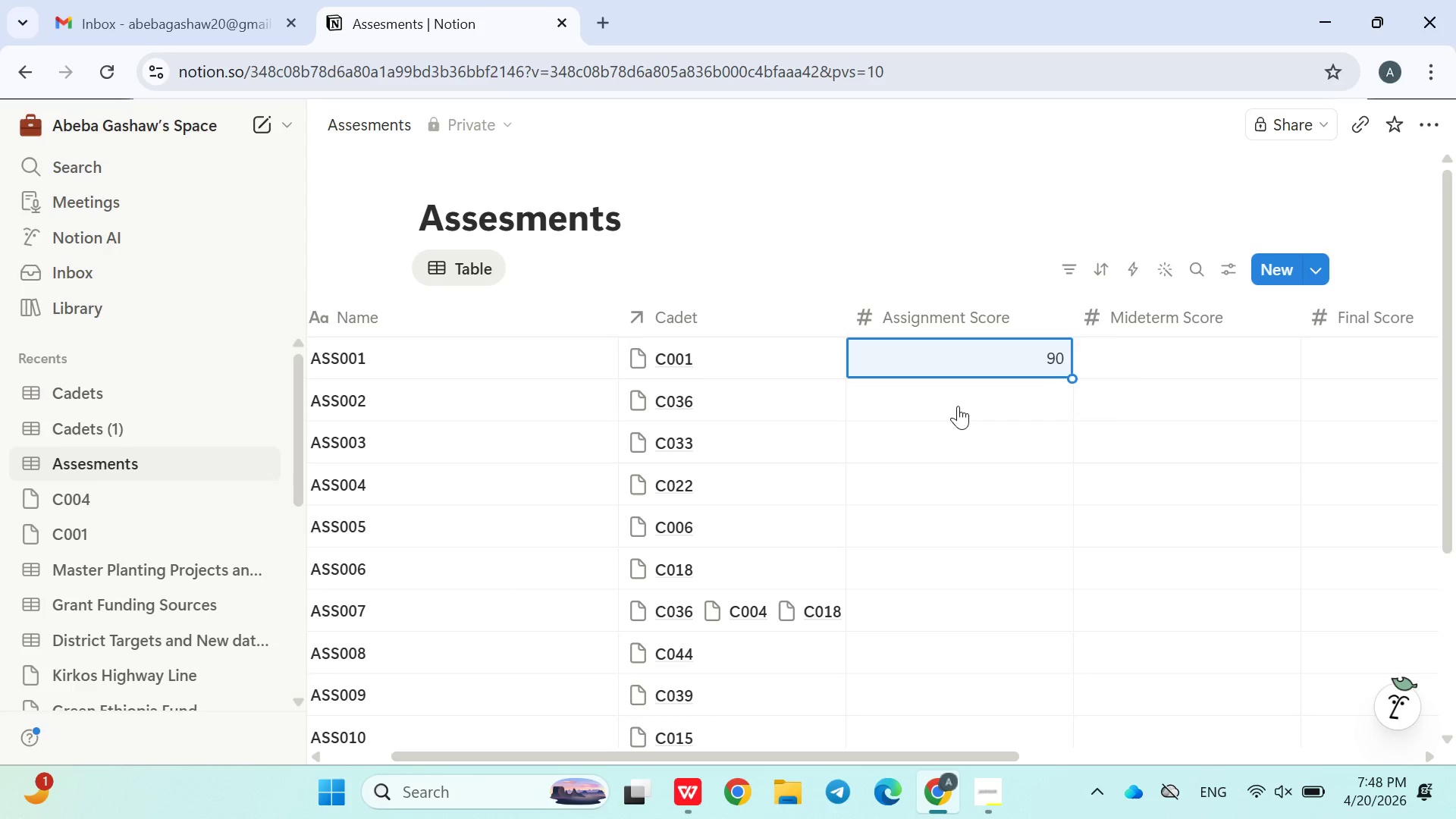 
type(87)
 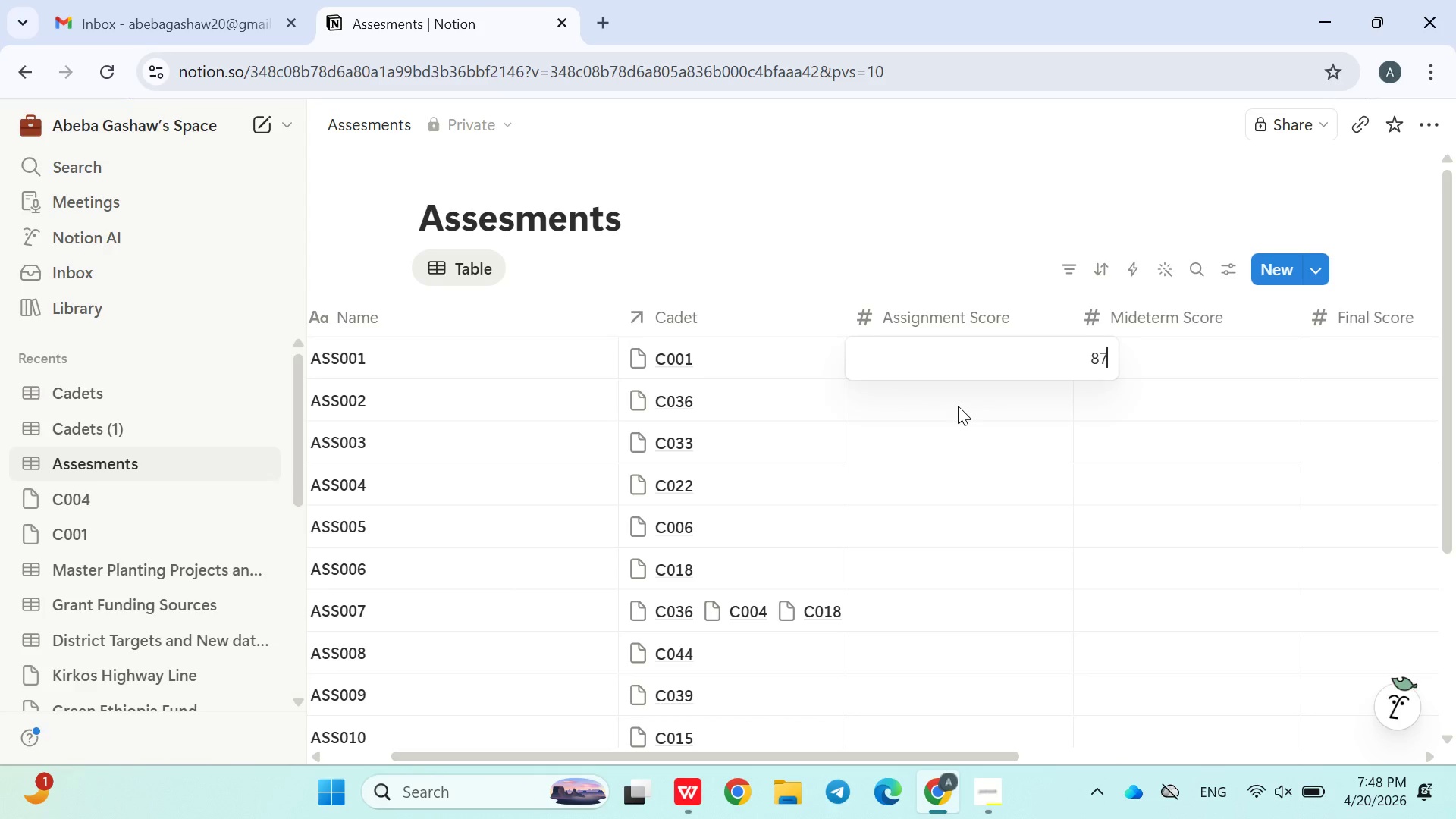 
key(Enter)
 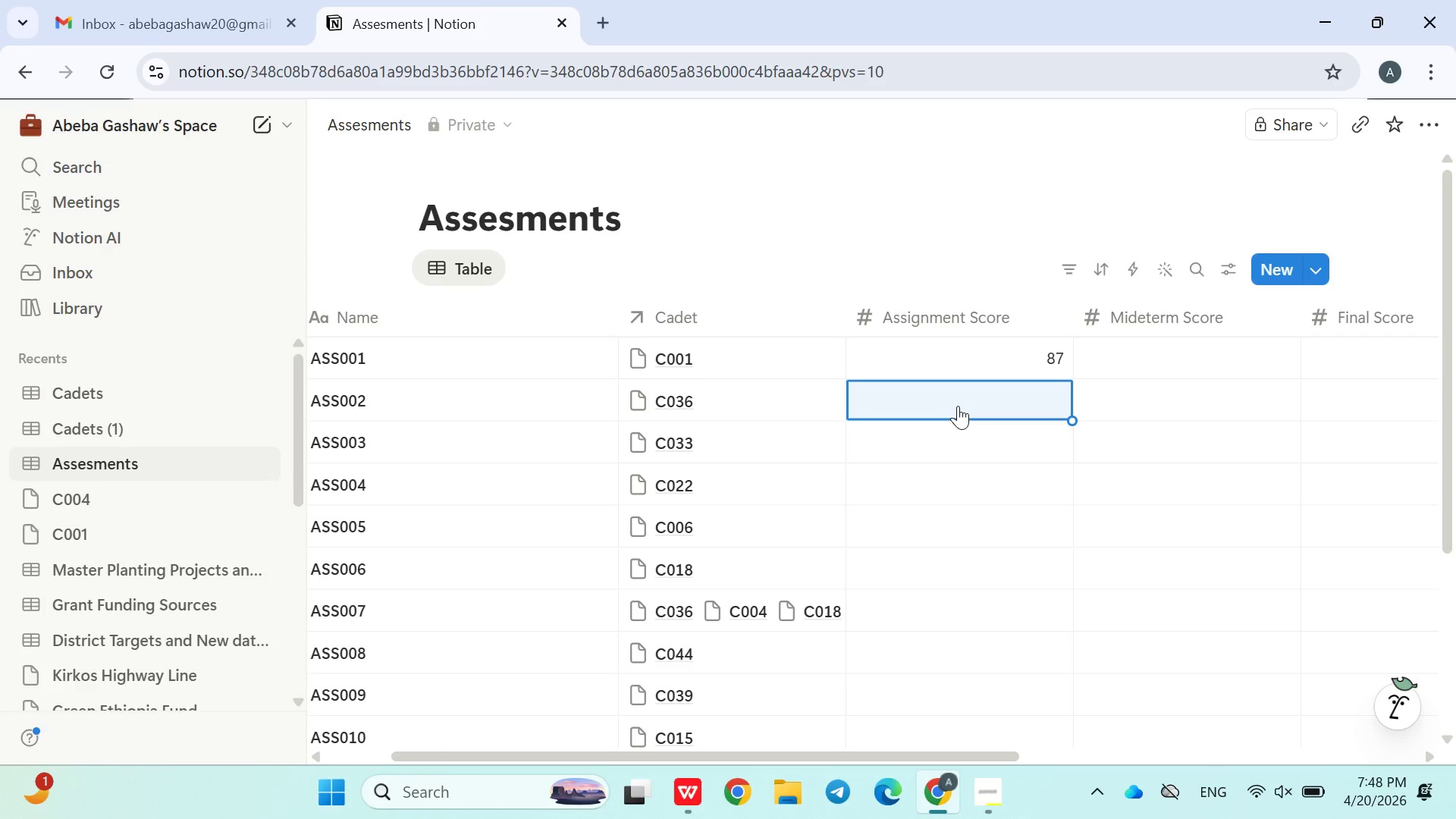 
type(90)
 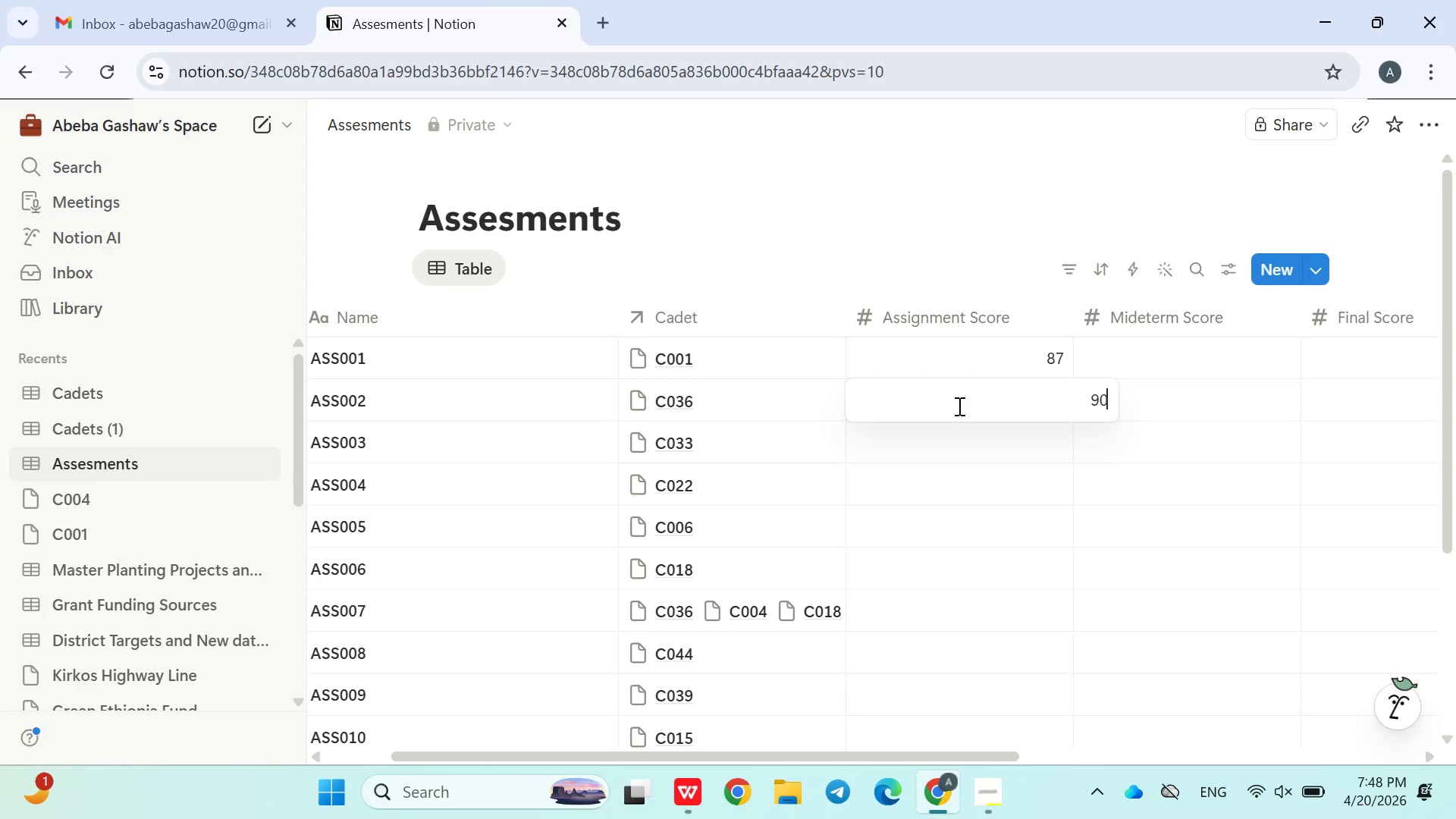 
key(Enter)
 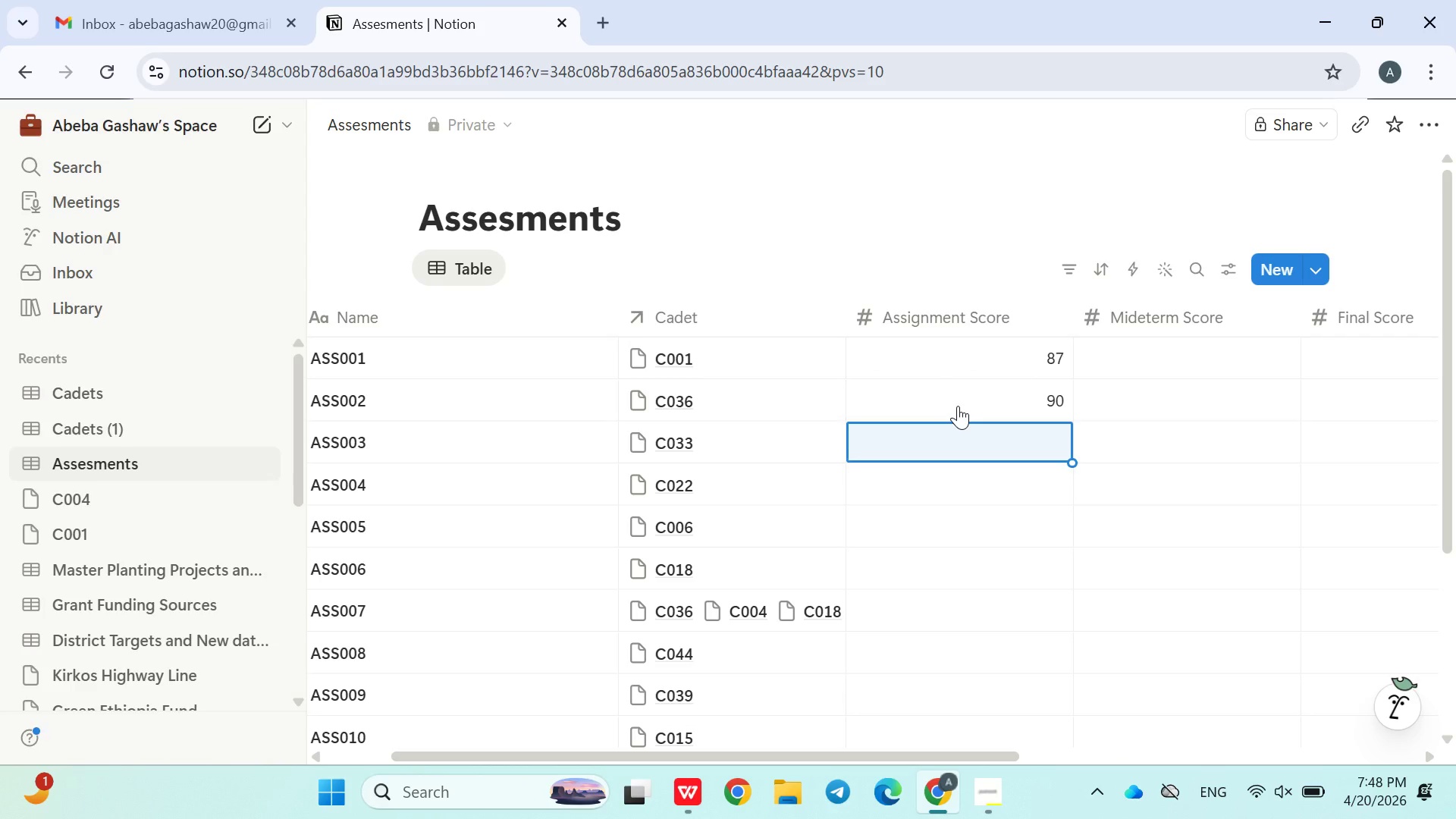 
type(65)
 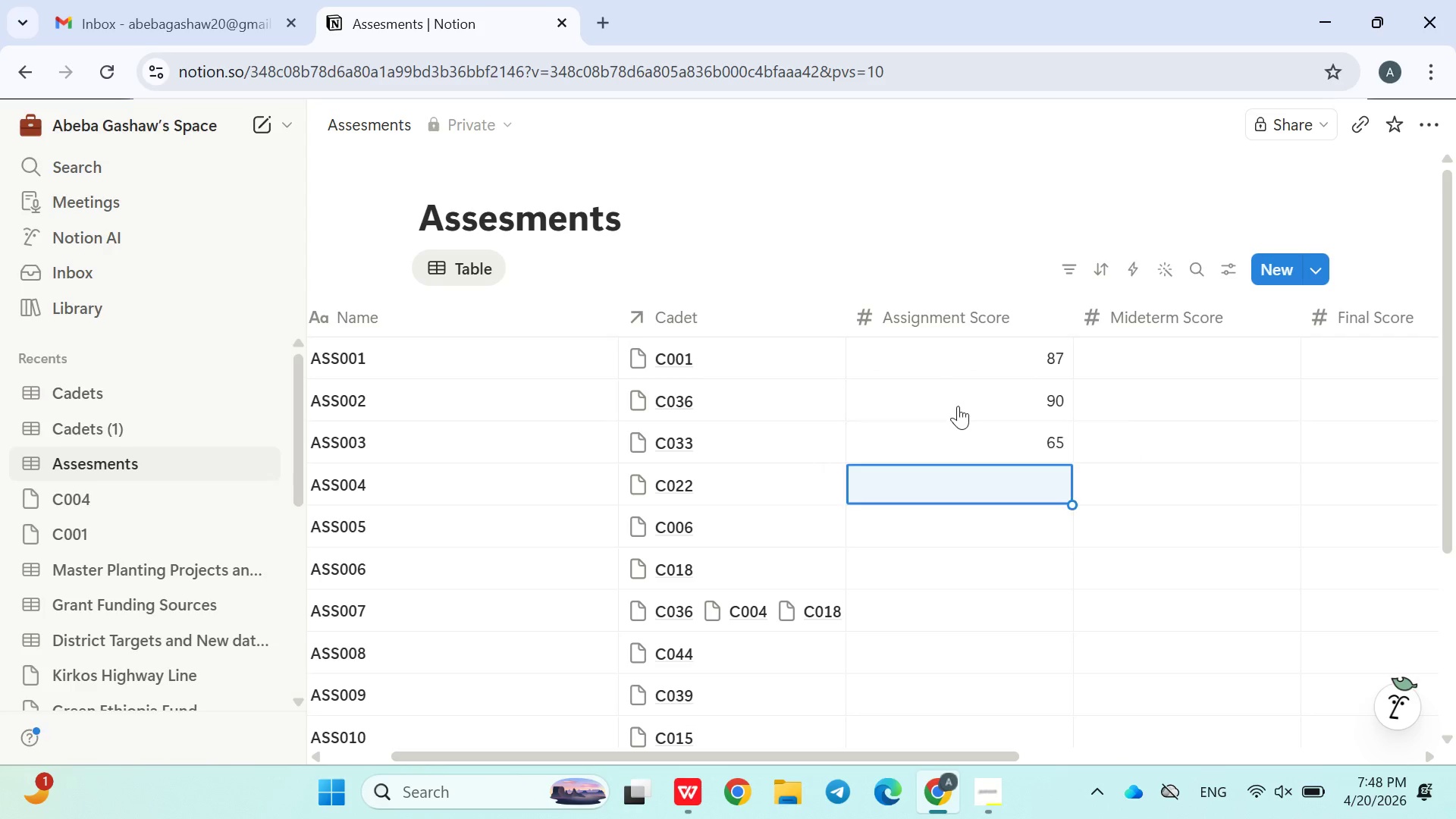 
key(Enter)
 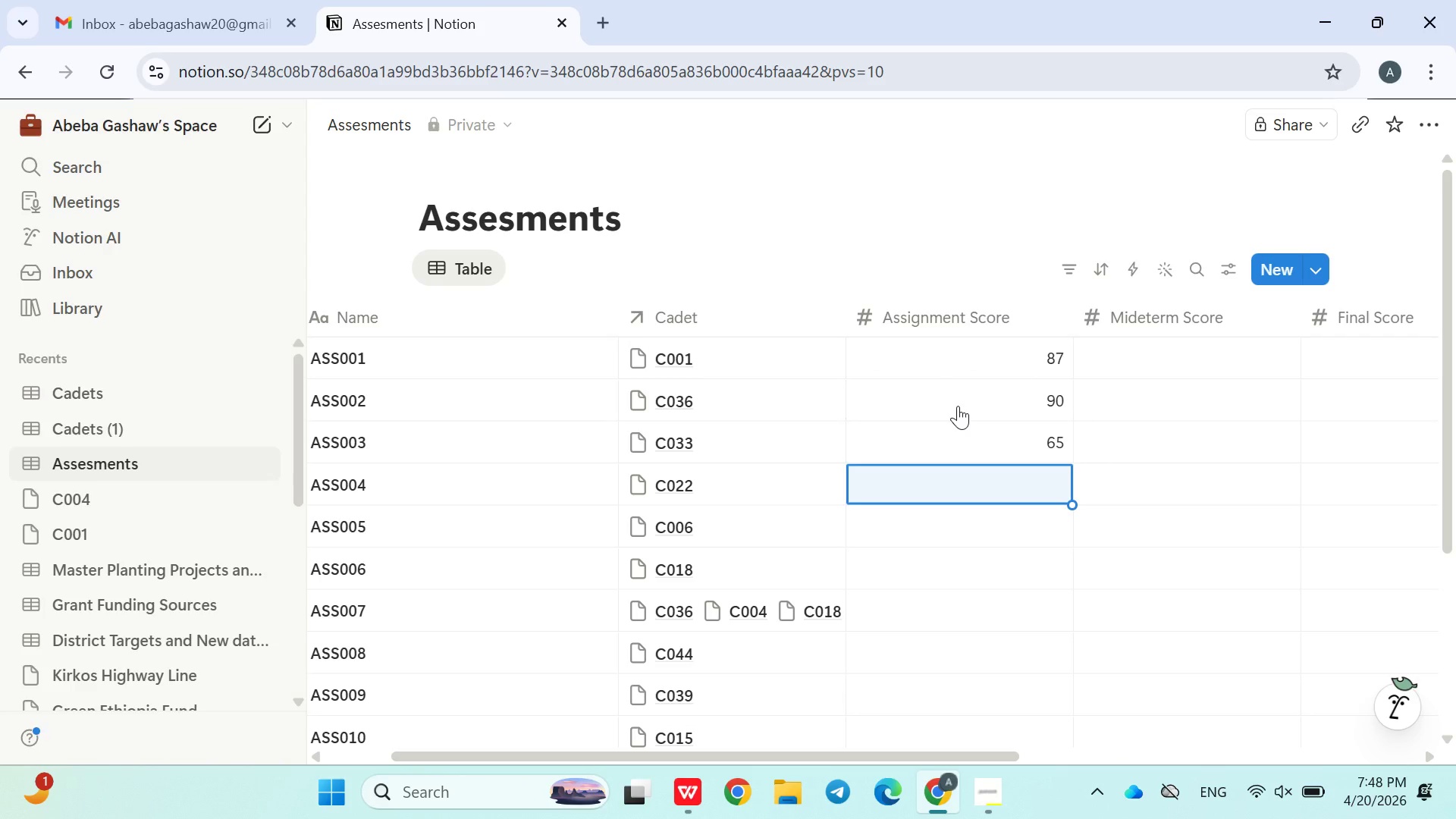 
type(50)
 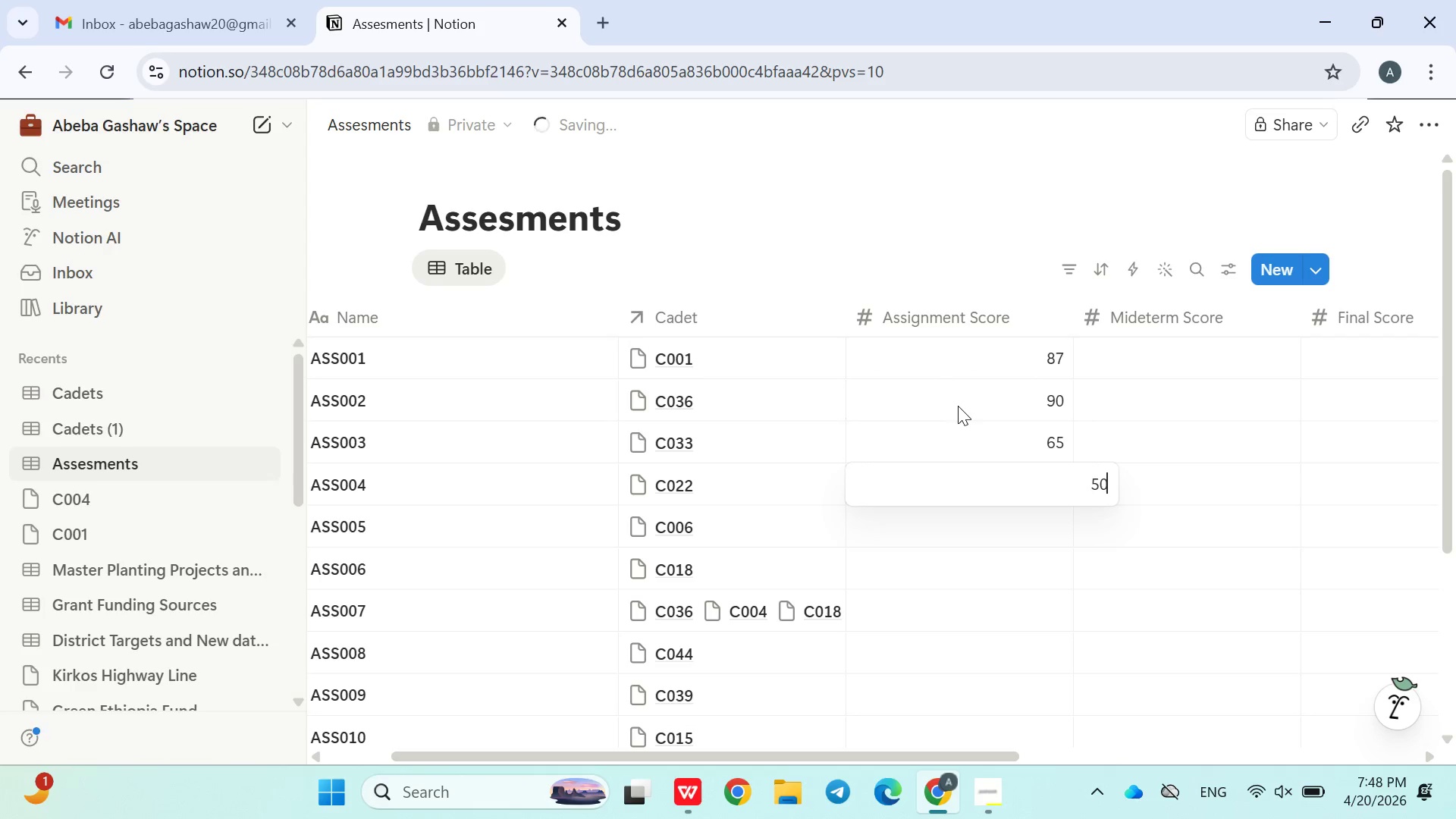 
key(Enter)
 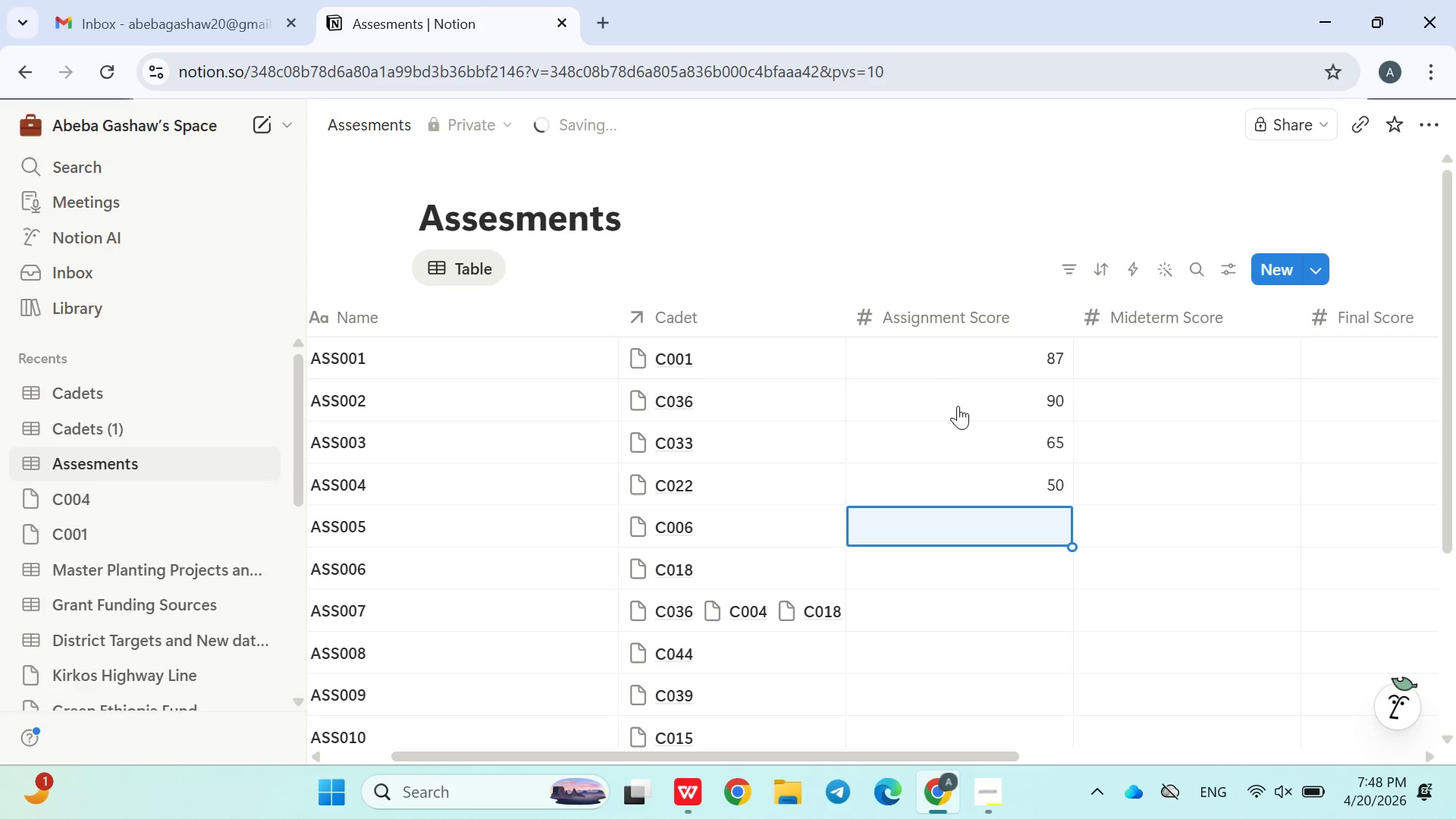 
type(43)
 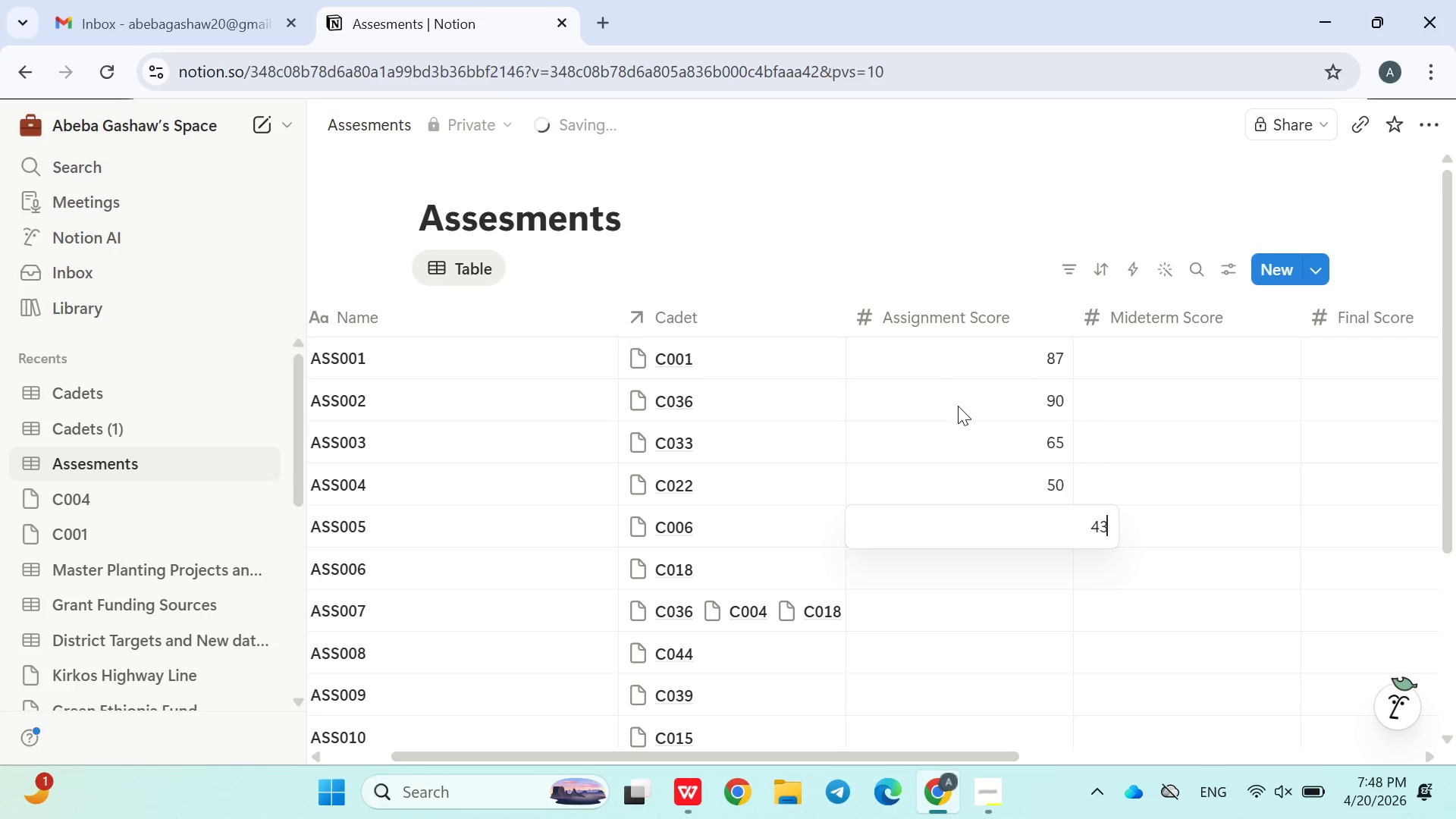 
key(Enter)
 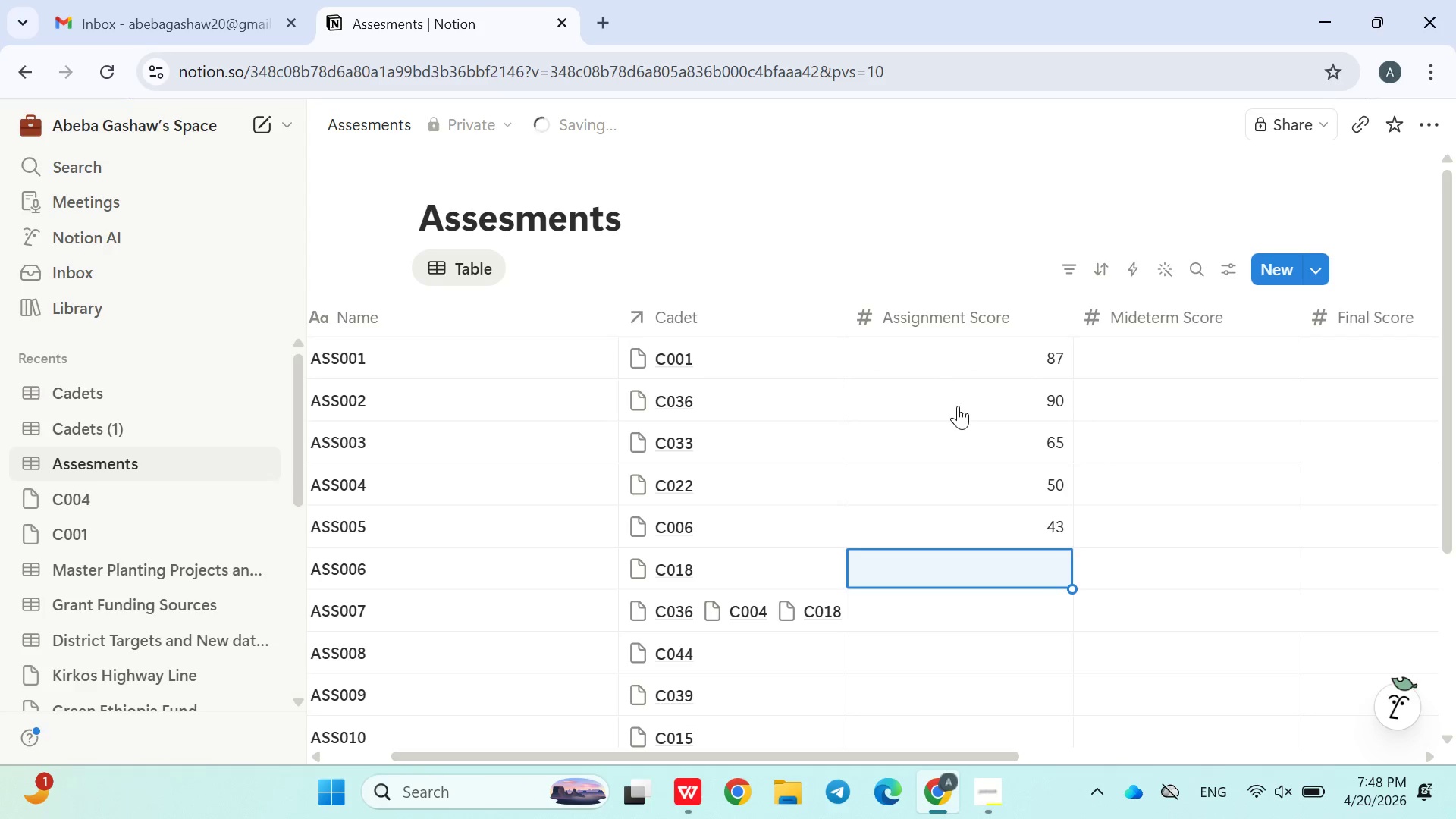 
type(78)
 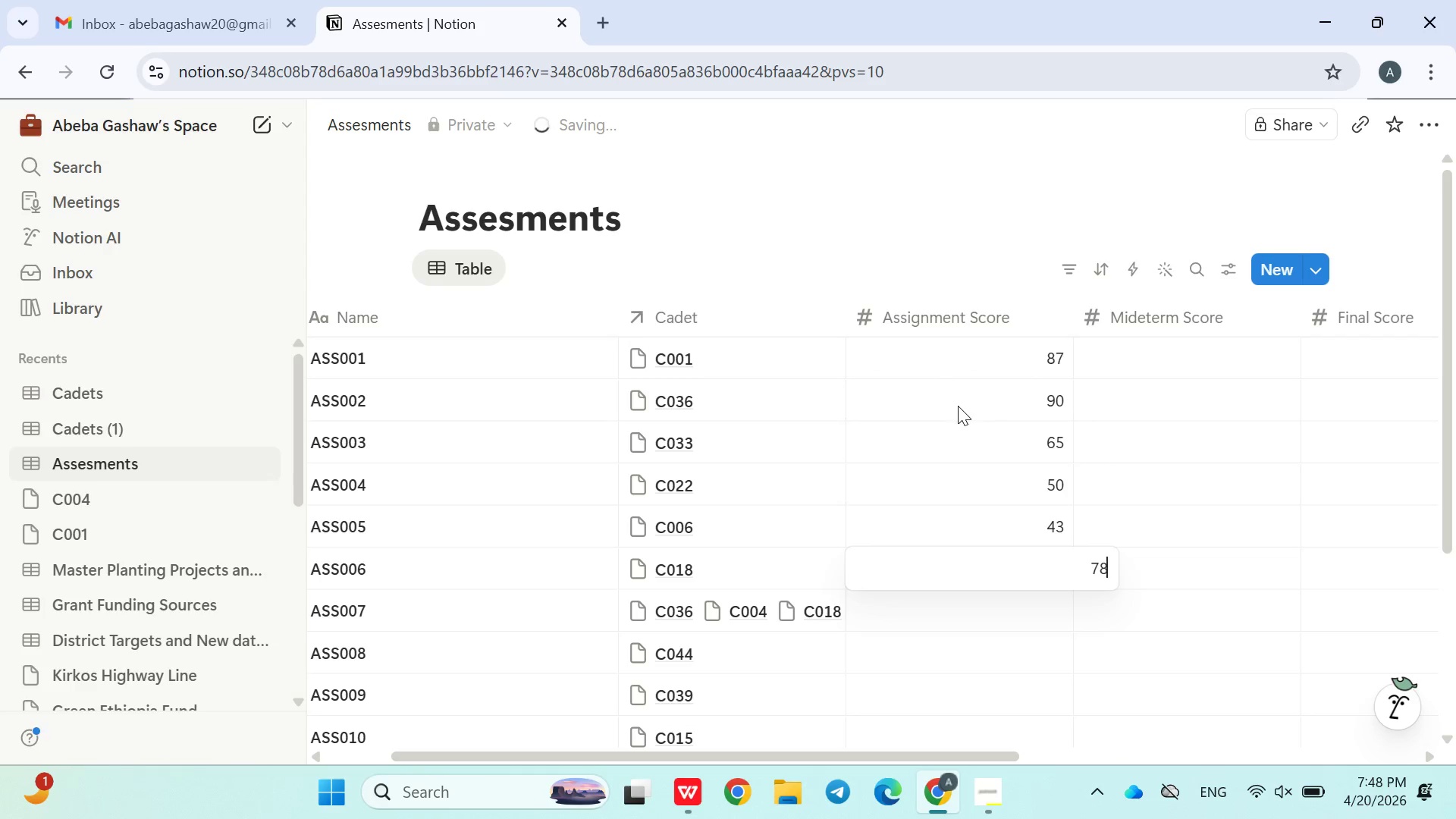 
key(Enter)
 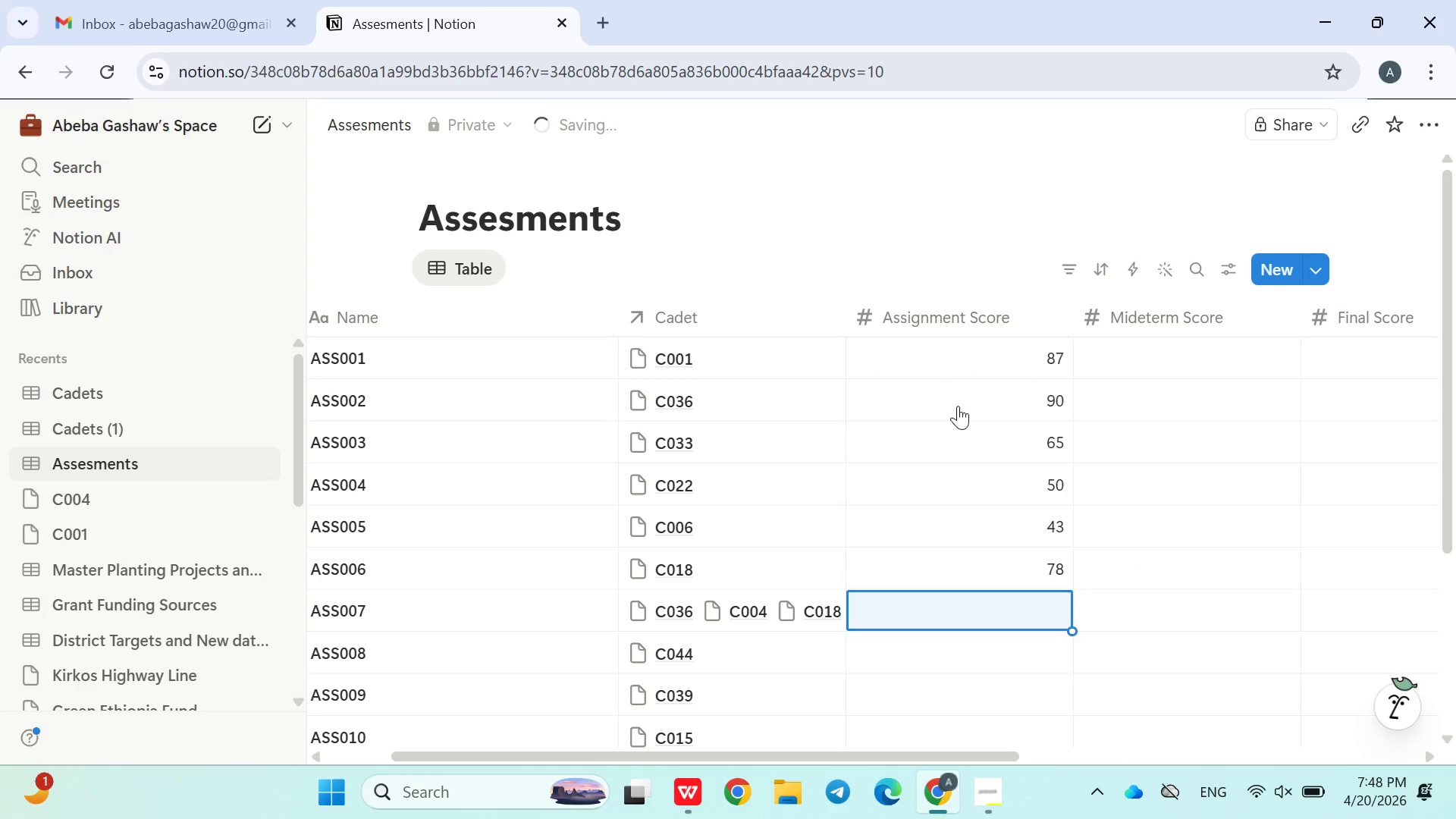 
type(99)
 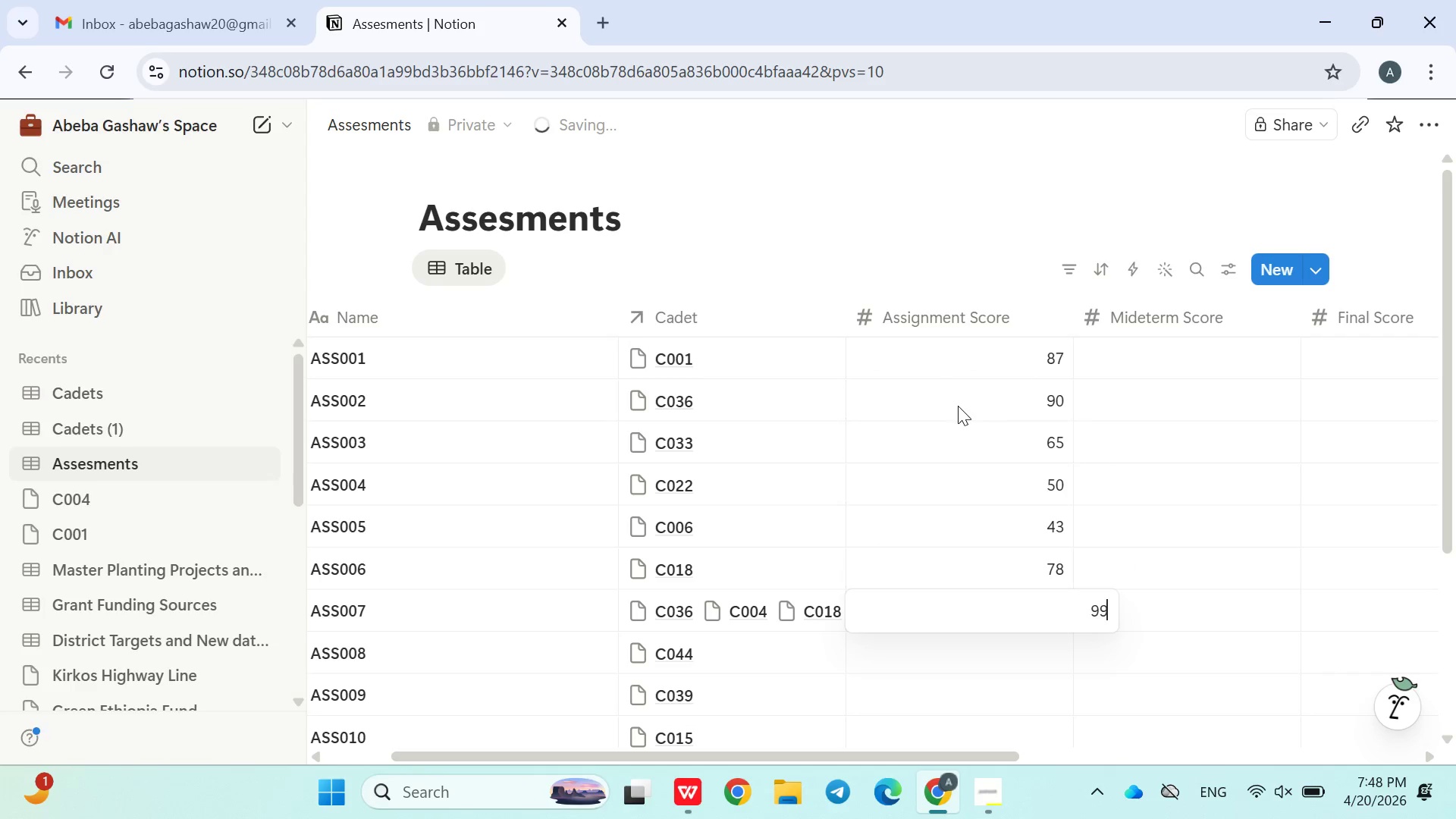 
key(Enter)
 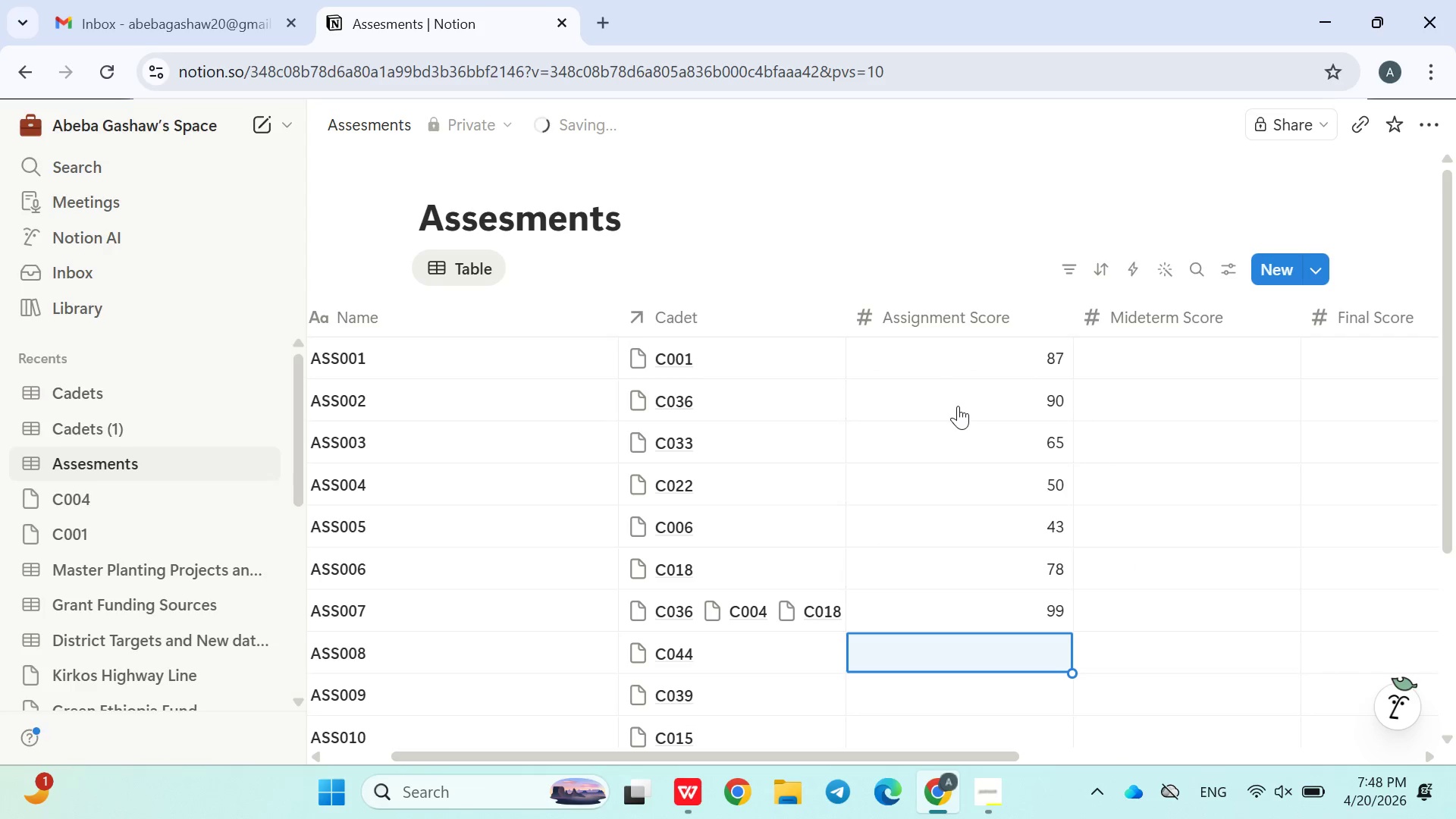 
type(45)
 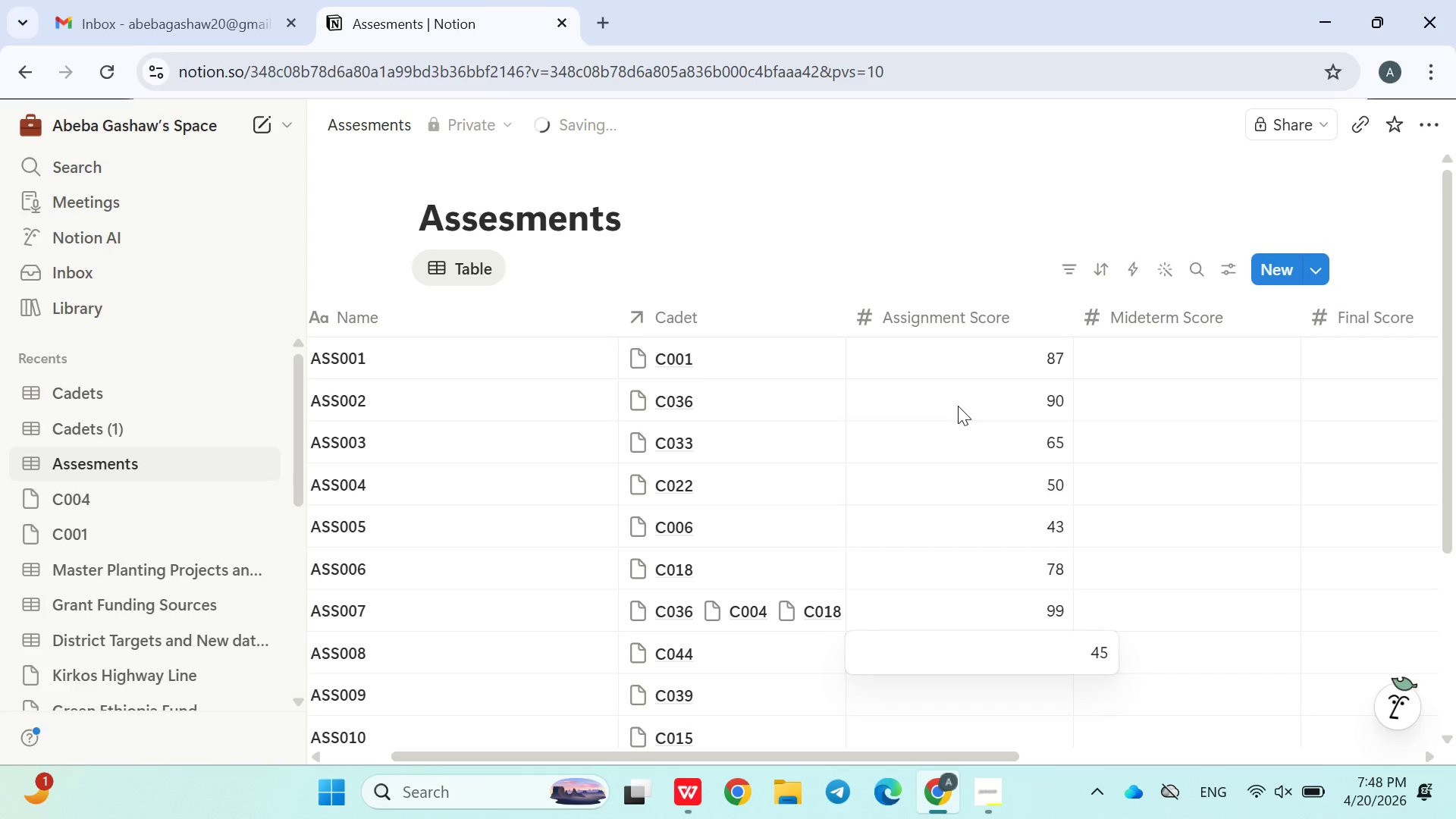 
key(Enter)
 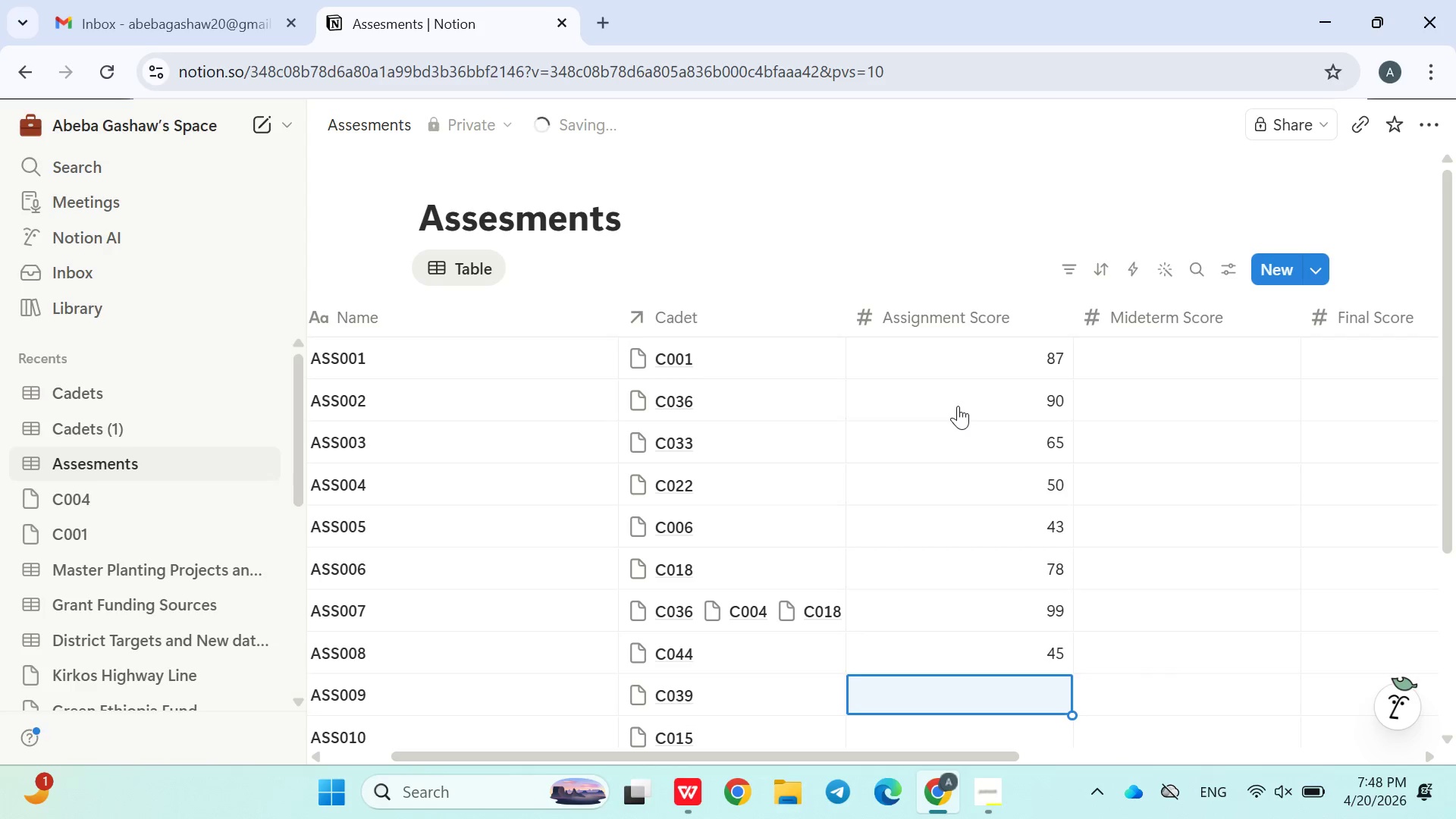 
type(83)
 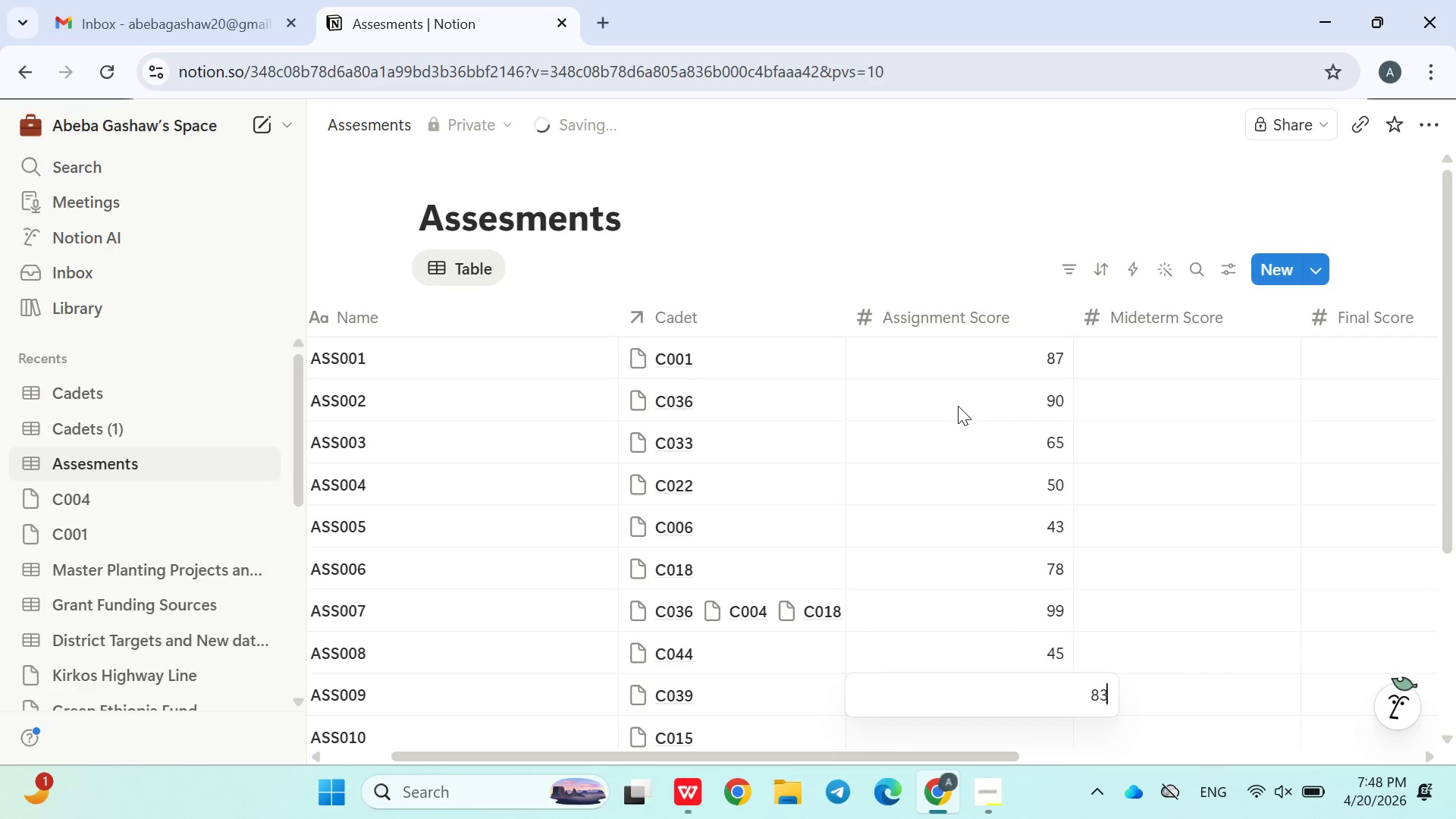 
key(Enter)
 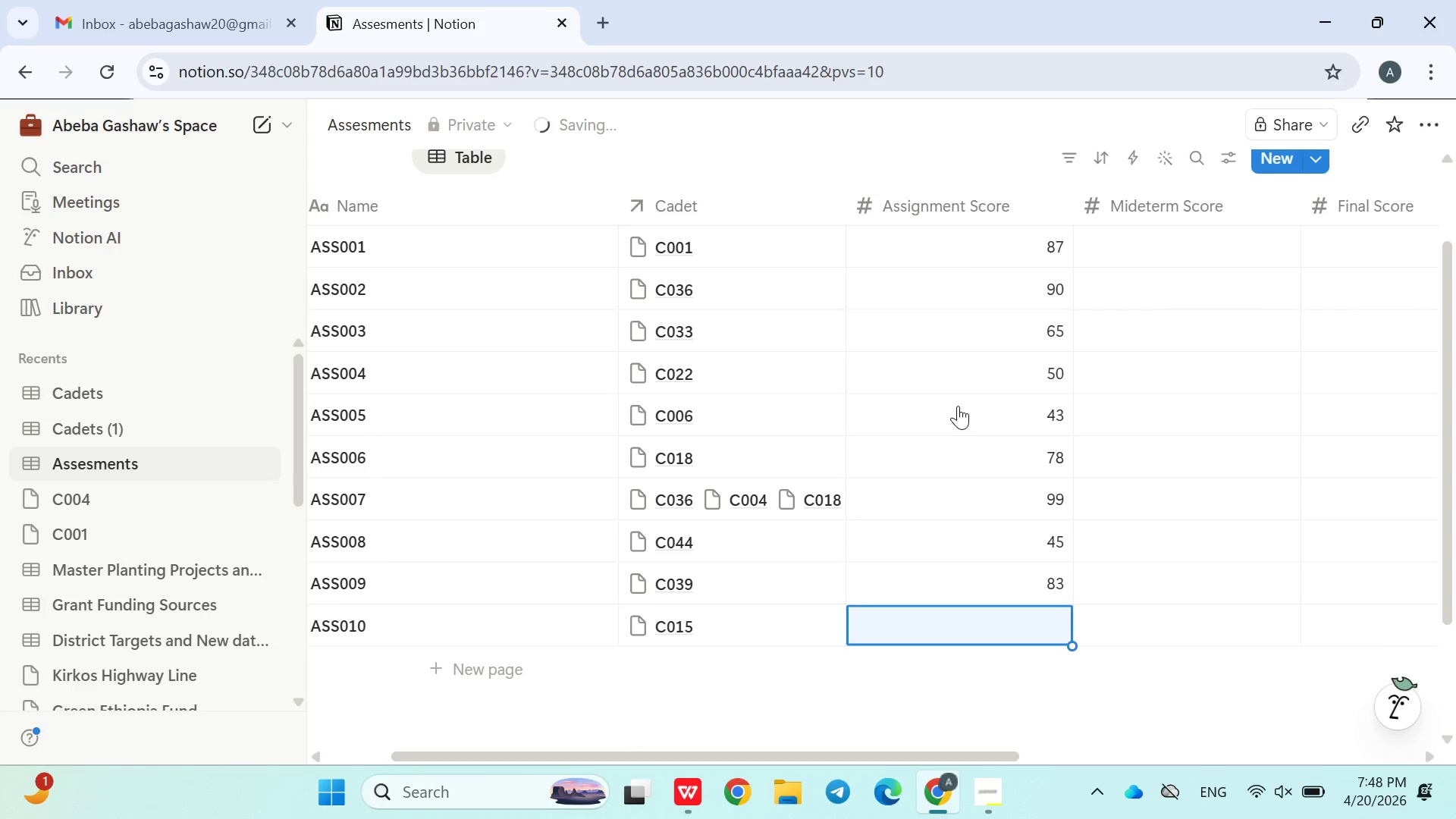 
type(48)
 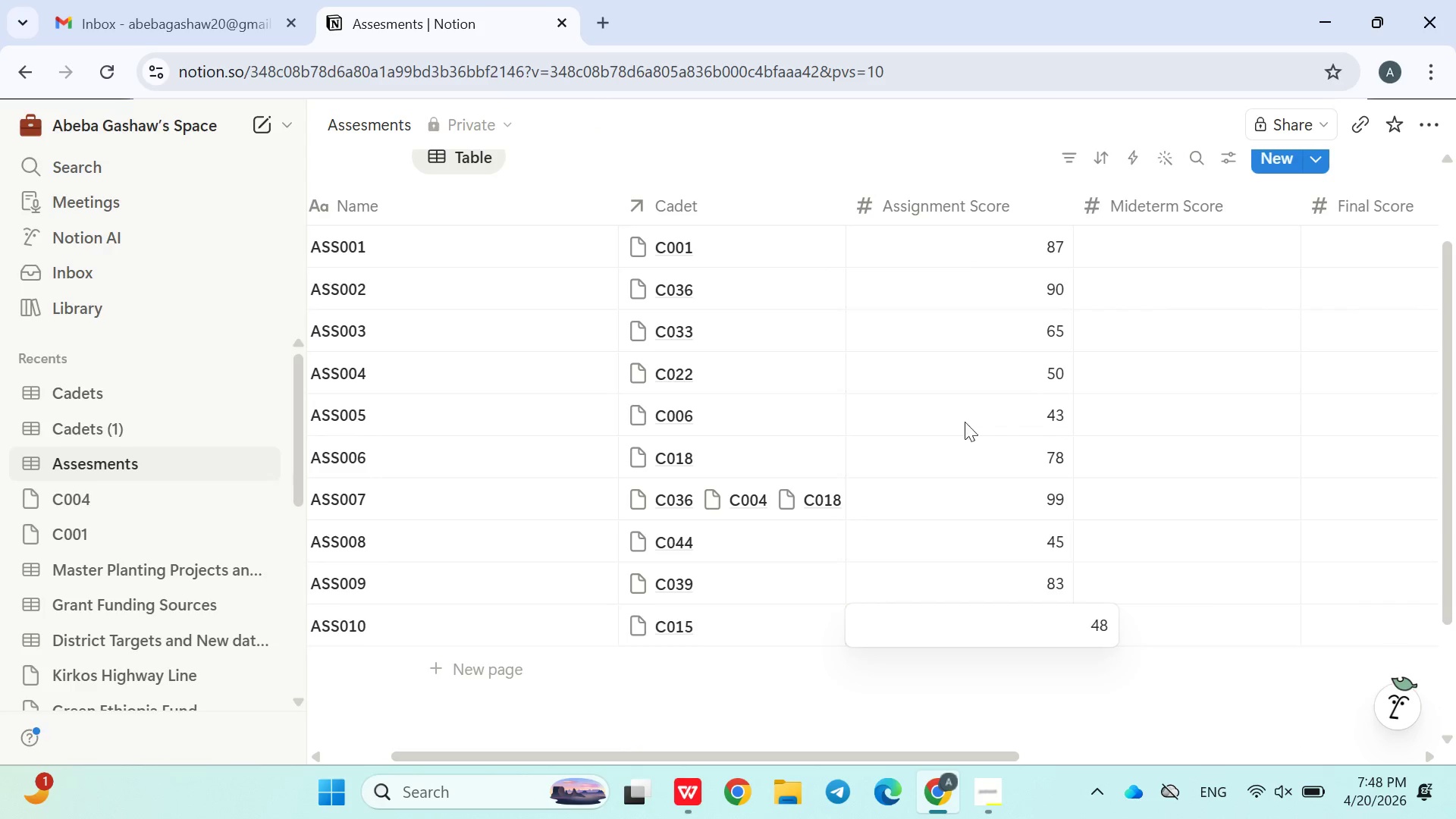 
left_click([1023, 677])
 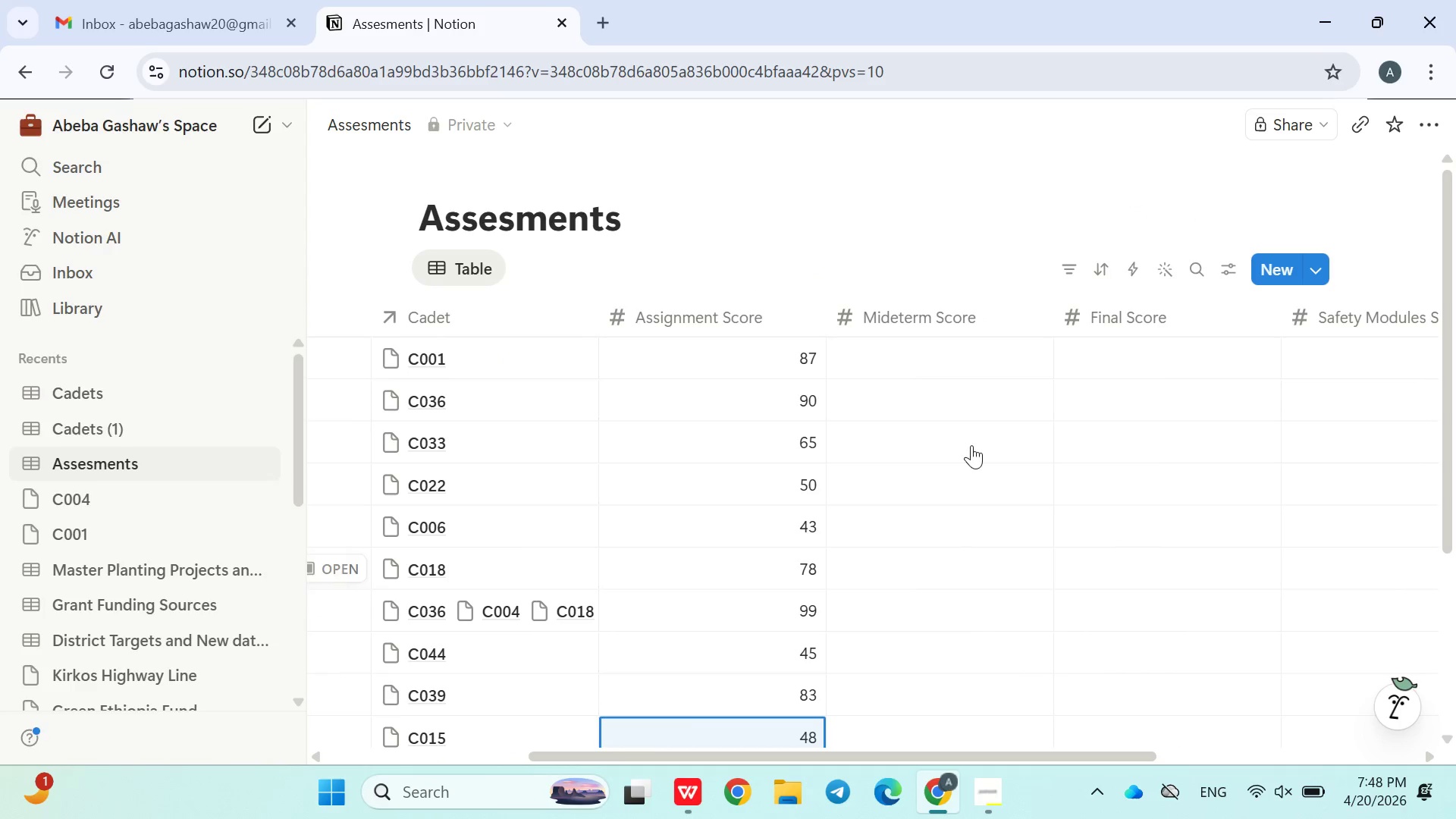 
left_click([914, 366])
 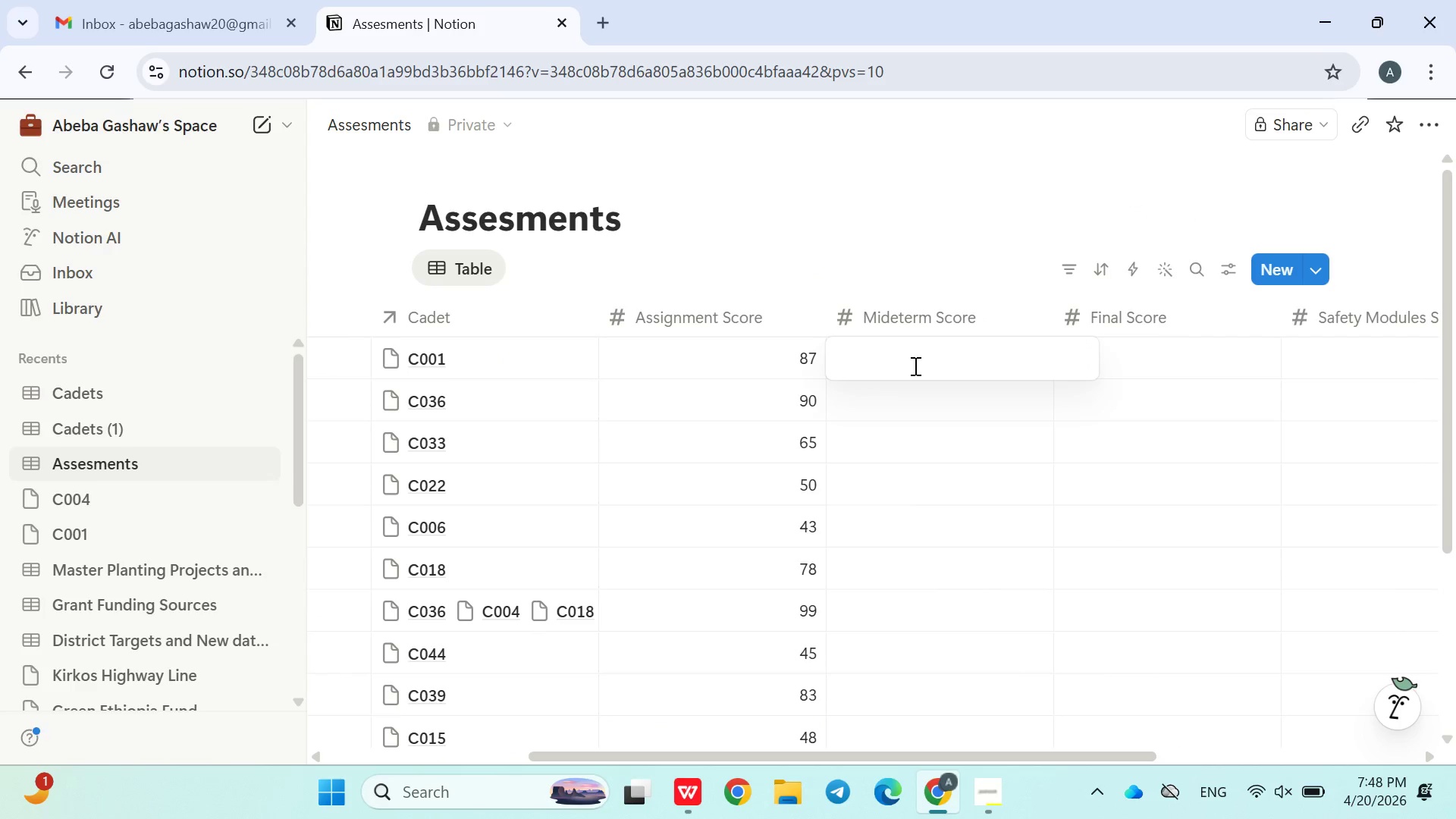 
type(98)
 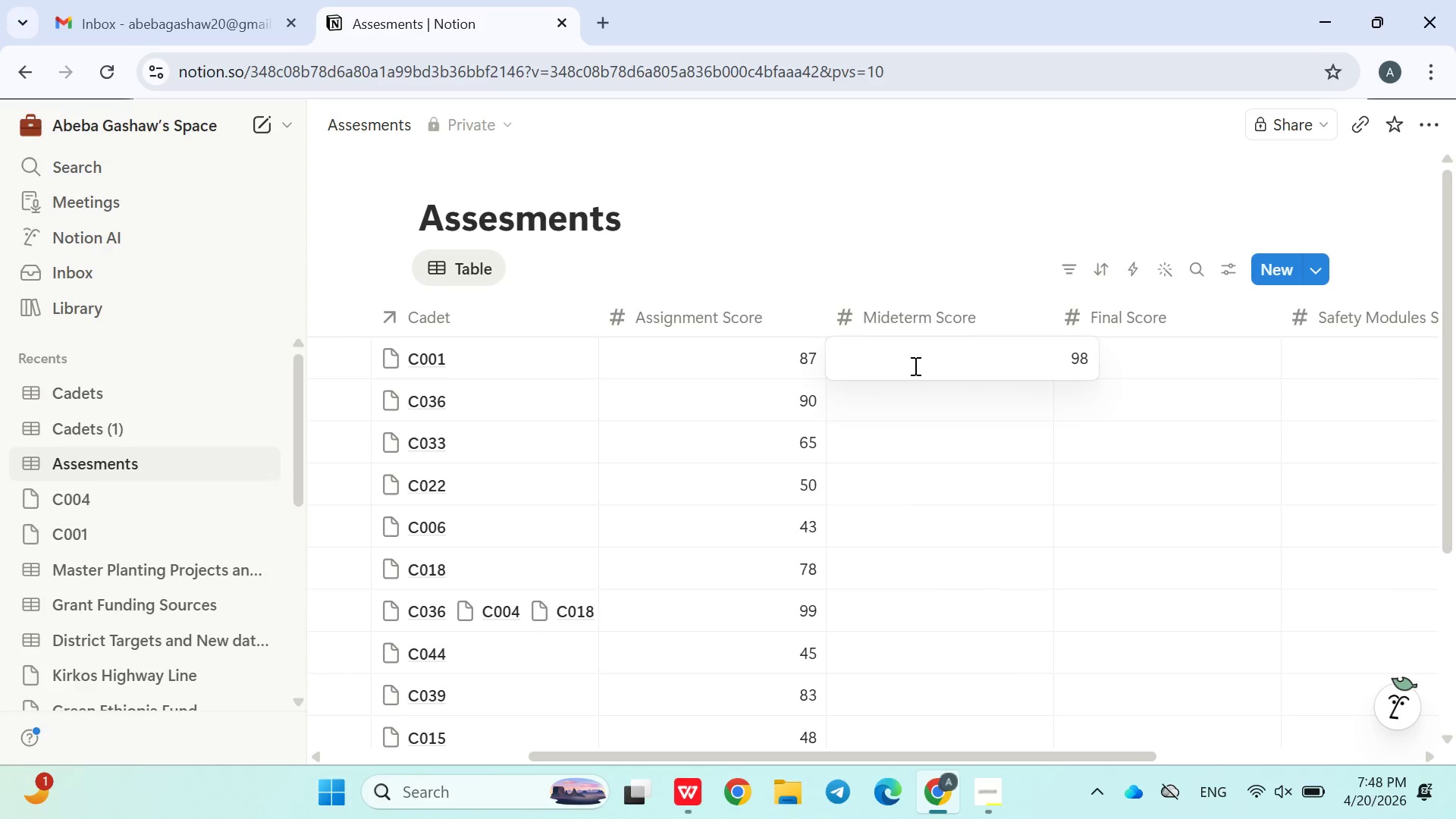 
key(Enter)
 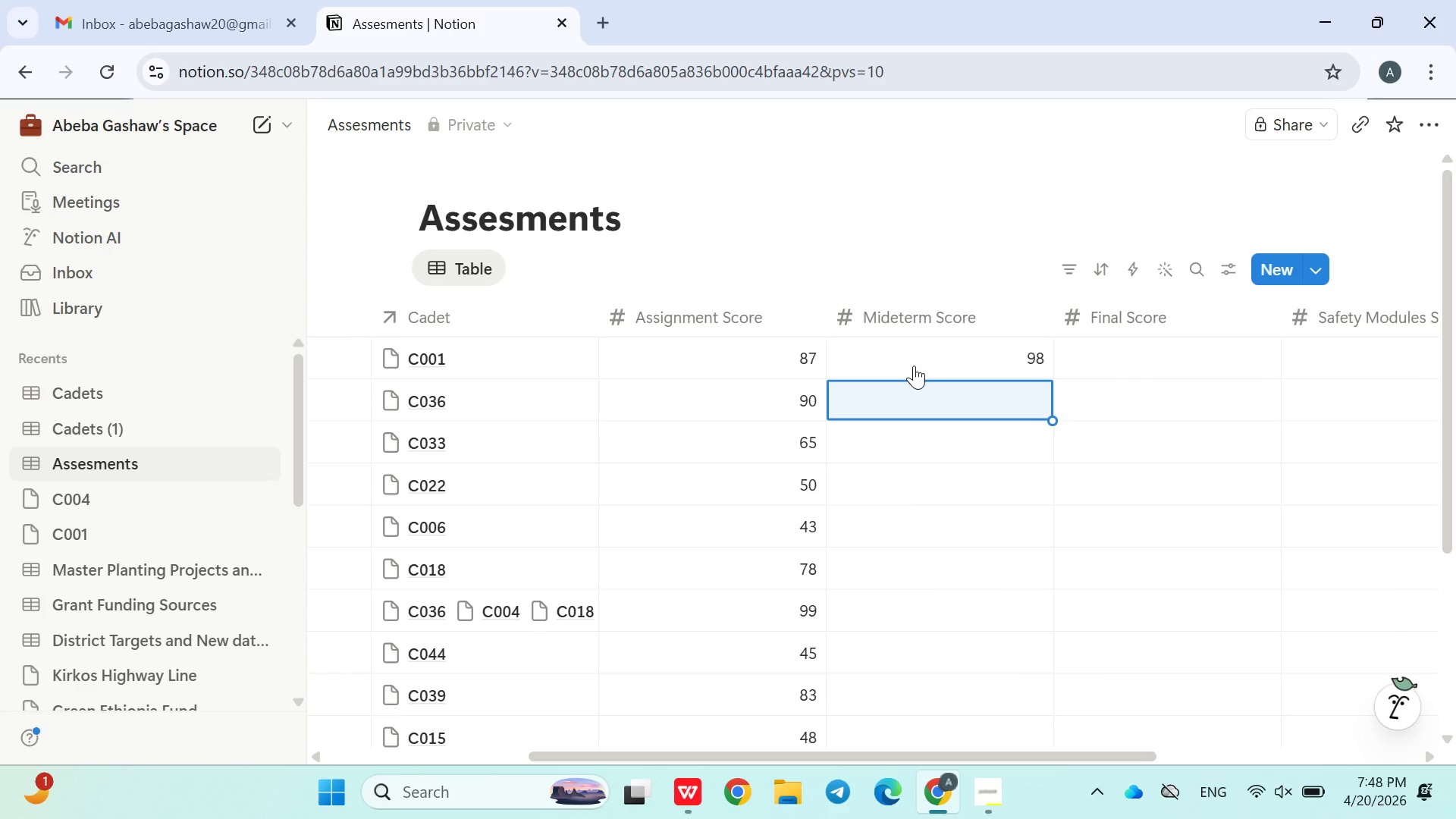 
type(76)
 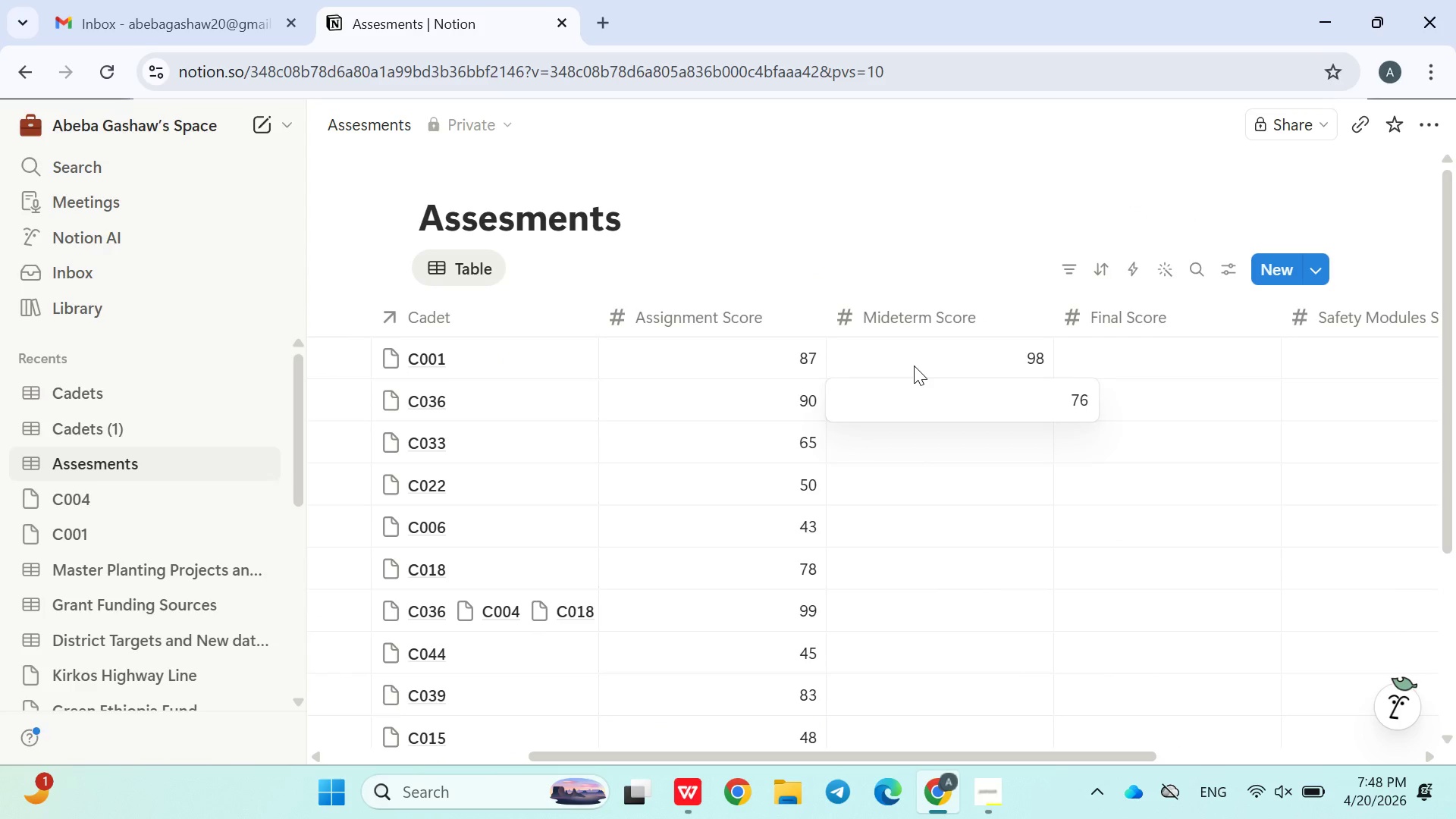 
key(Enter)
 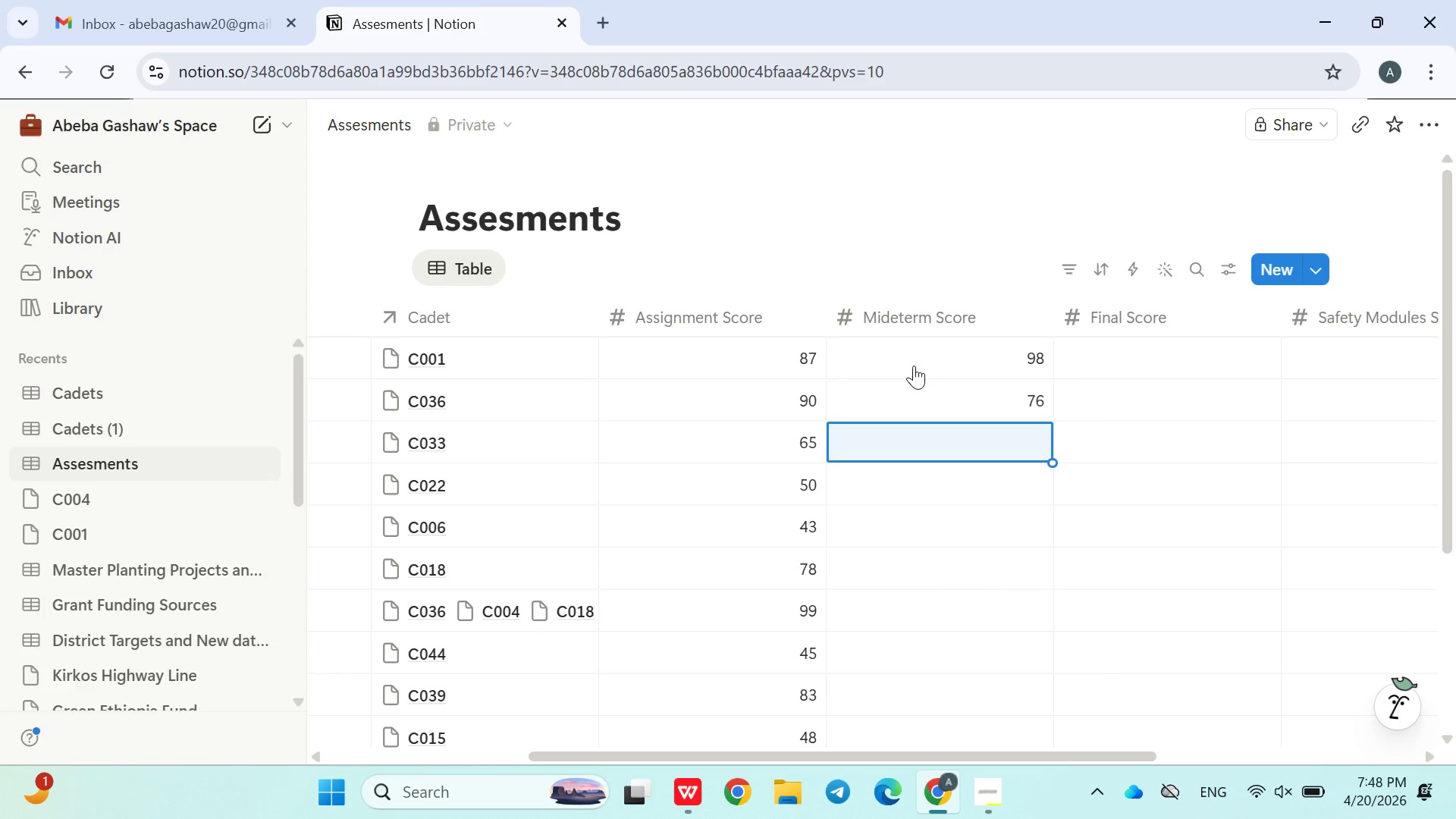 
type(65)
 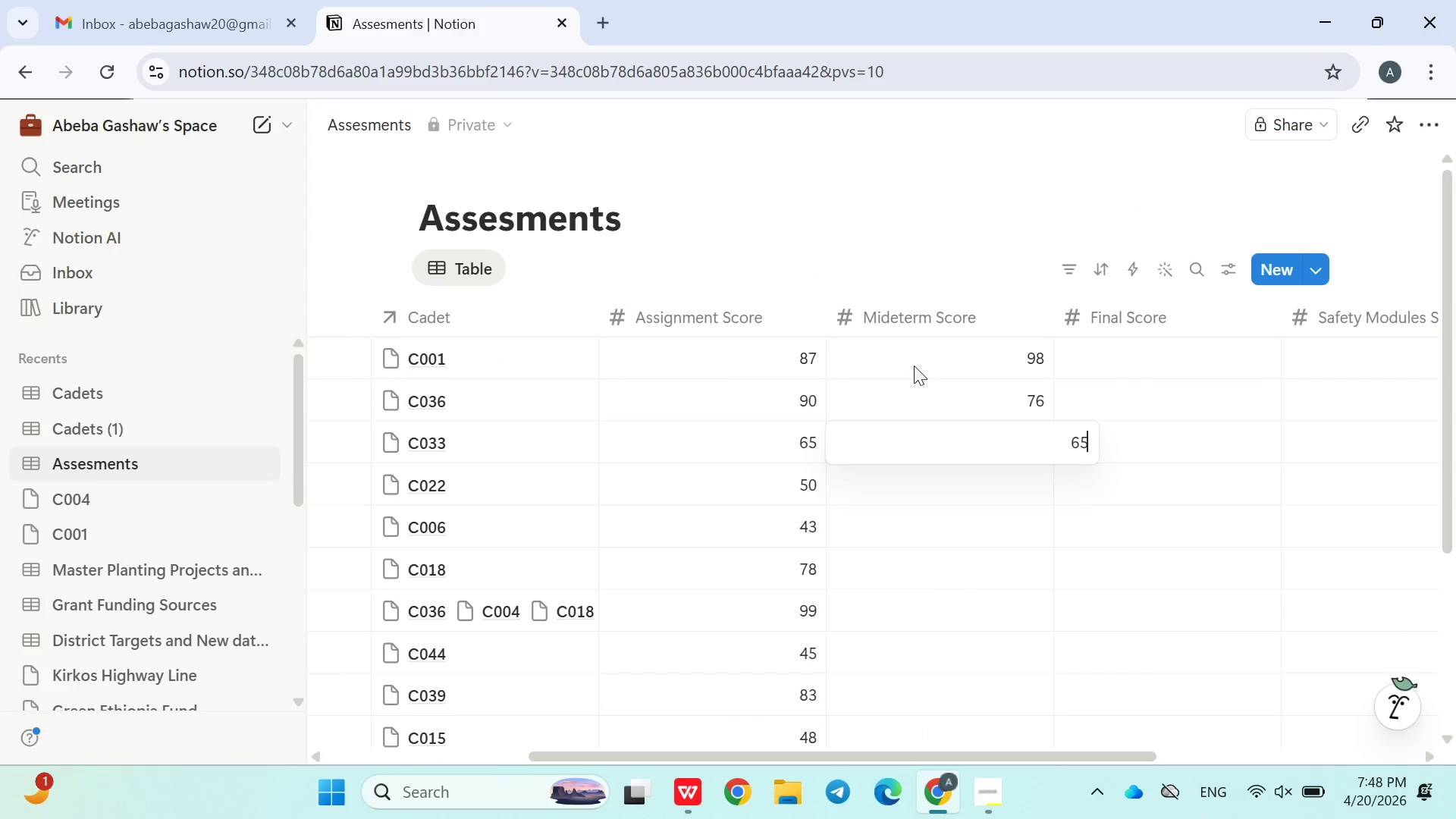 
key(Enter)
 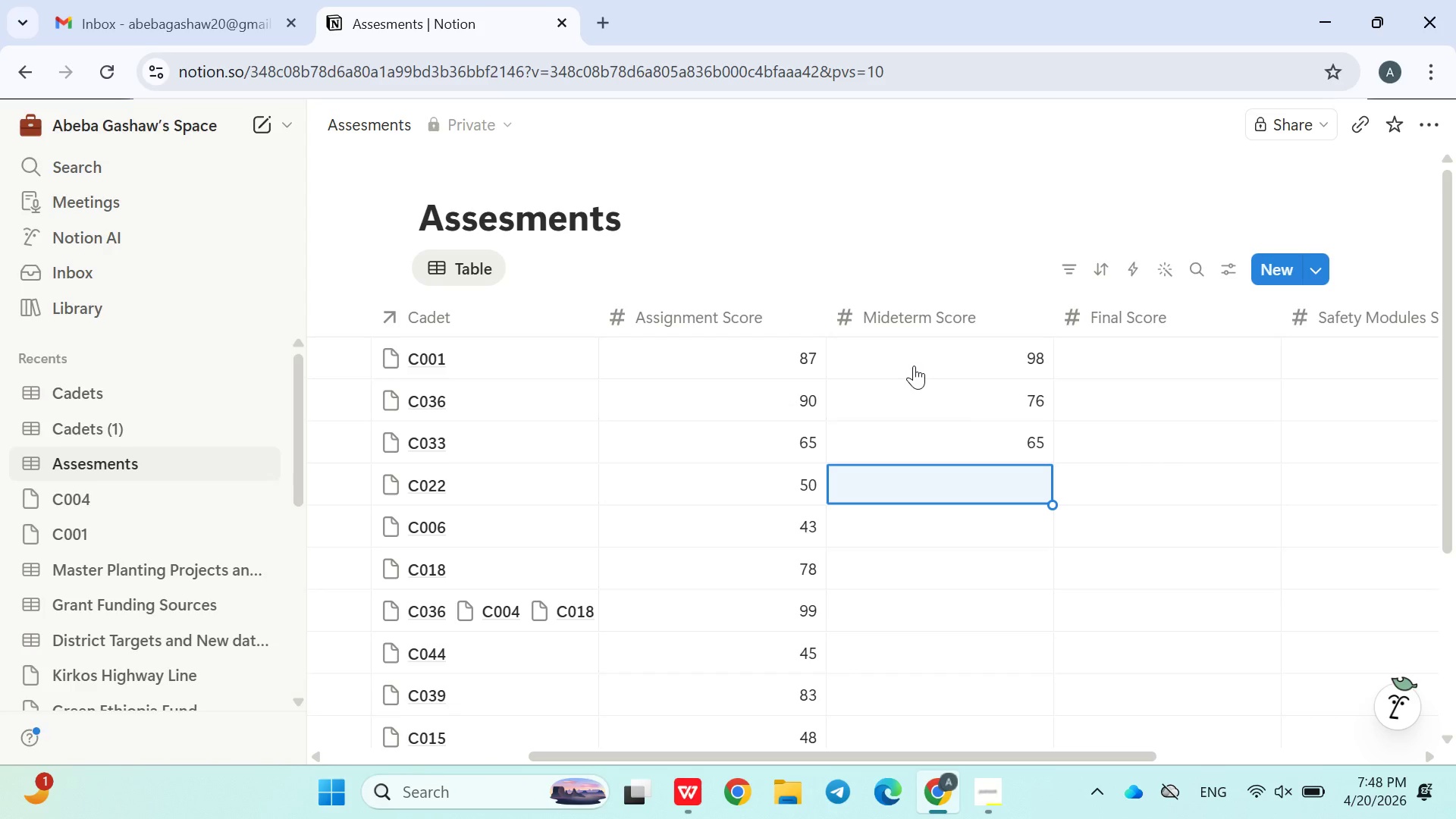 
type(50)
key(Backspace)
key(Backspace)
type(45)
 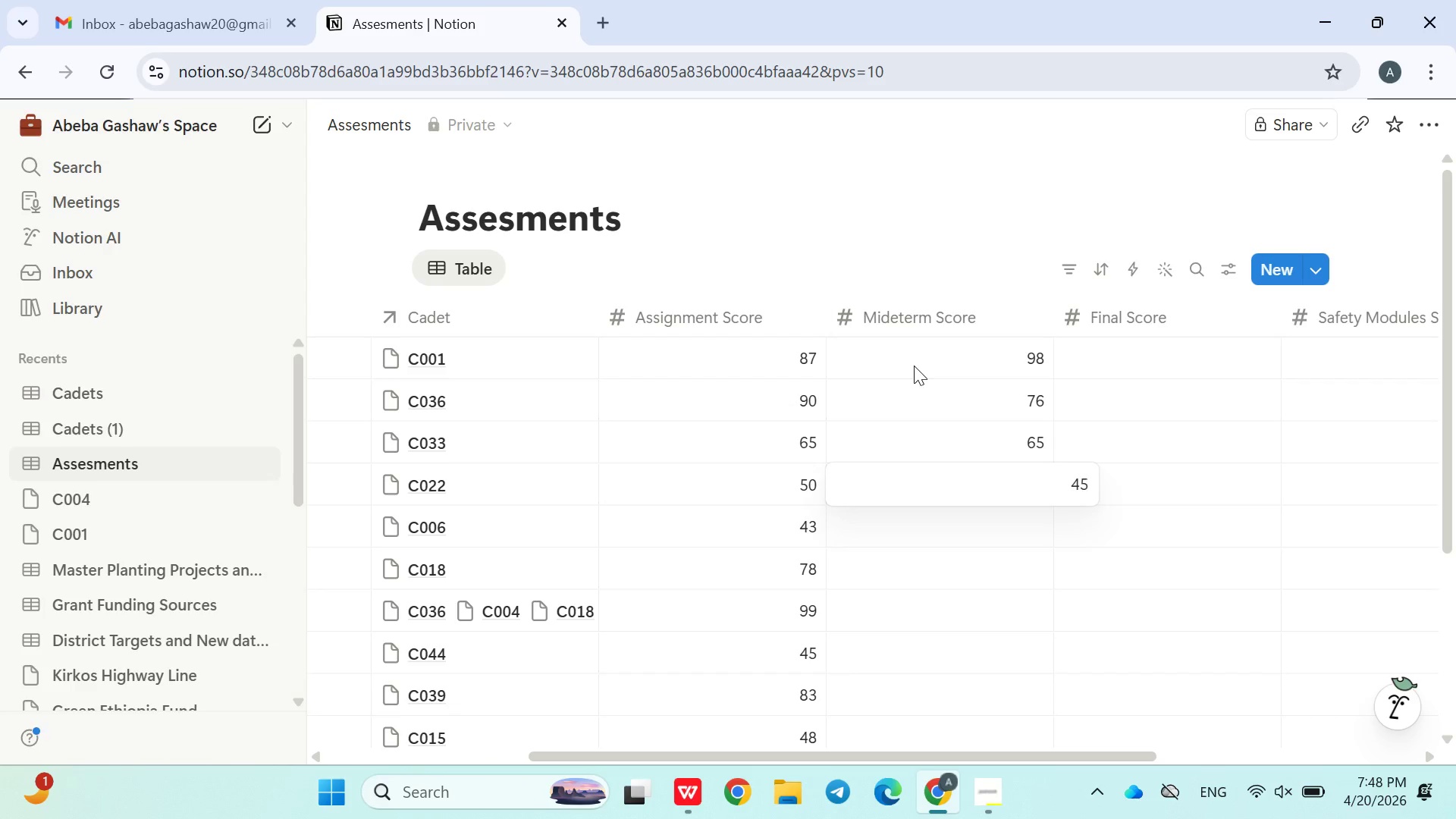 
key(Enter)
 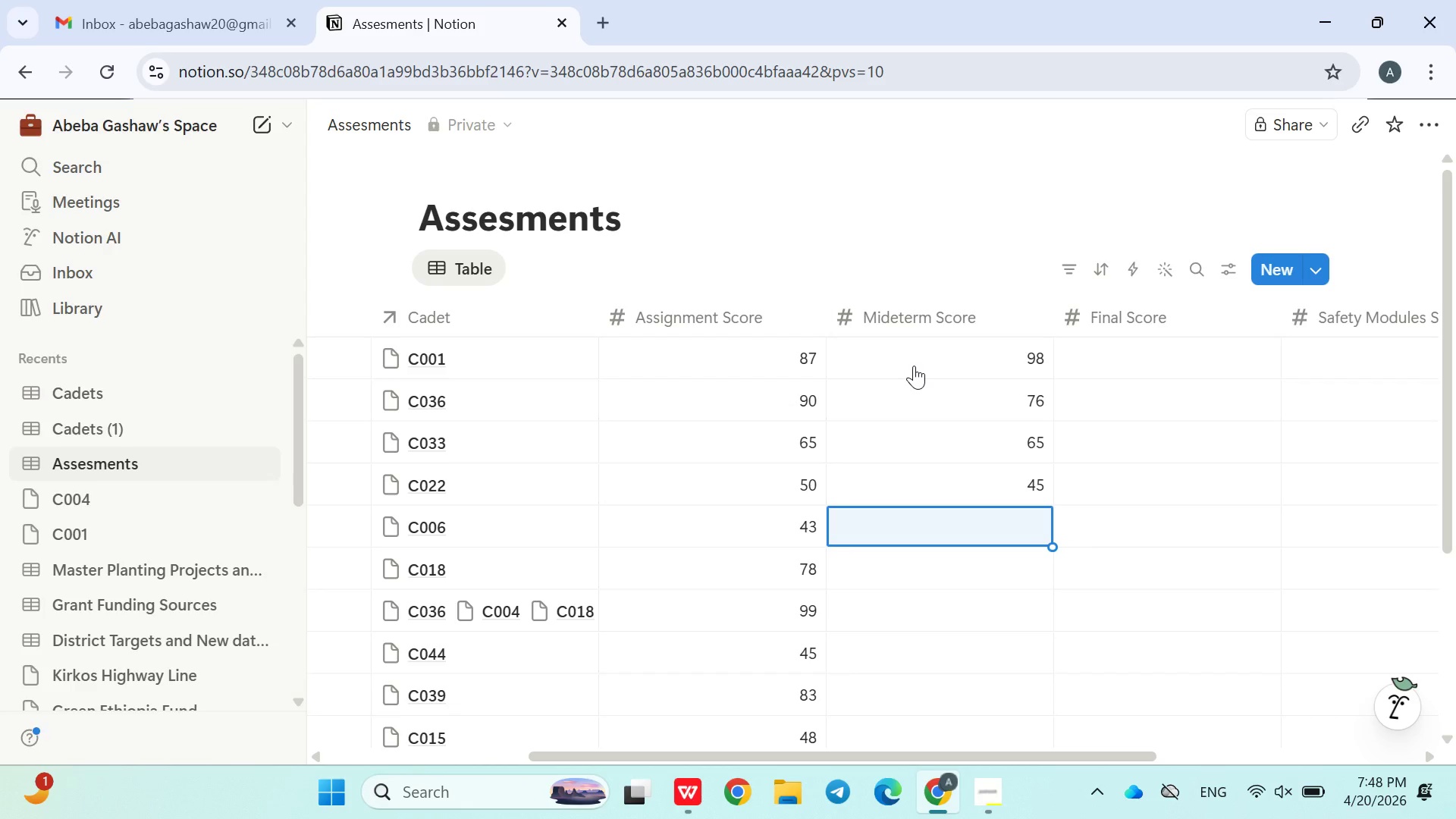 
type(54)
 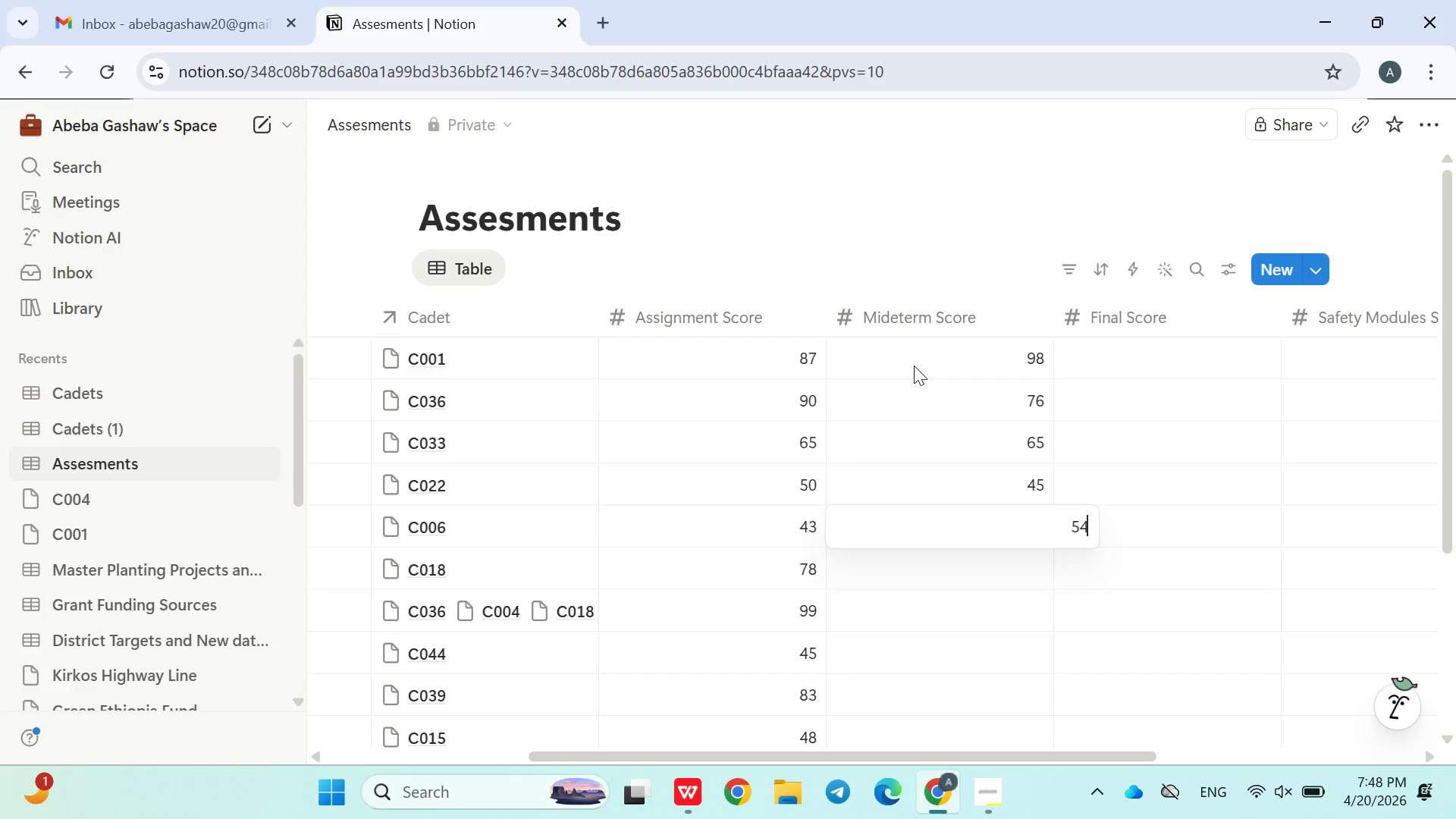 
key(Enter)
 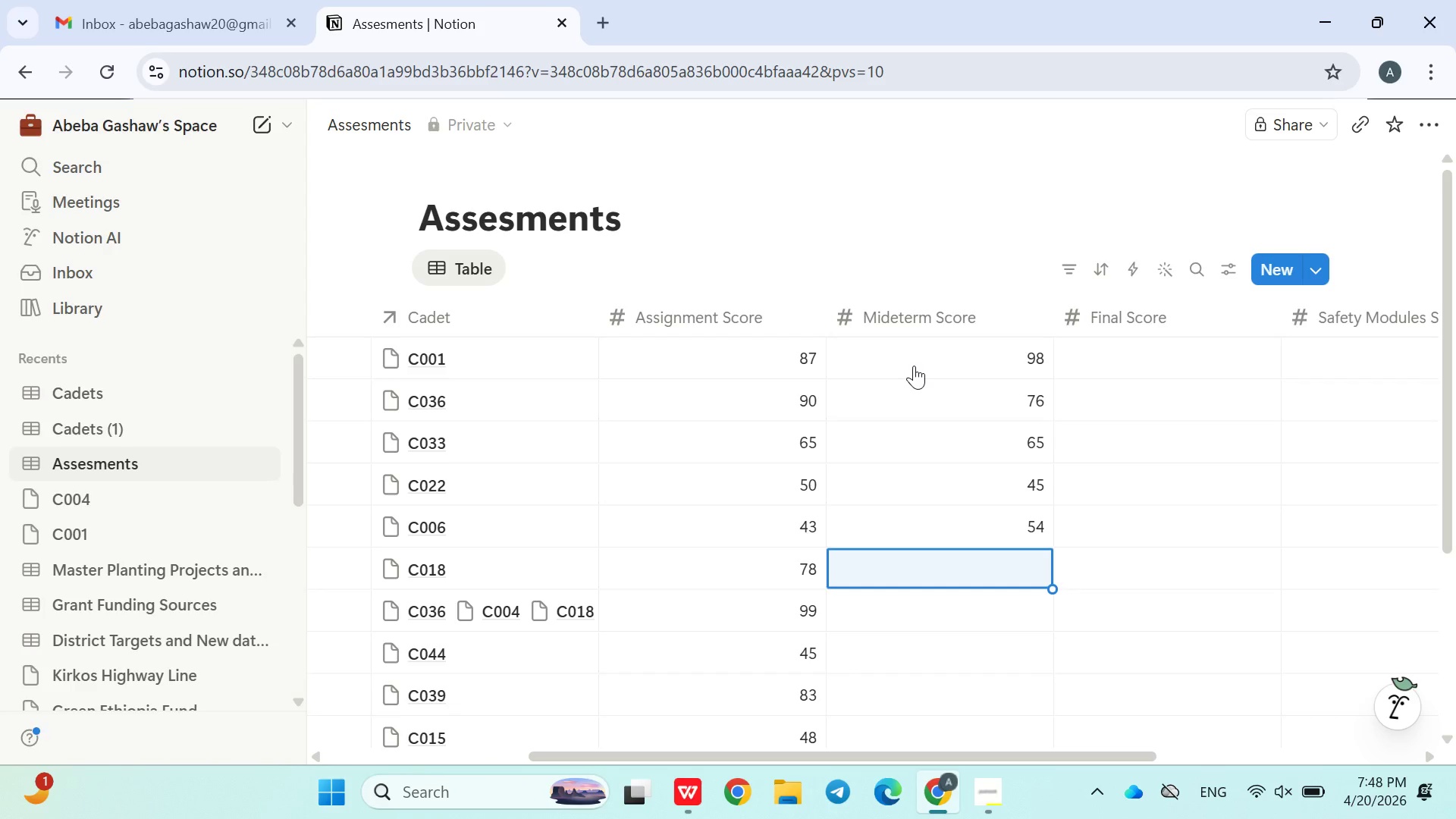 
type(67)
 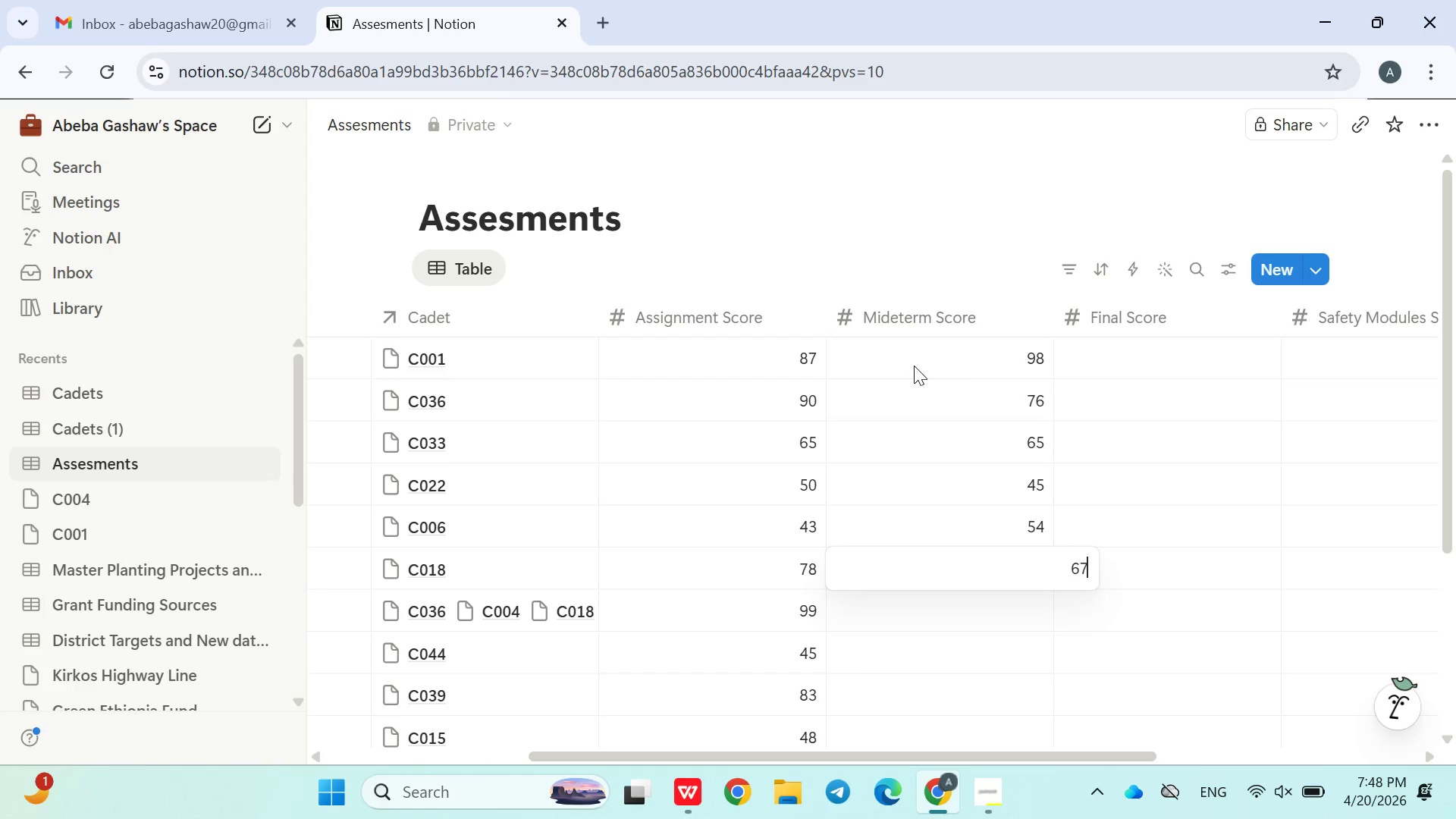 
key(Enter)
 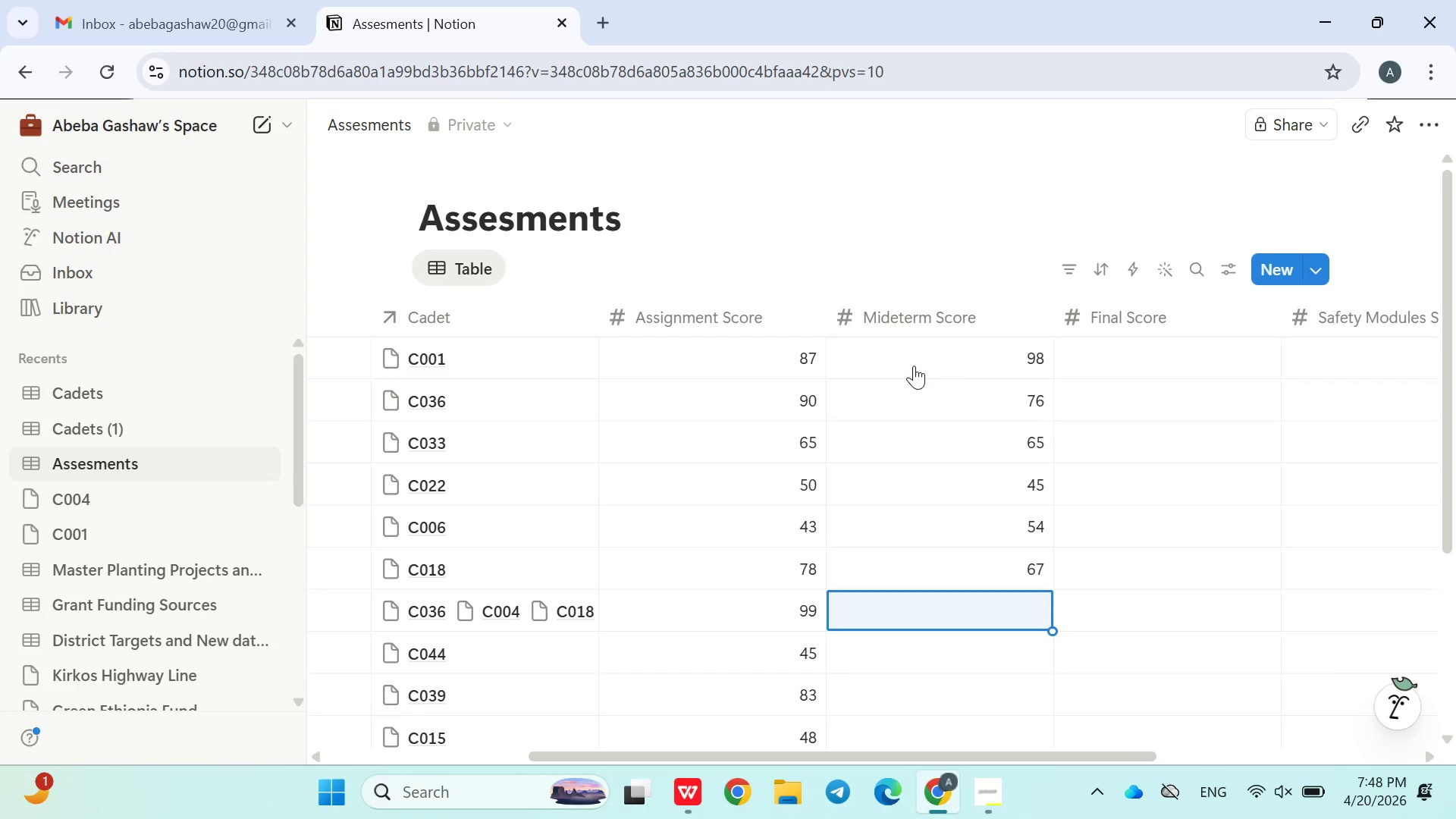 
type(98)
 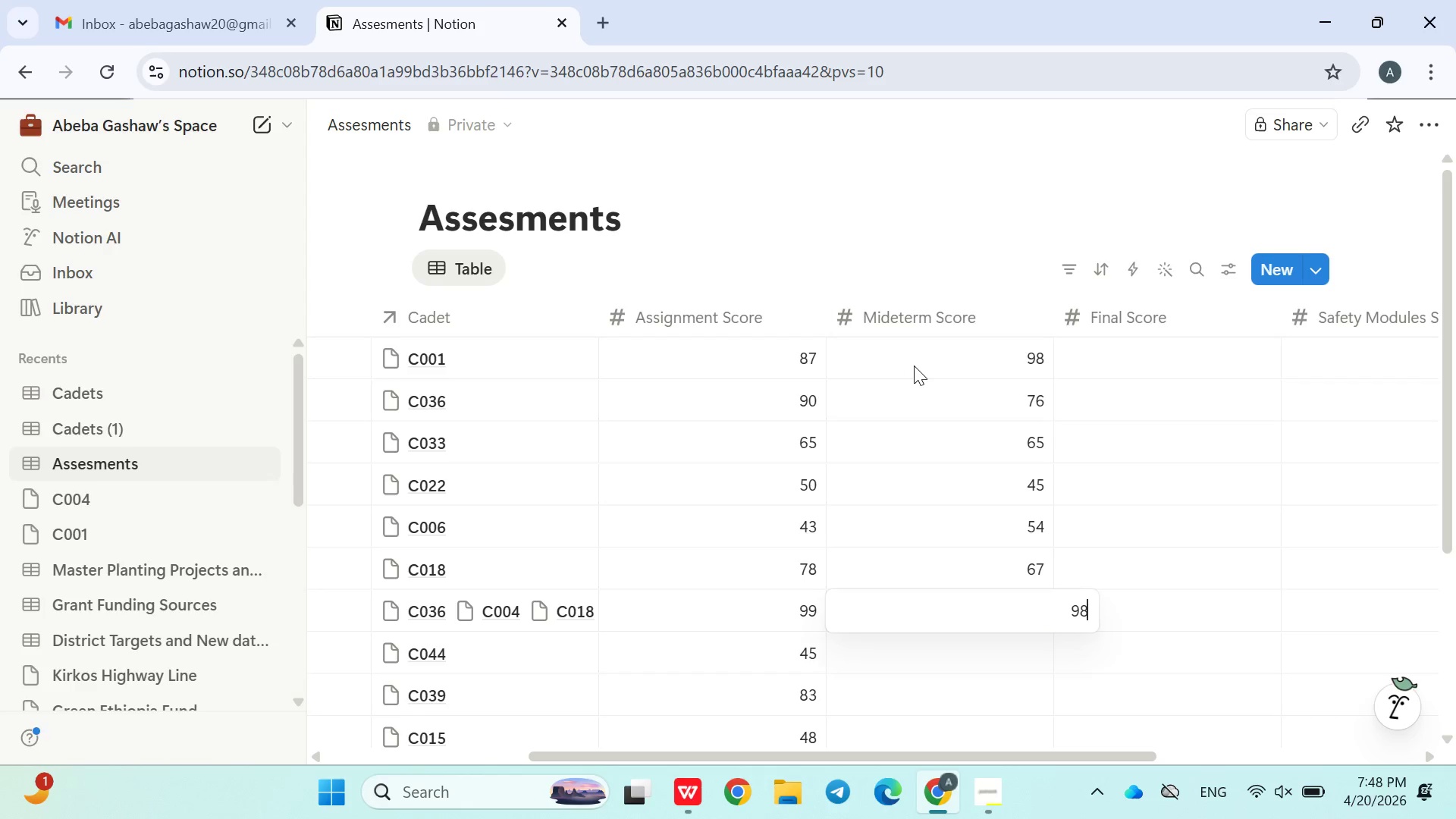 
key(Enter)
 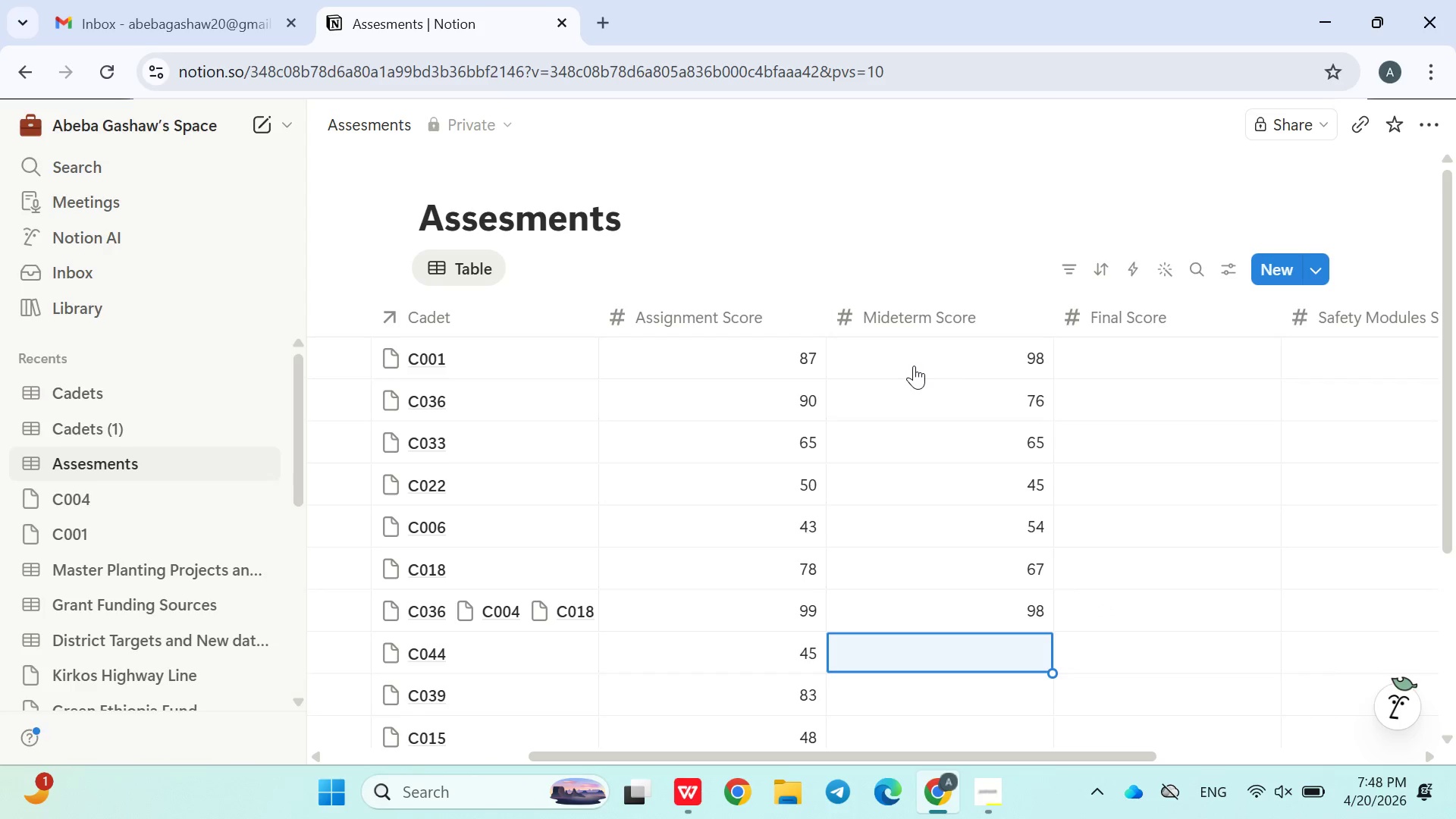 
type(87)
 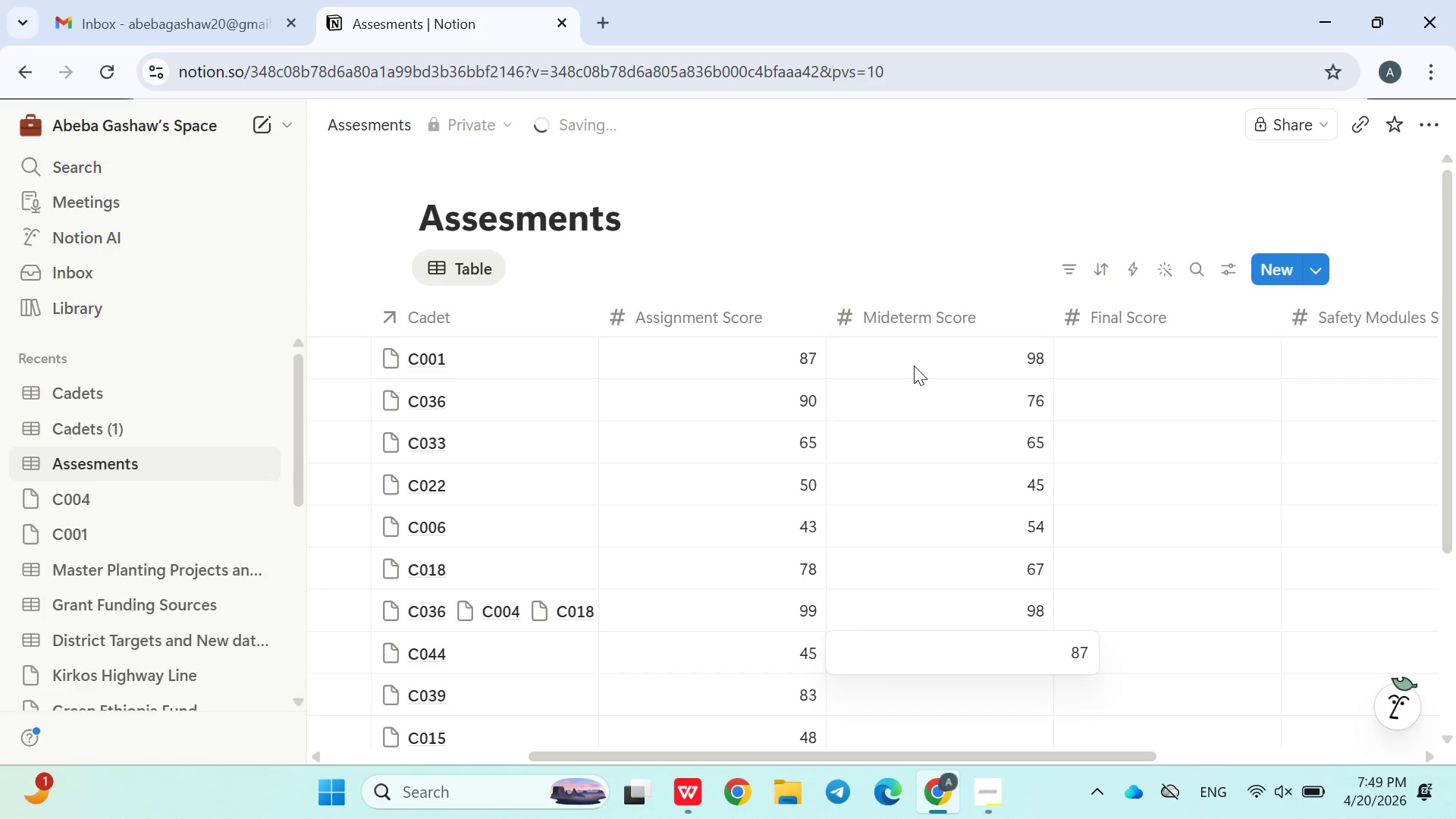 
key(Enter)
 